 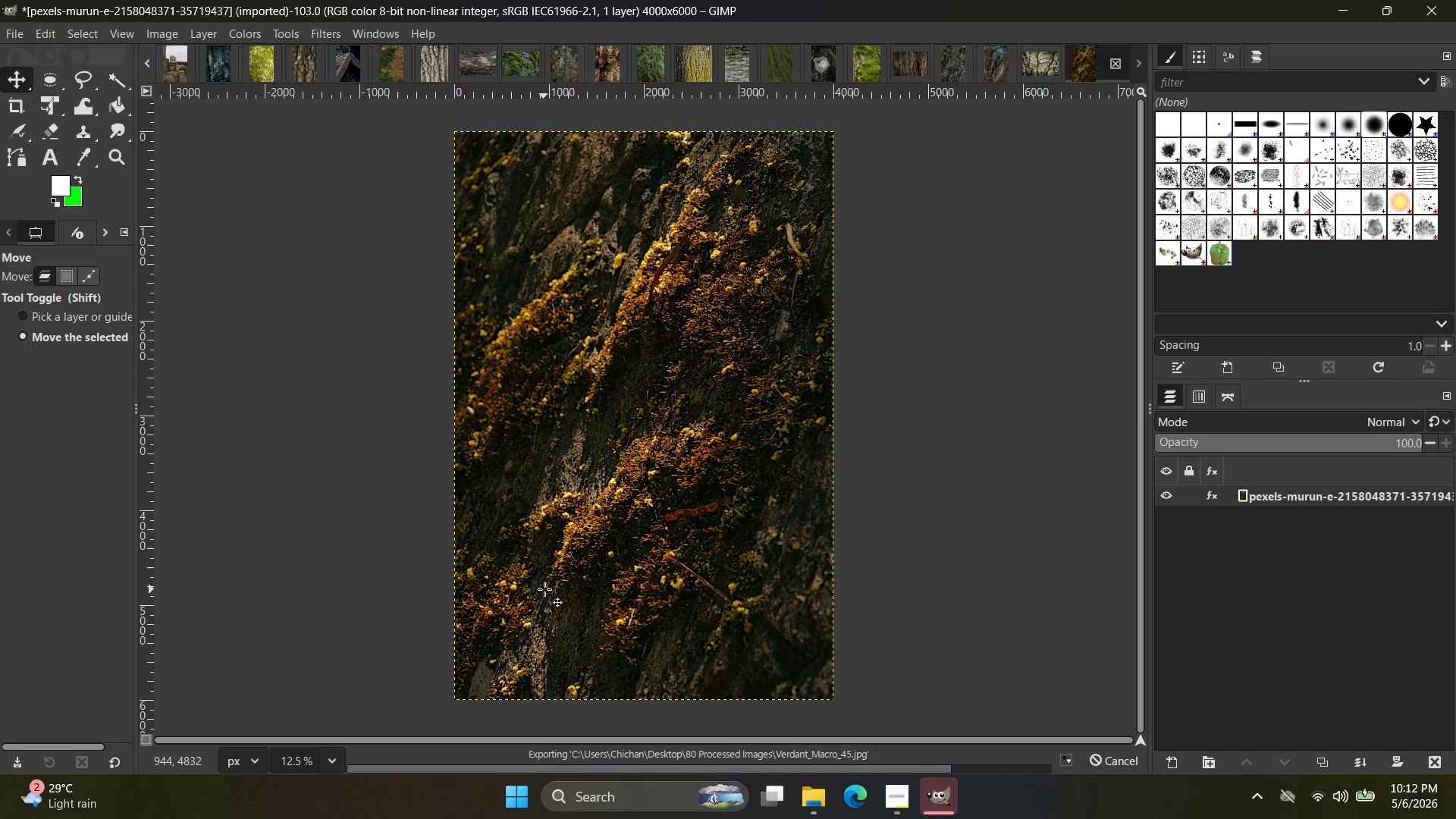 
key(Alt+Tab)
 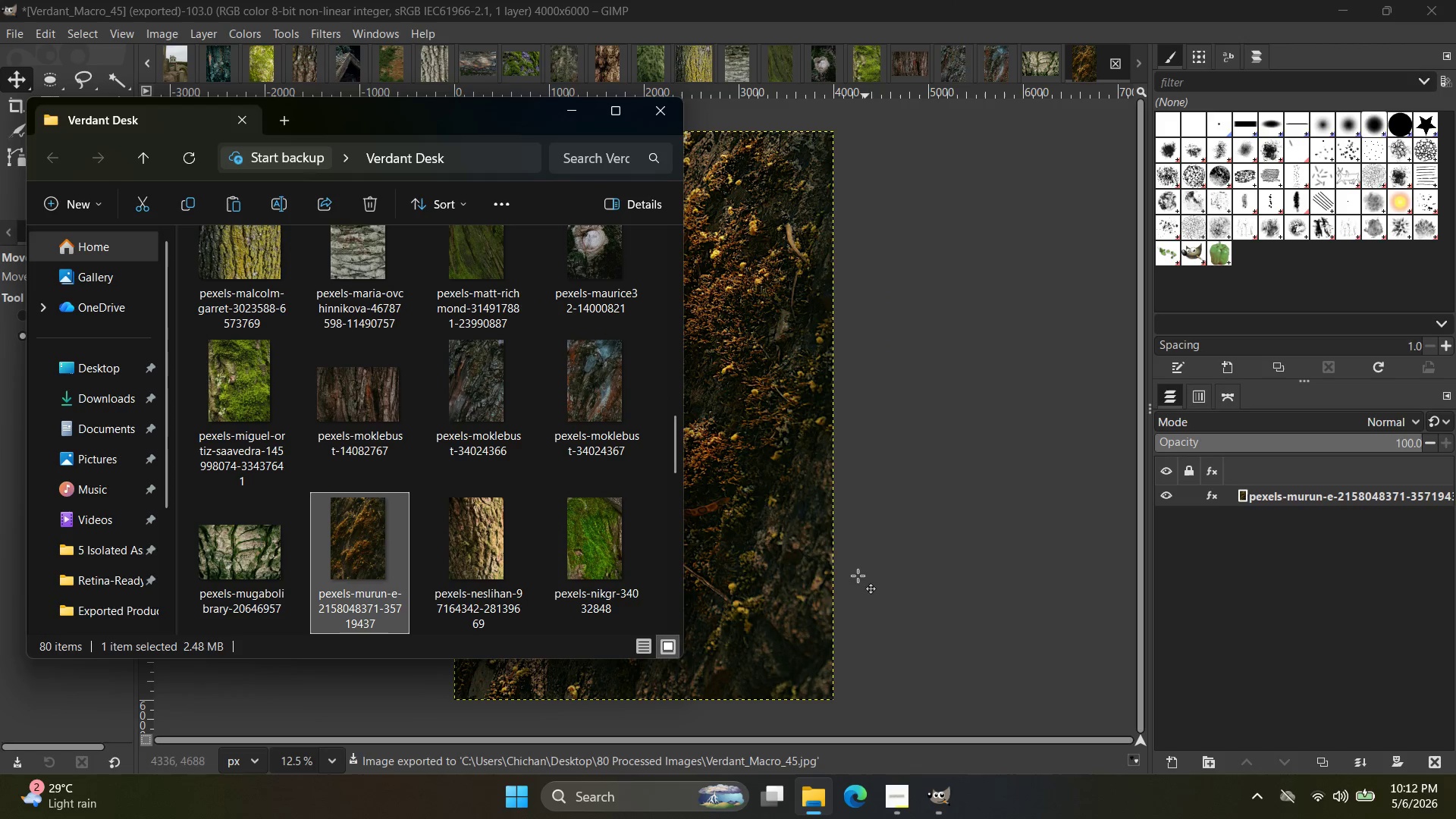 
left_click([491, 554])
 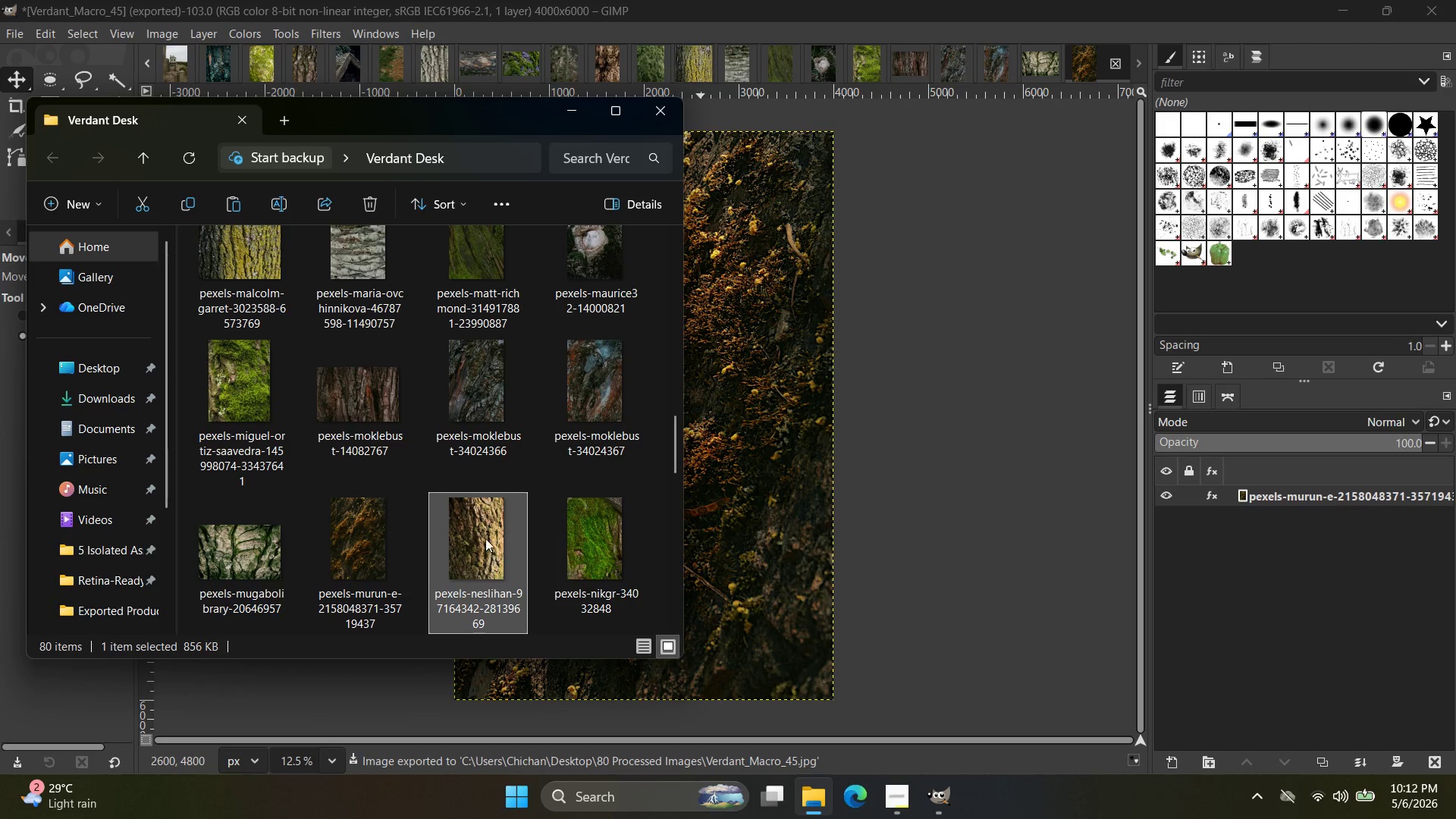 
left_click_drag(start_coordinate=[484, 538], to_coordinate=[1055, 58])
 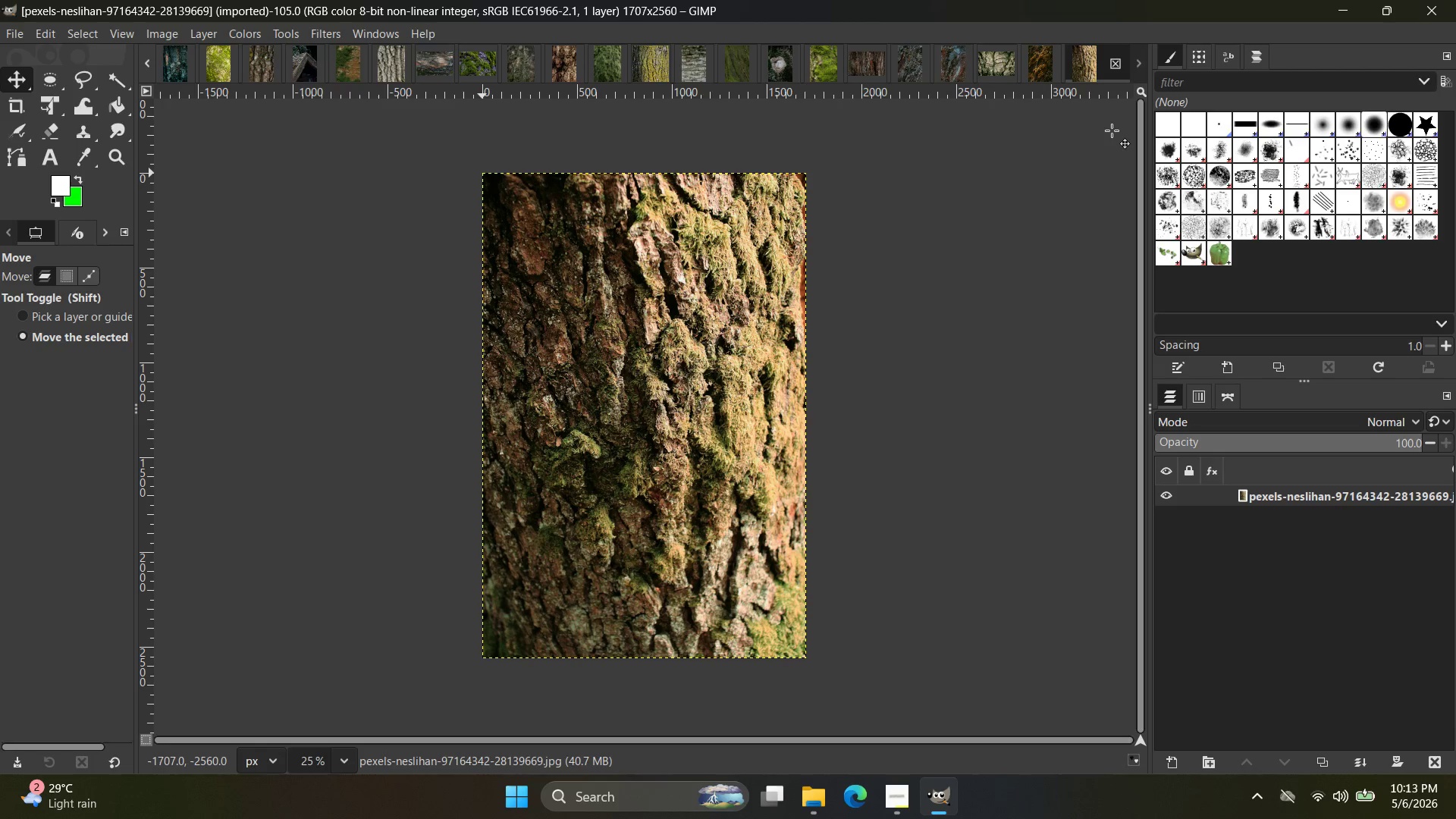 
wait(54.98)
 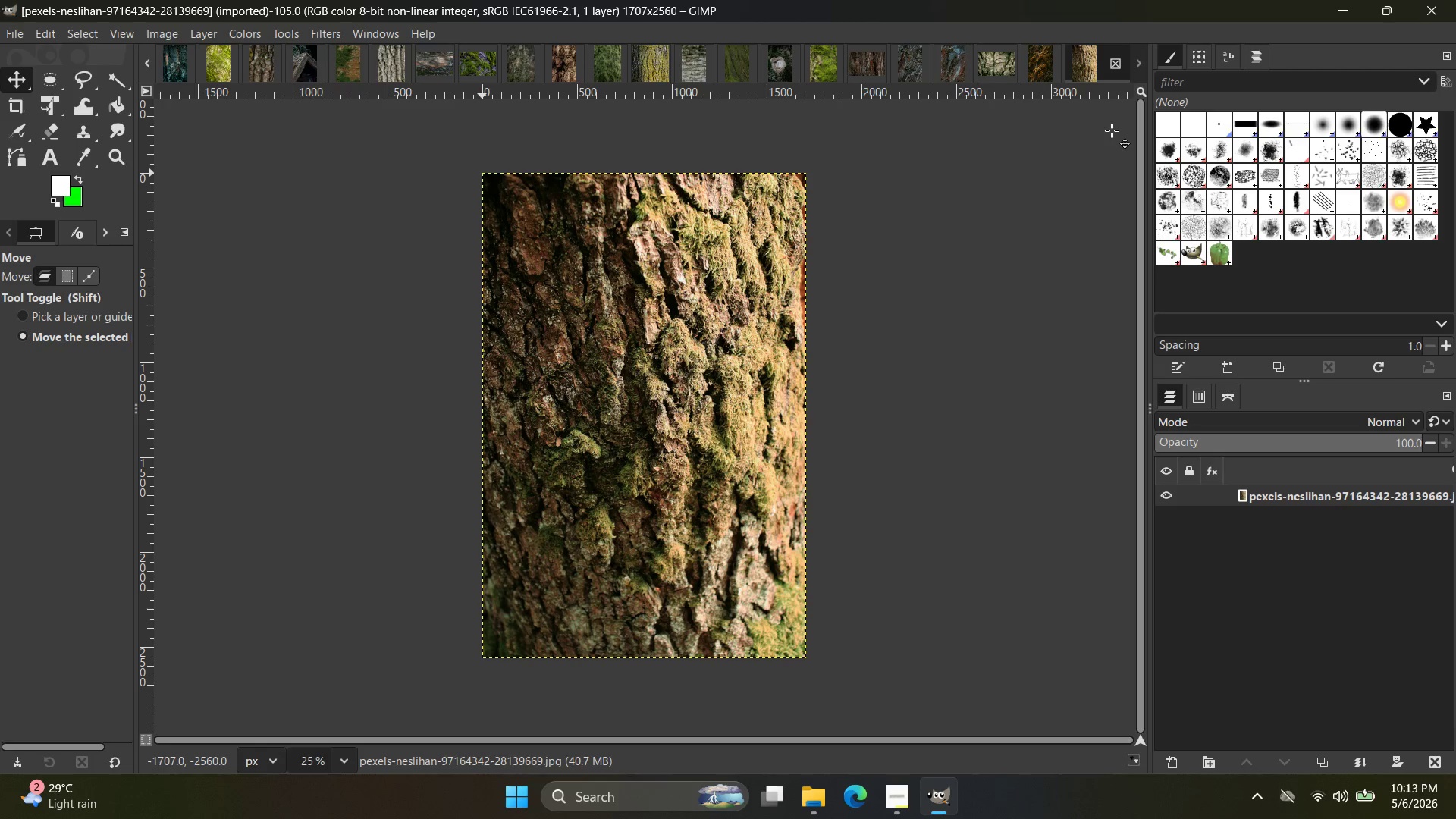 
left_click([315, 30])
 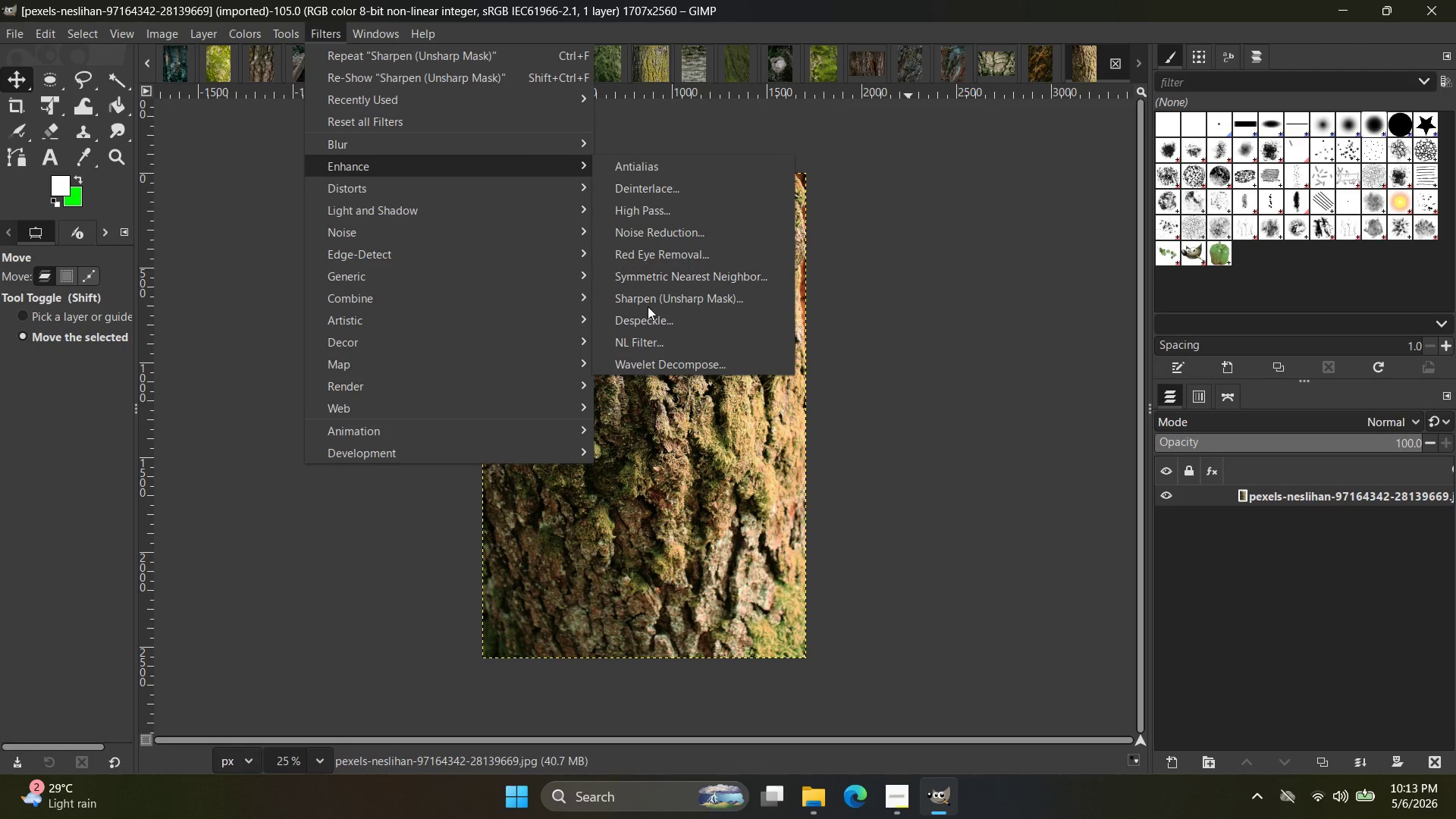 
left_click([663, 302])
 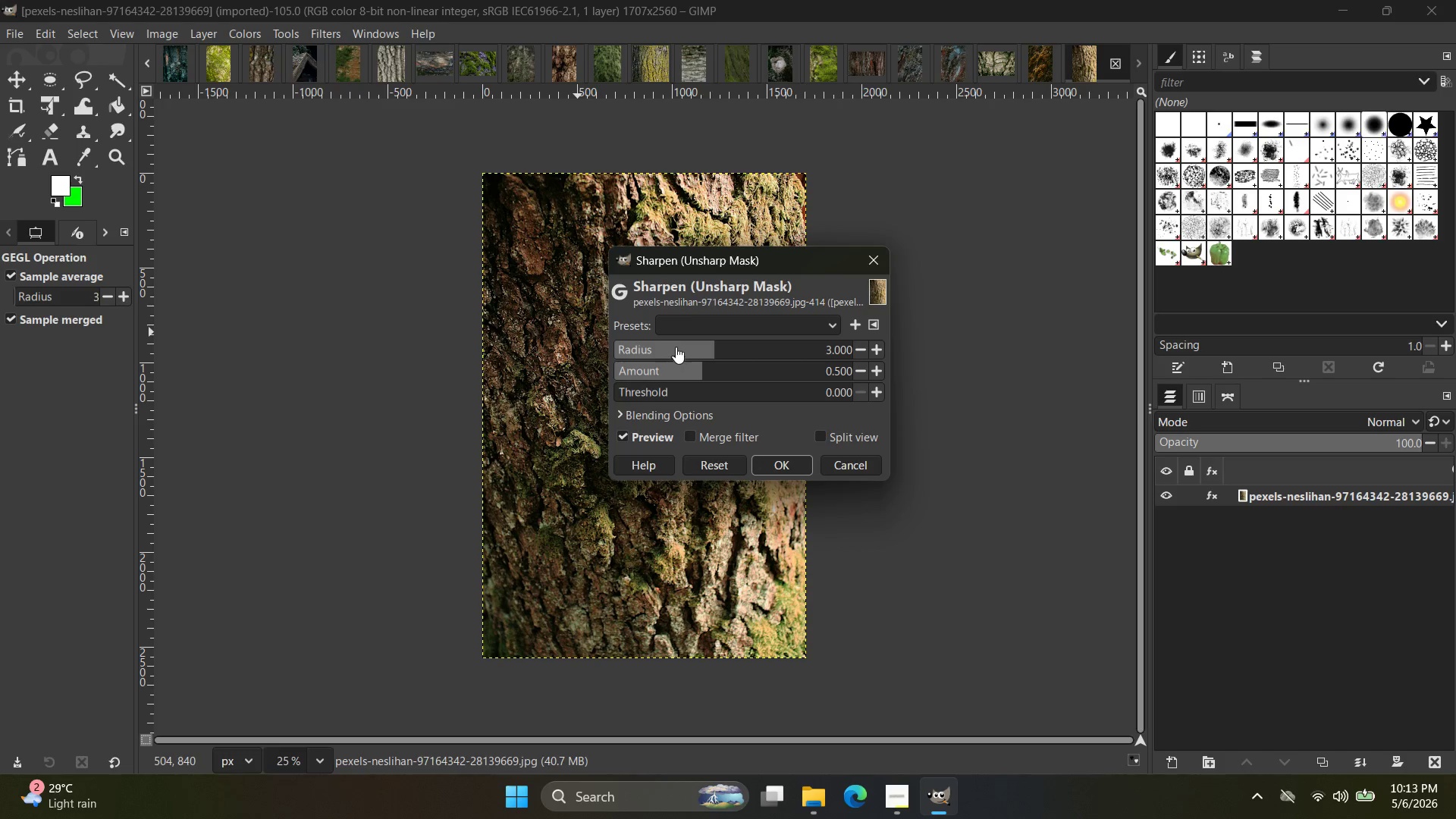 
left_click_drag(start_coordinate=[708, 346], to_coordinate=[755, 344])
 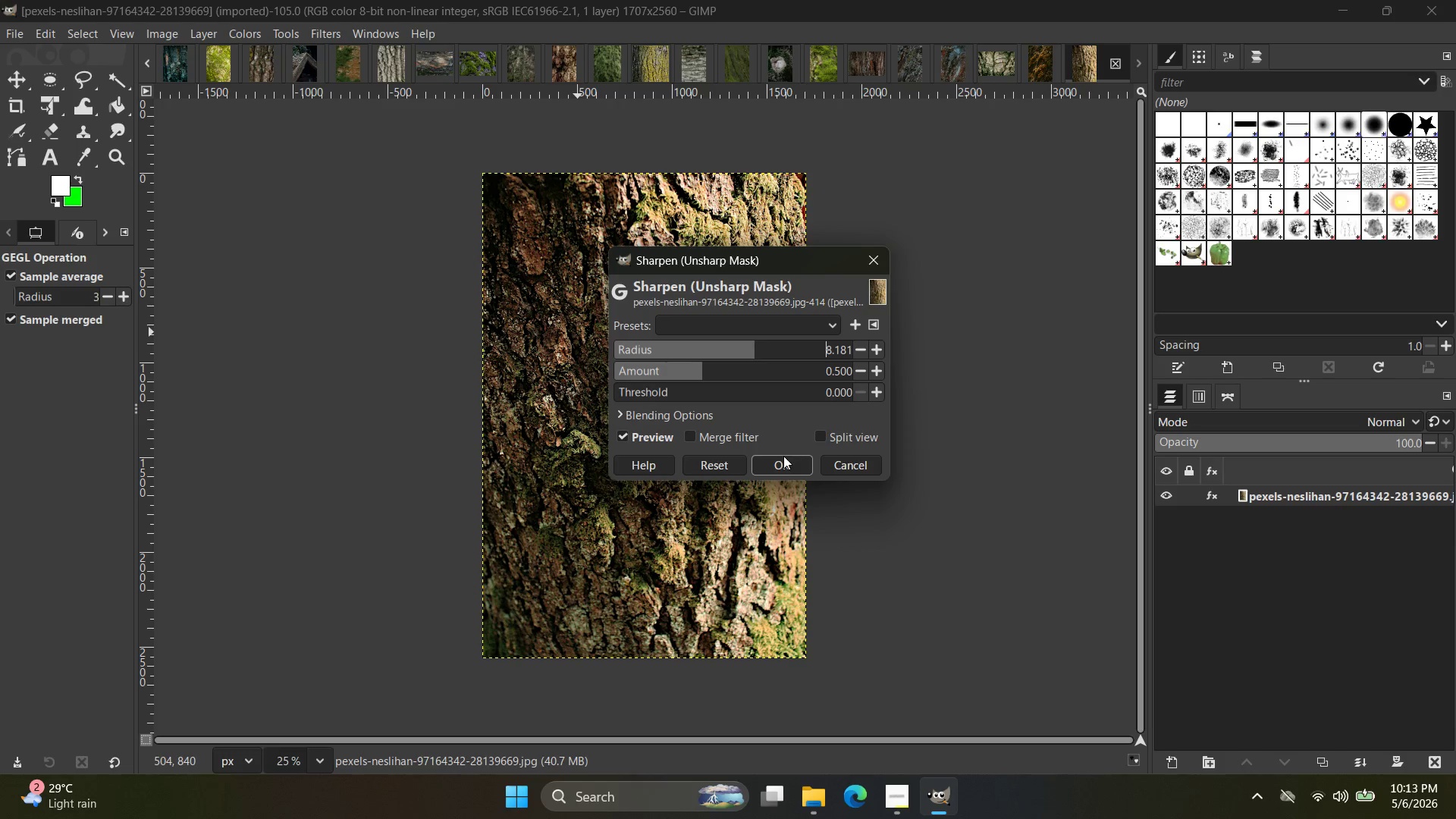 
left_click([780, 463])
 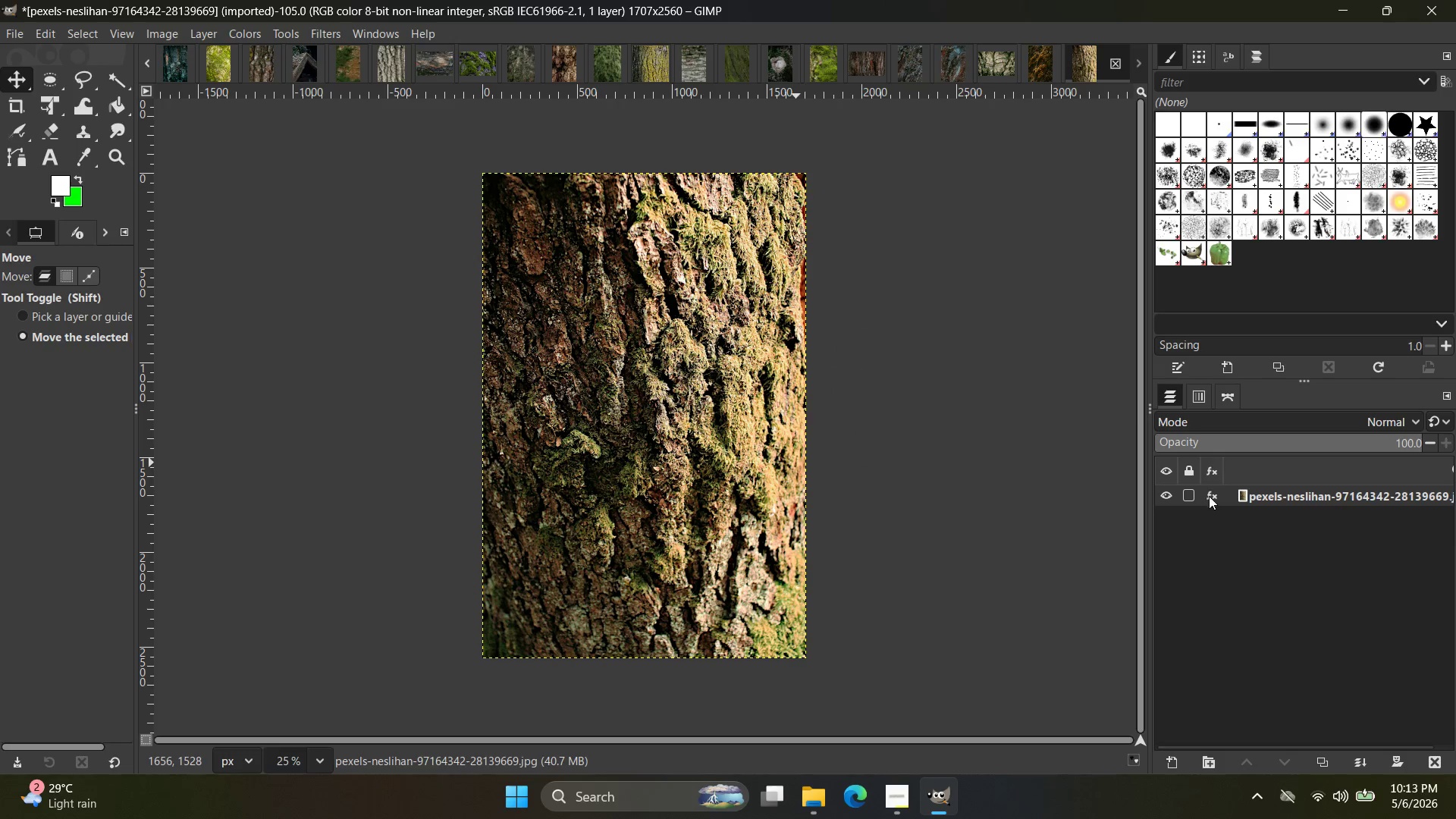 
left_click([1212, 496])
 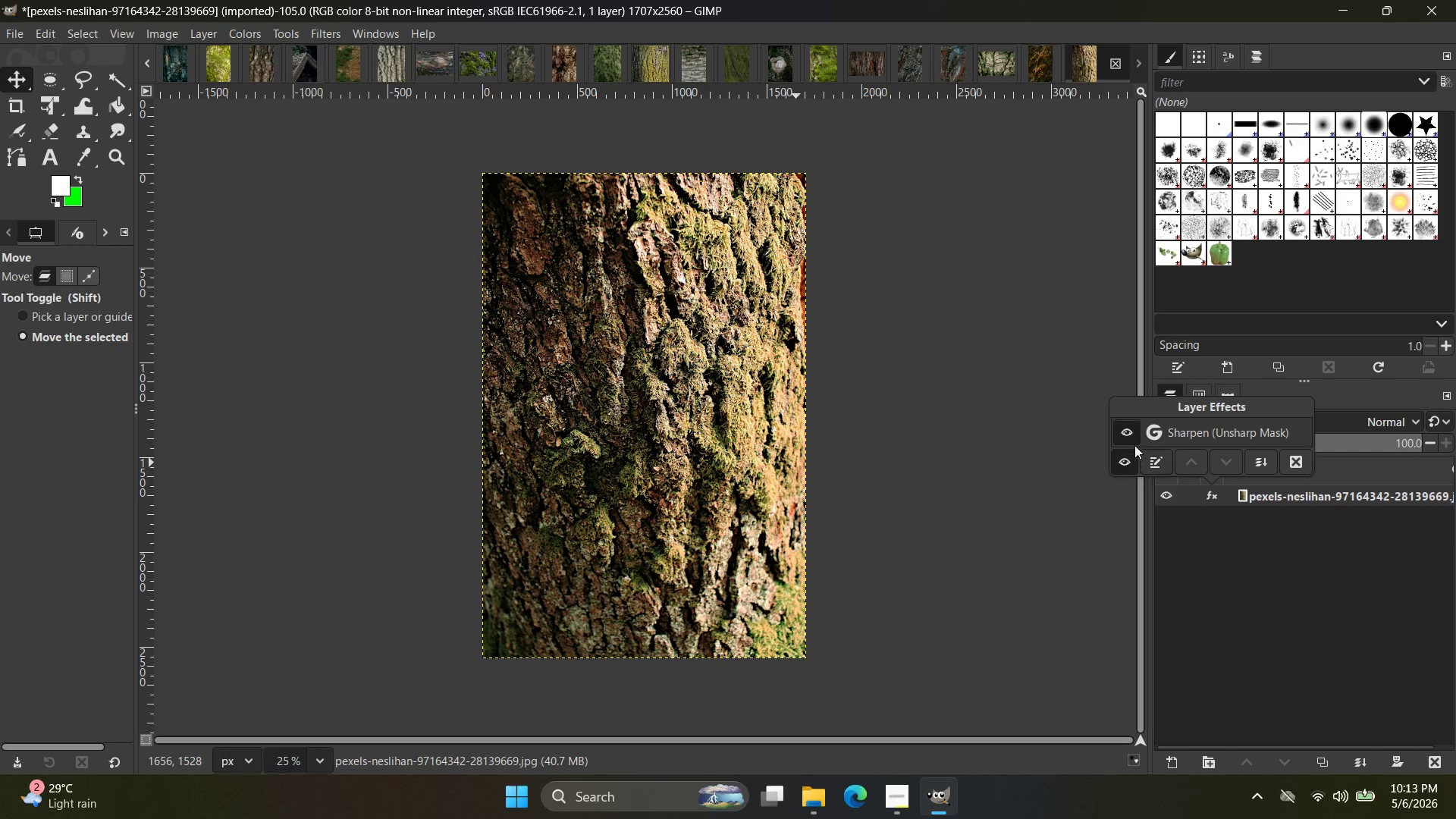 
left_click([1128, 434])
 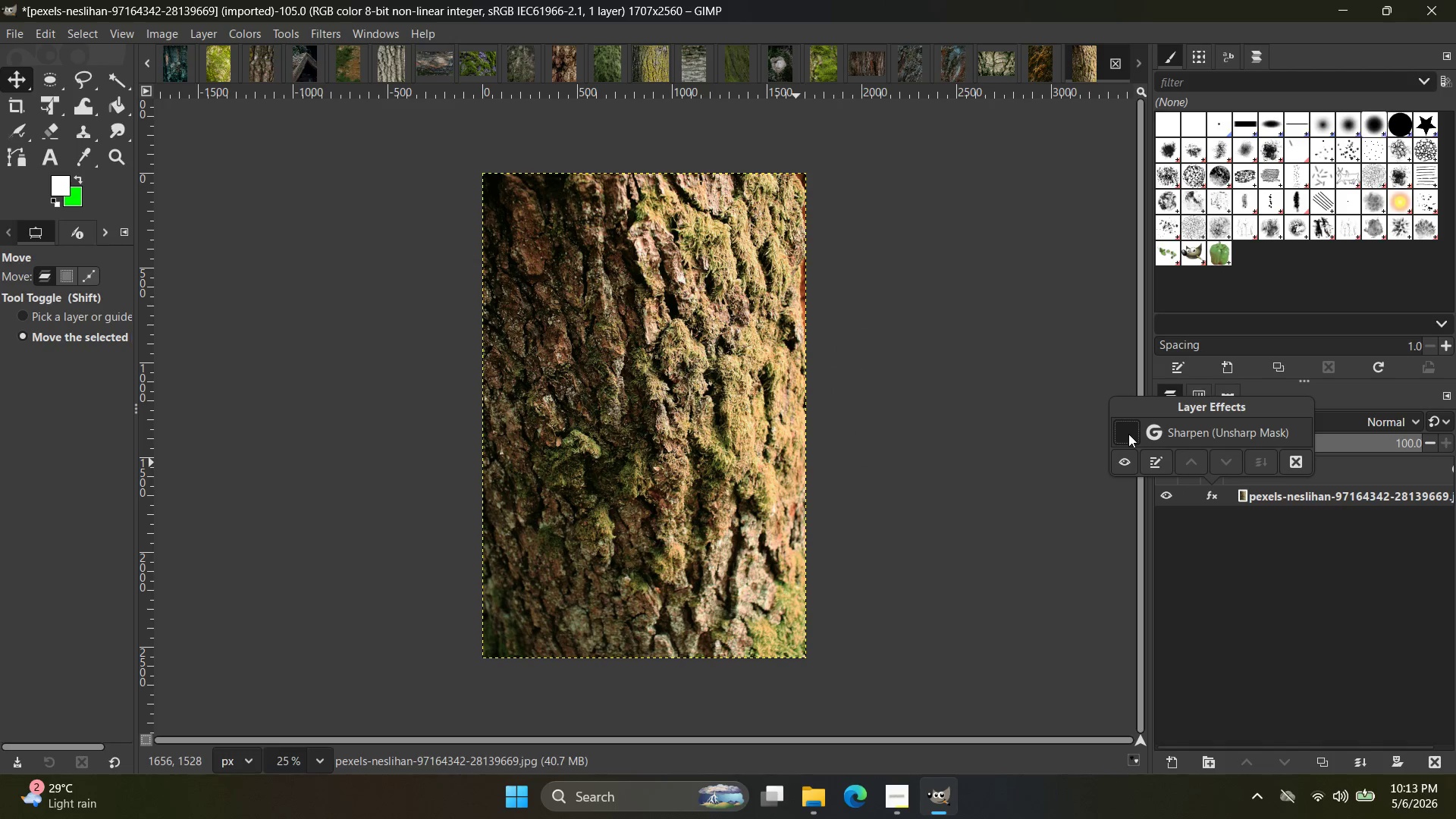 
left_click([1128, 434])
 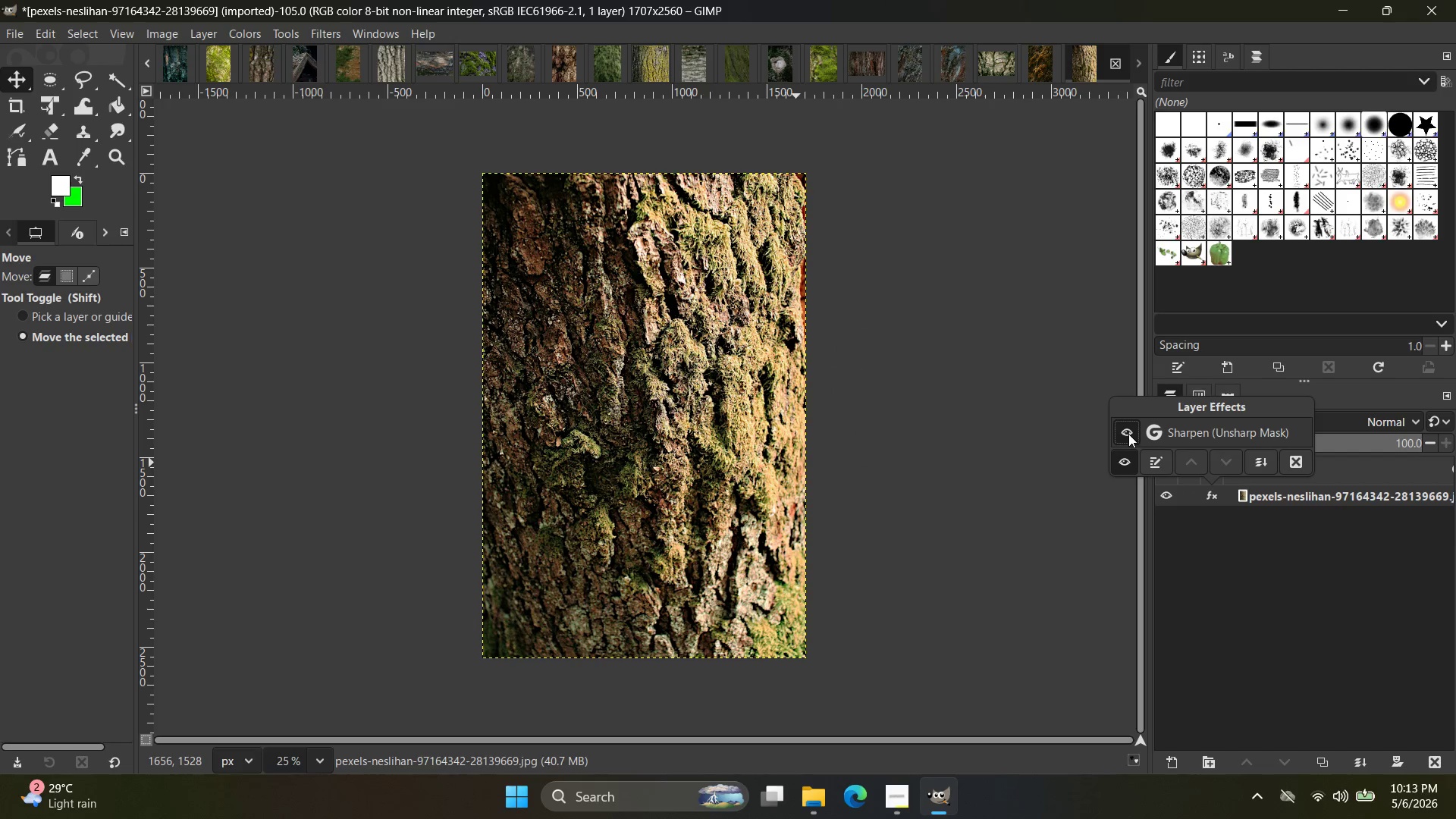 
left_click([968, 412])
 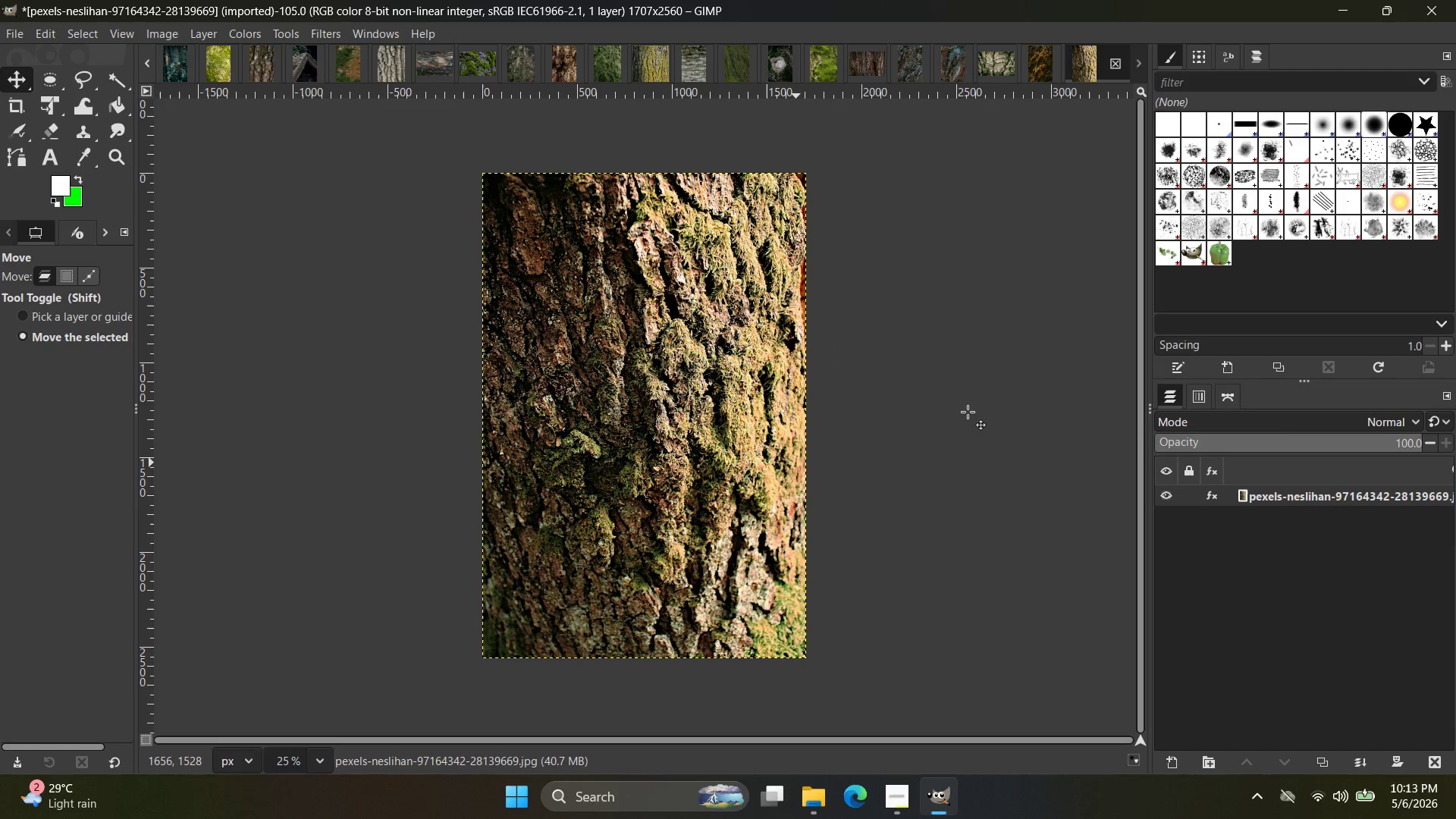 
key(Control+Shift+E)
 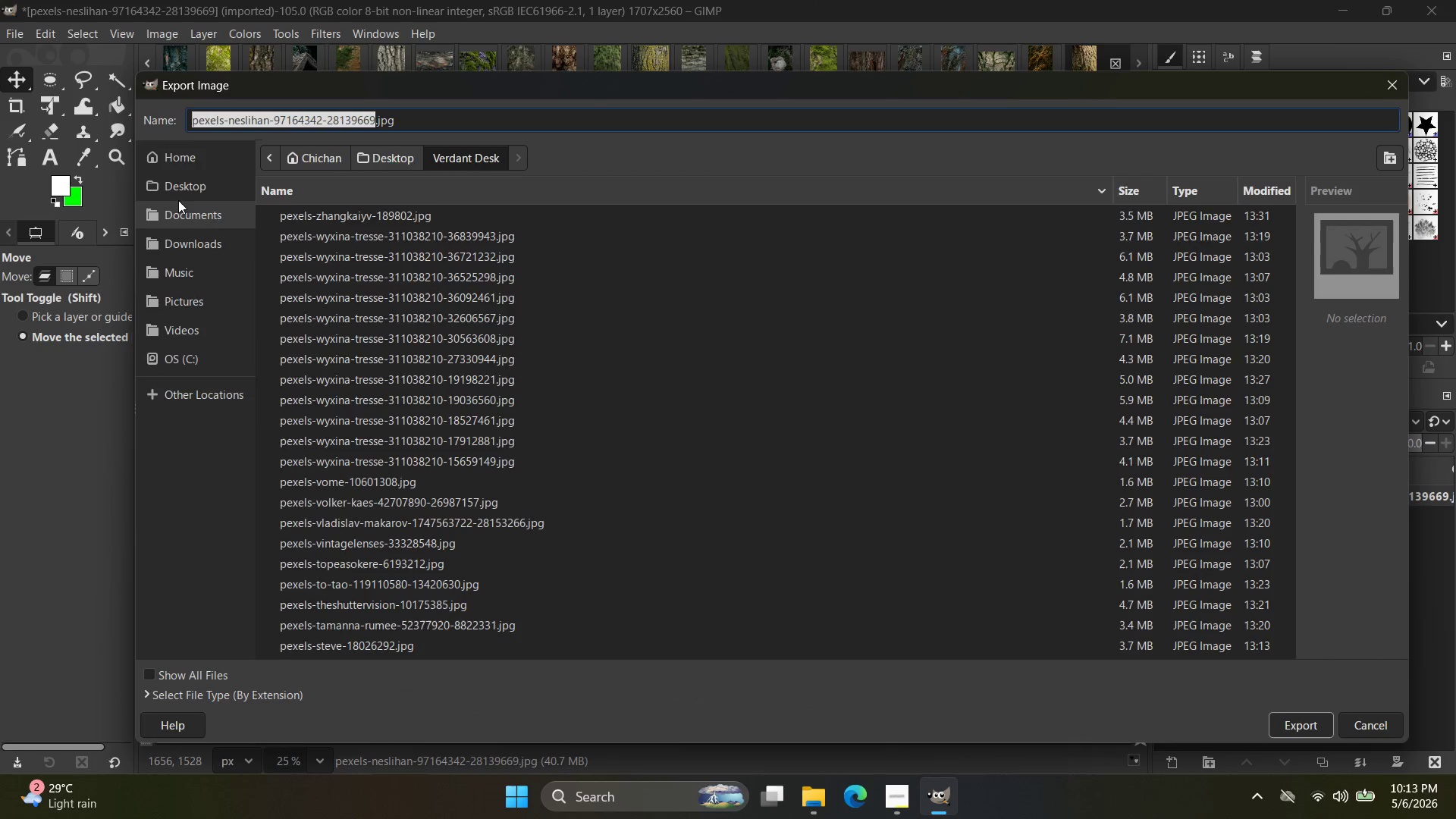 
left_click([187, 190])
 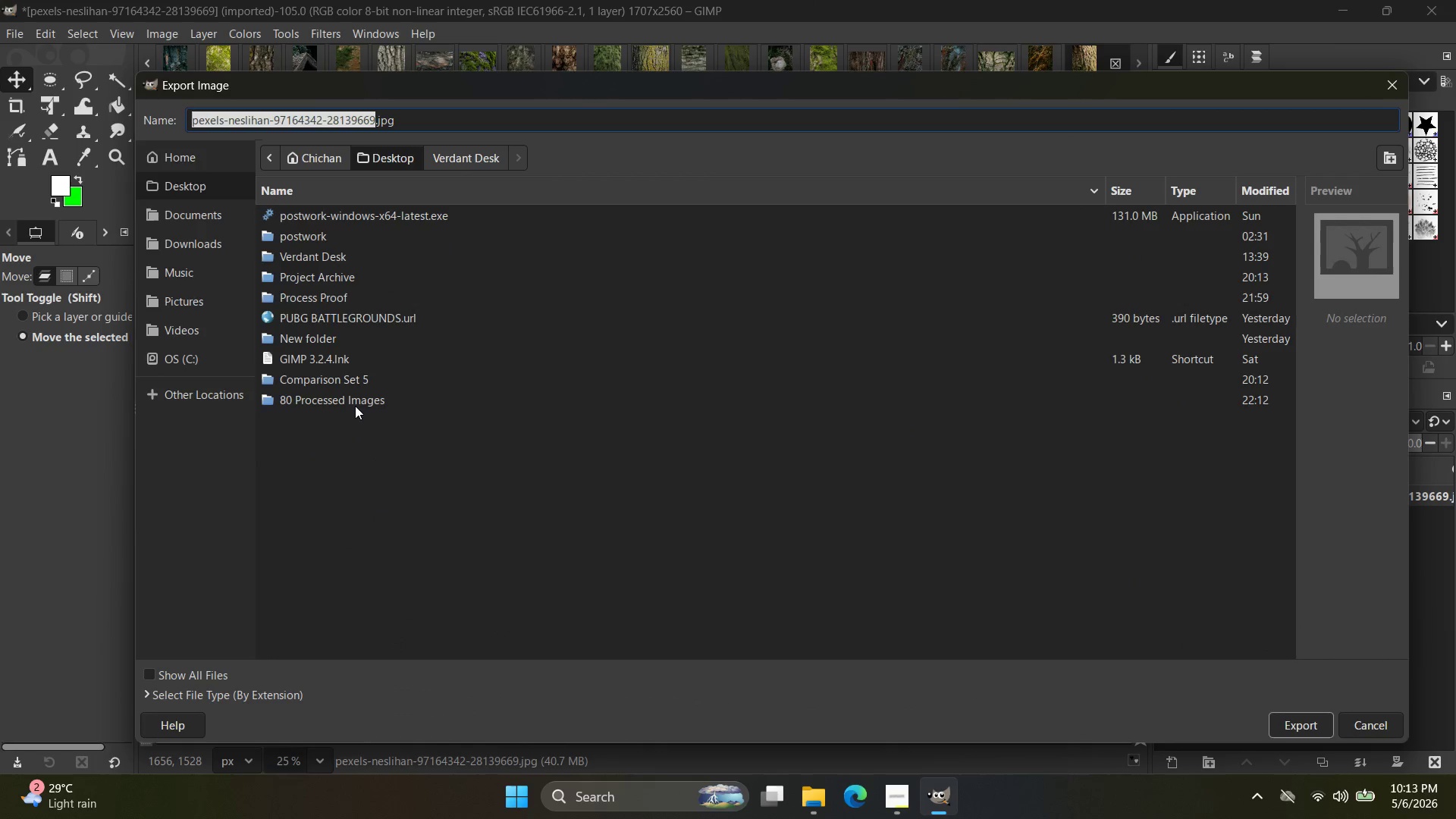 
left_click([355, 406])
 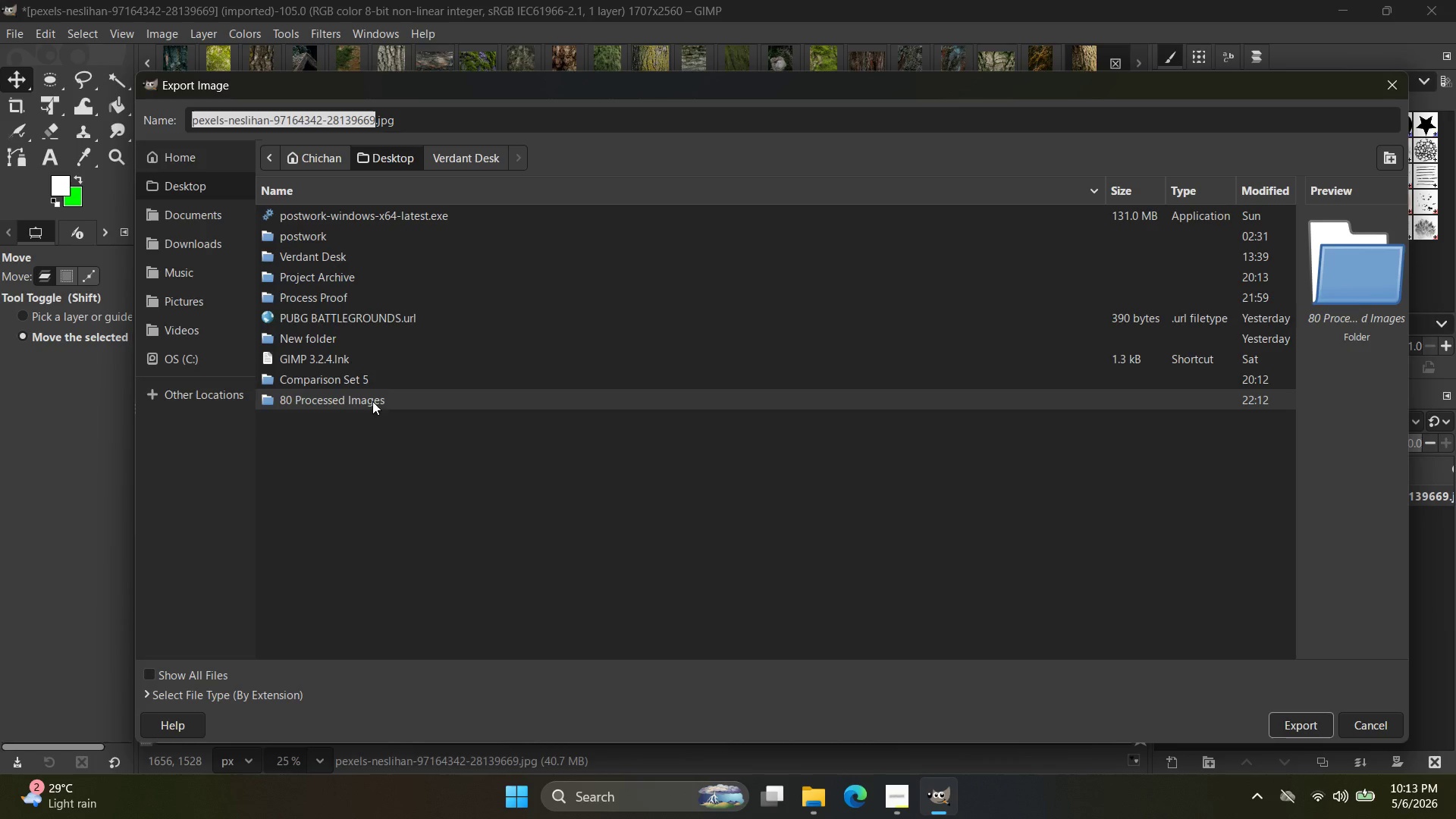 
double_click([372, 401])
 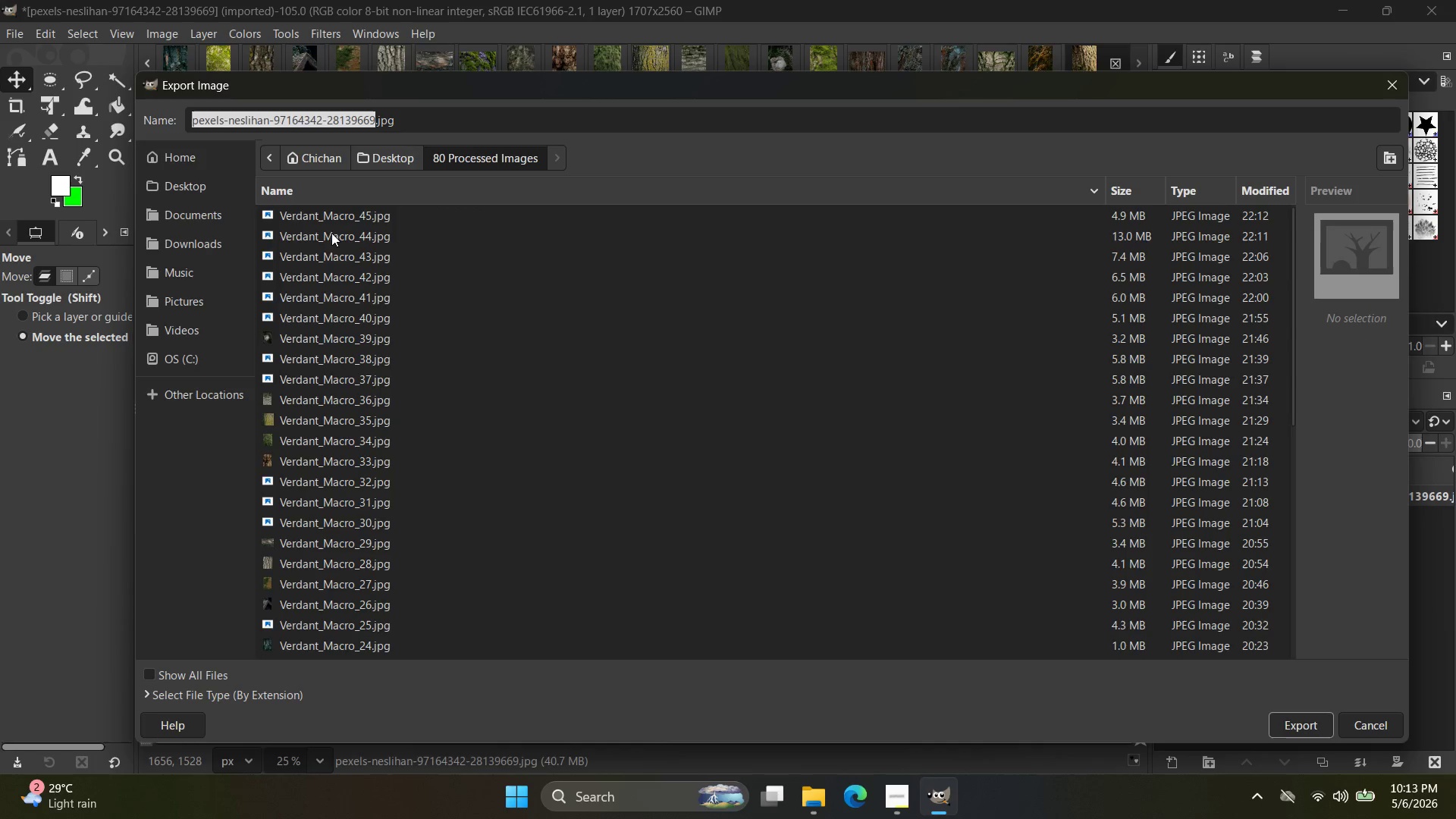 
left_click([337, 218])
 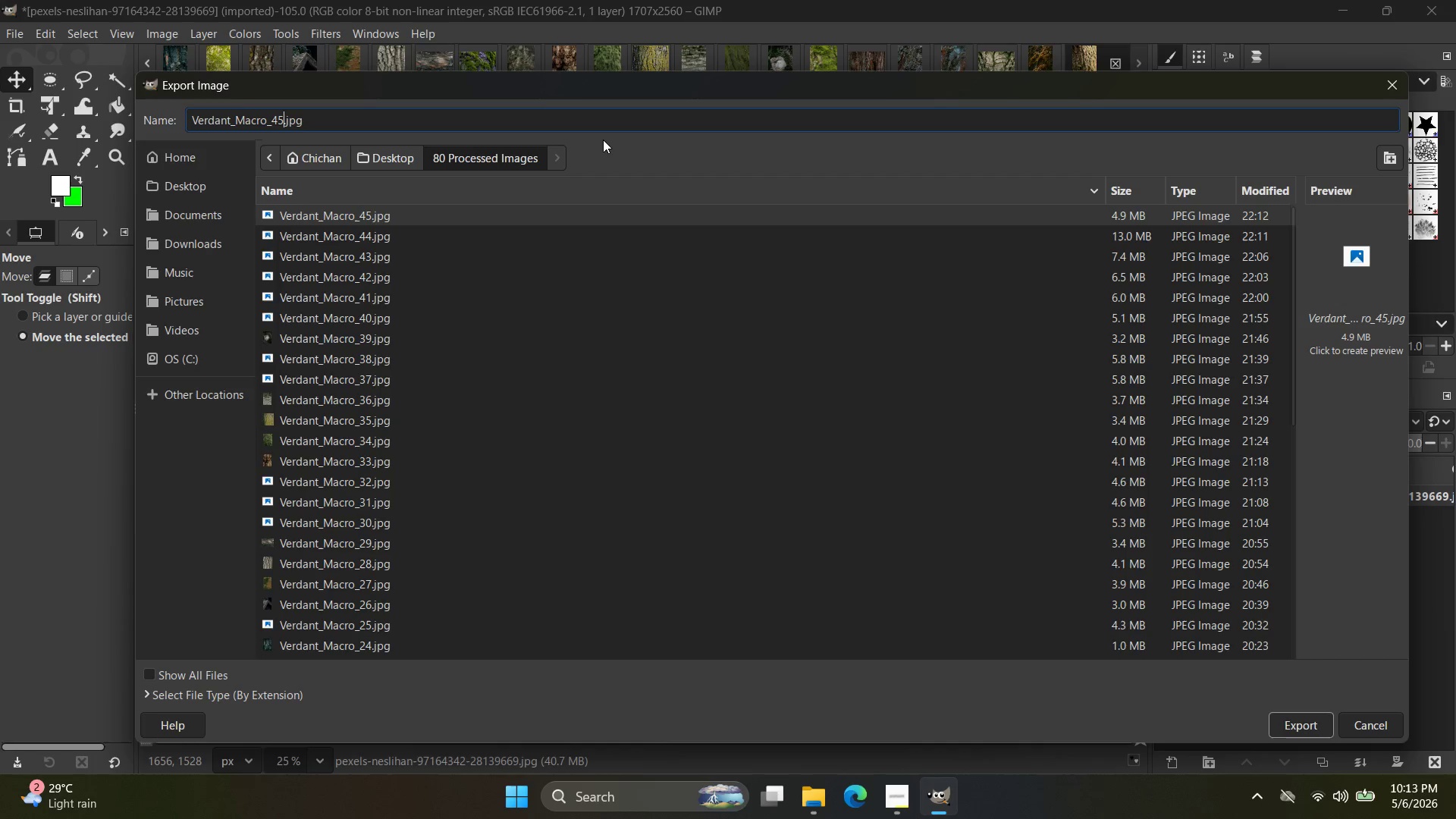 
key(Backspace)
 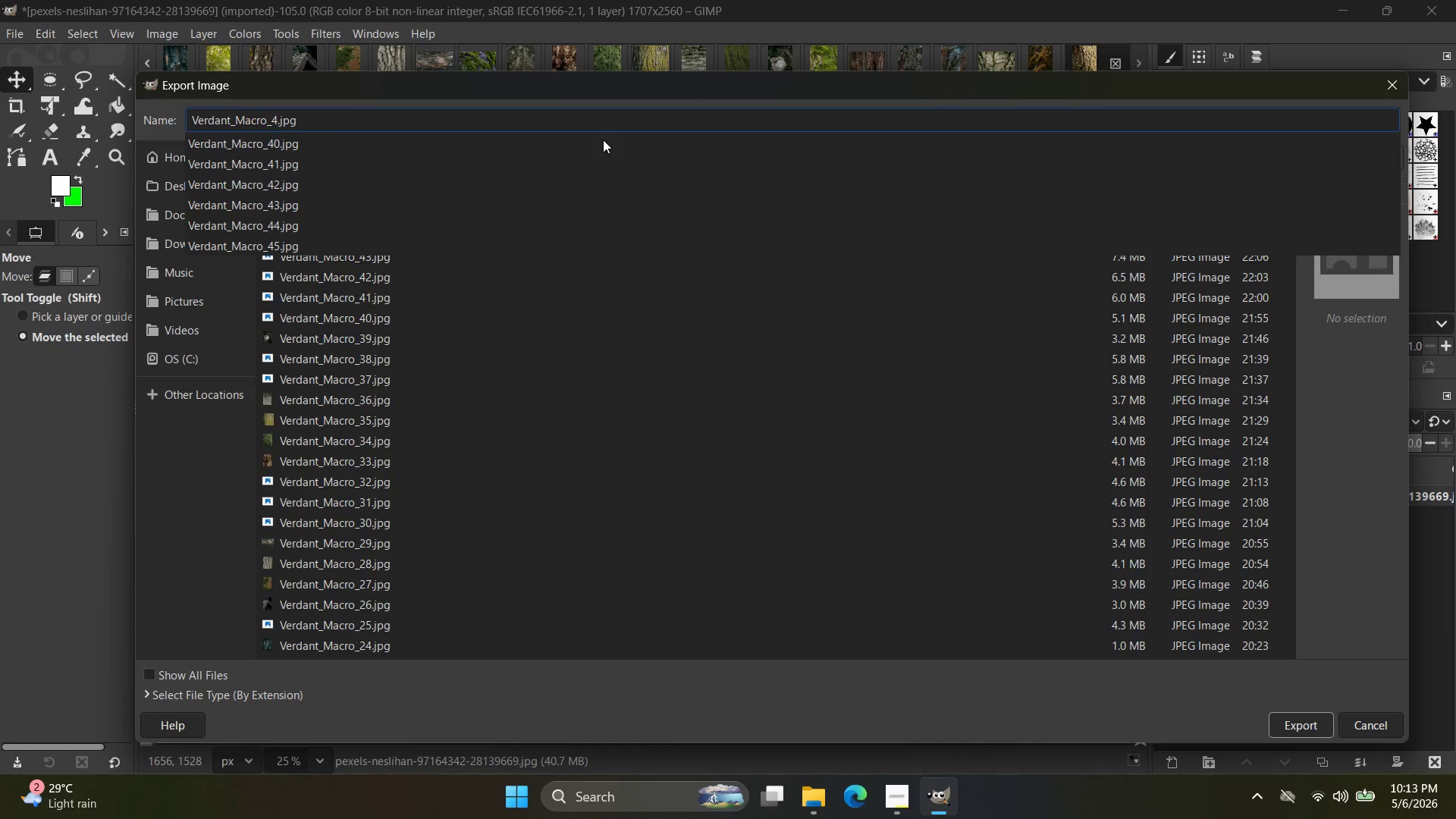 
key(6)
 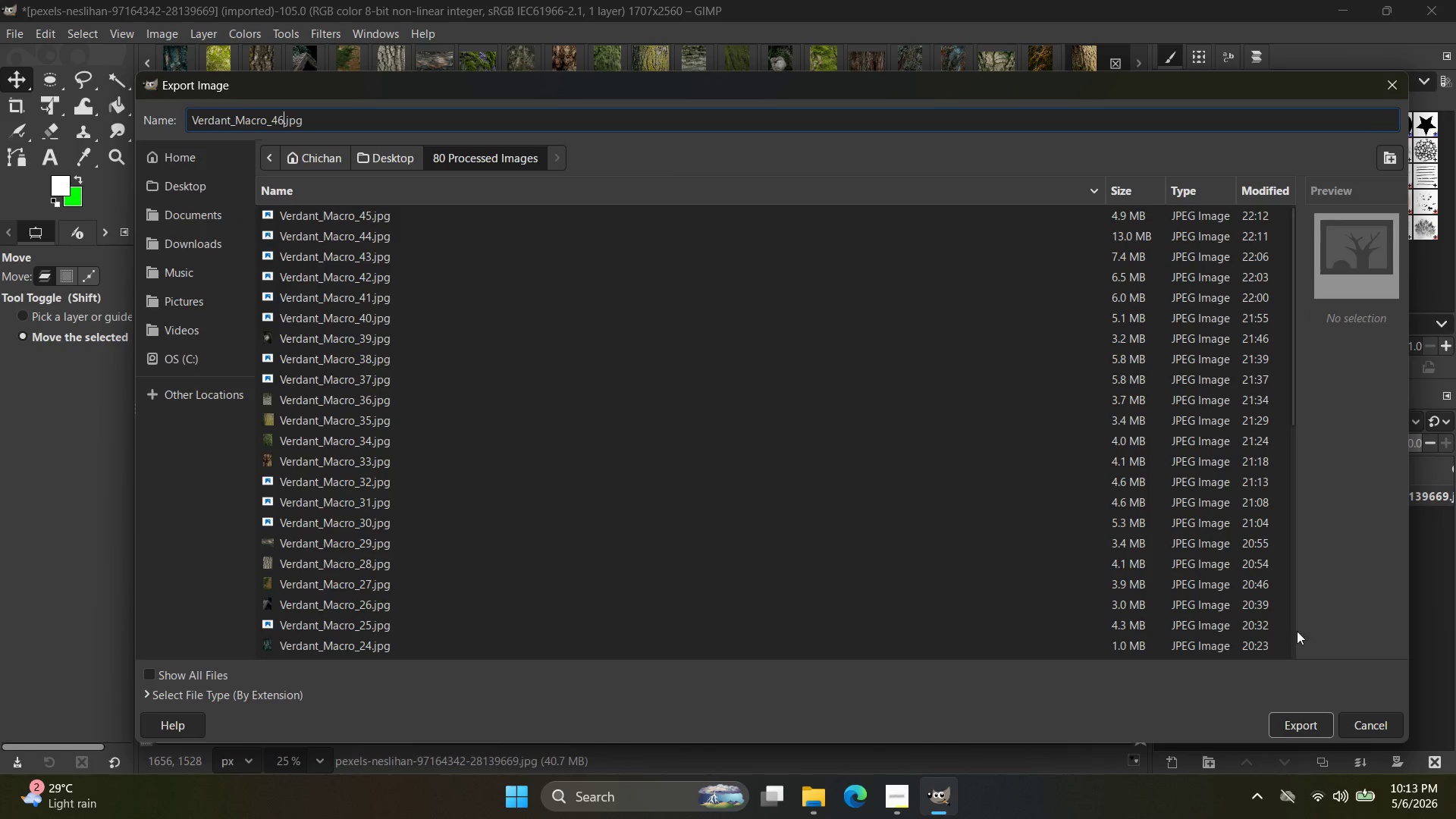 
left_click([1292, 723])
 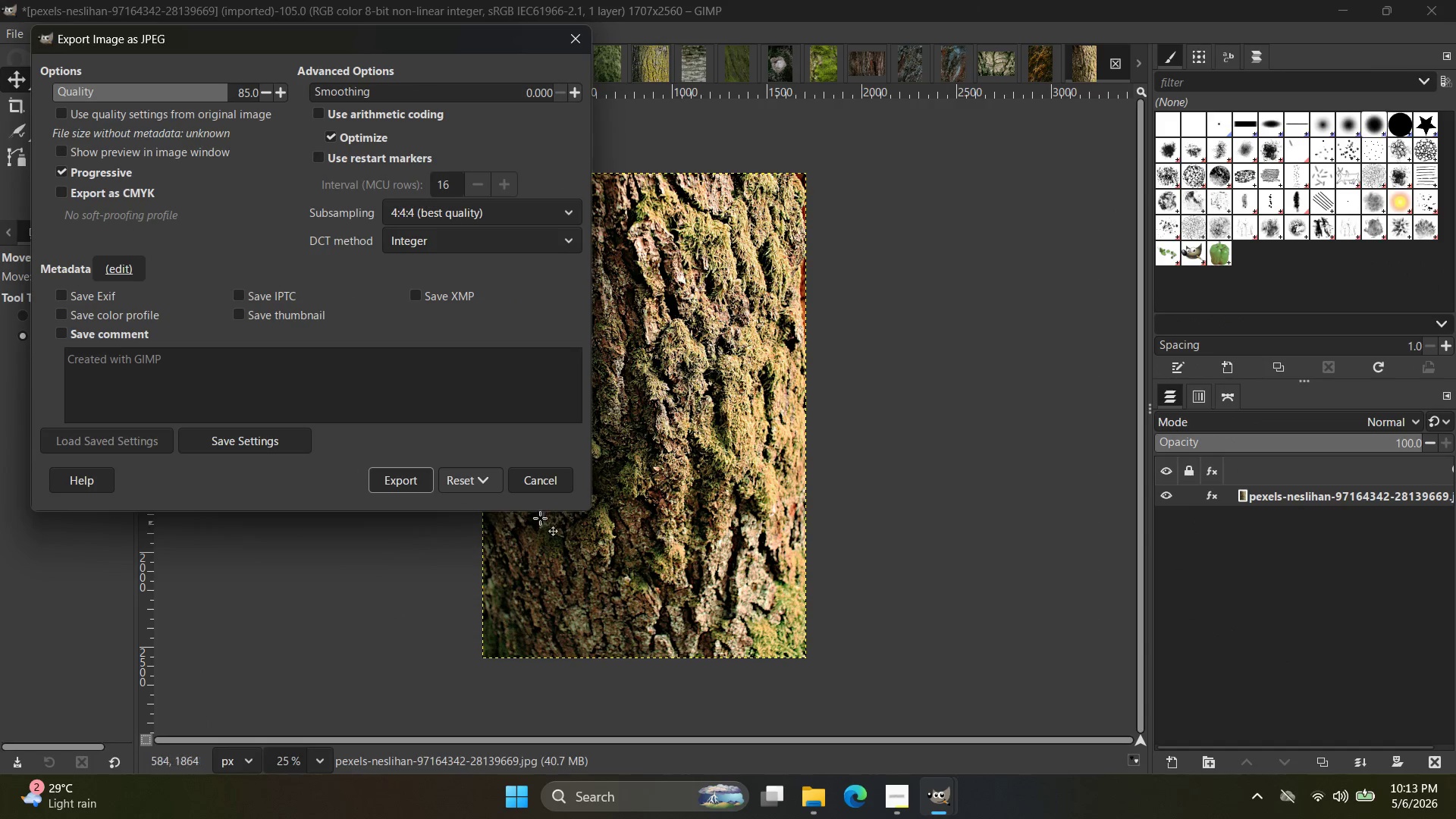 
left_click([416, 486])
 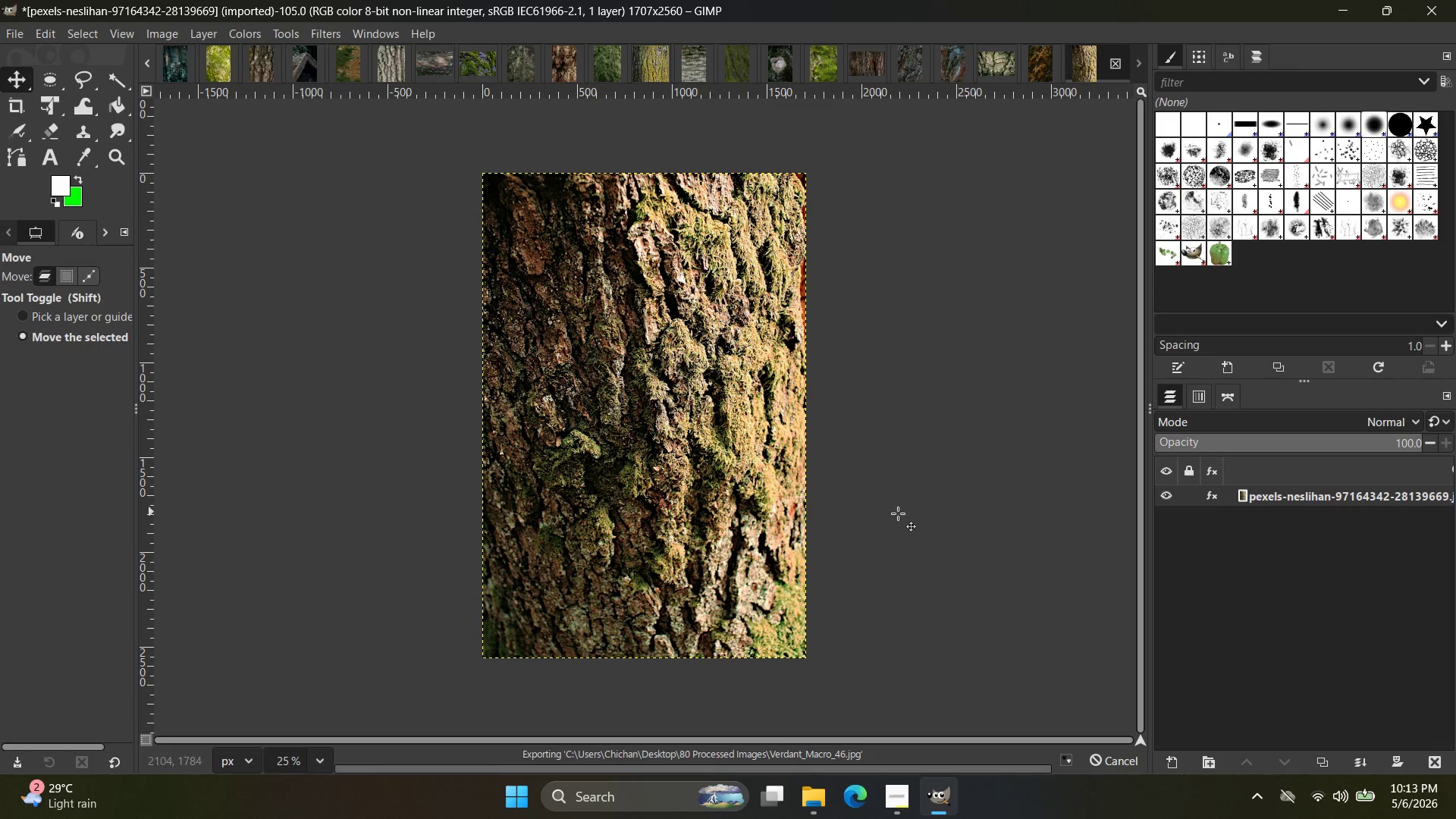 
key(Alt+Tab)
 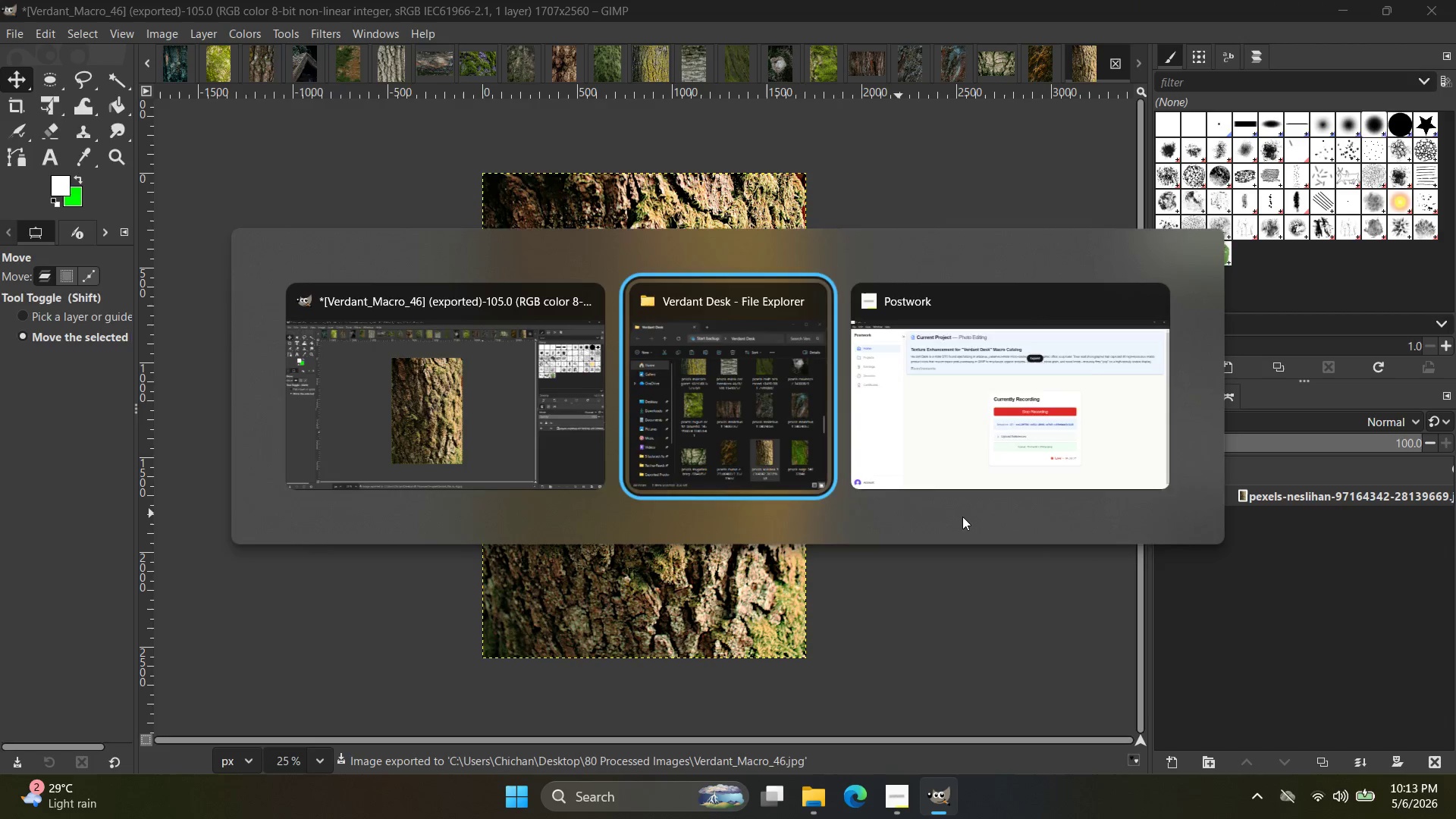 
left_click([1455, 780])
 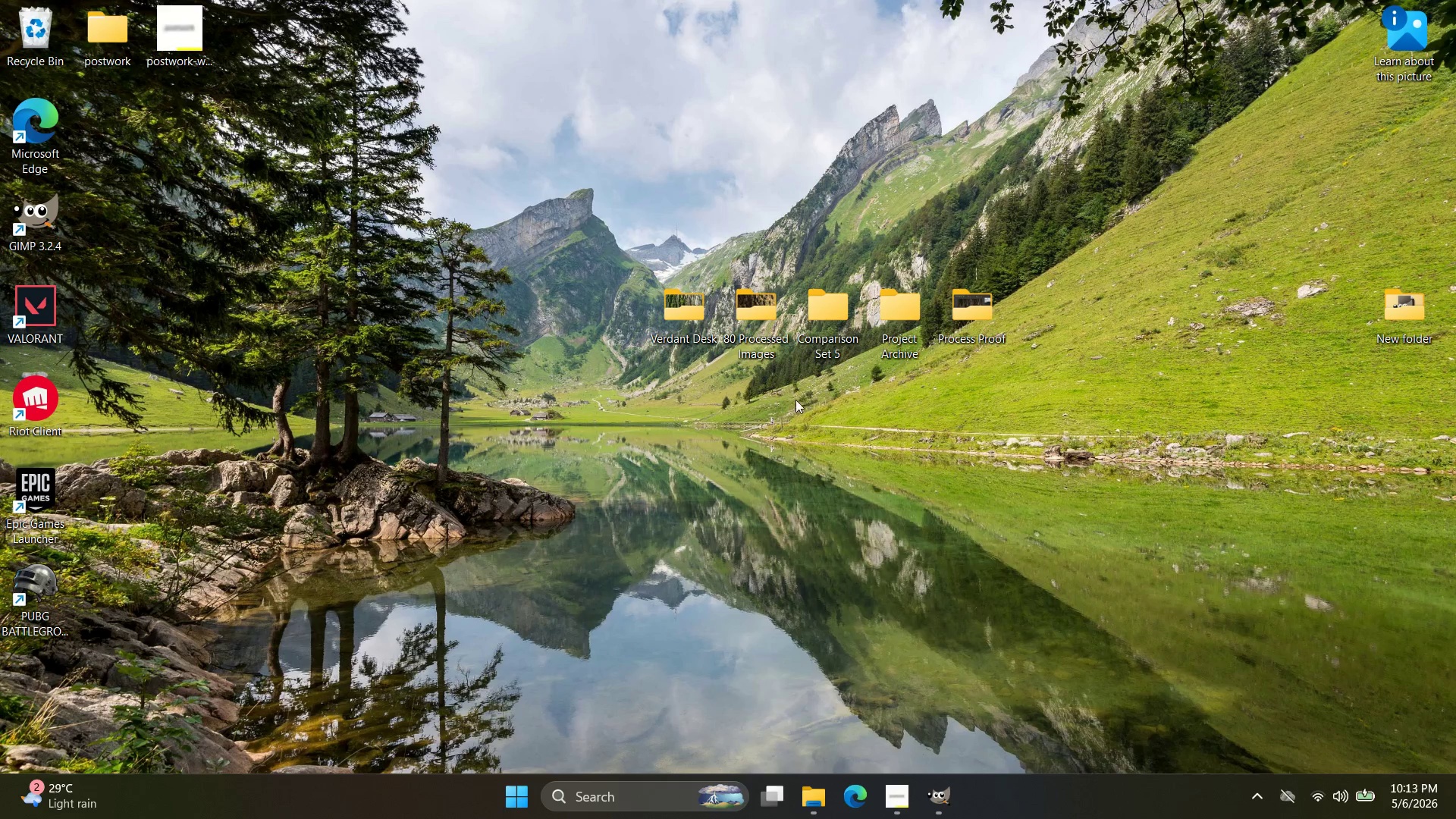 
left_click([834, 544])
 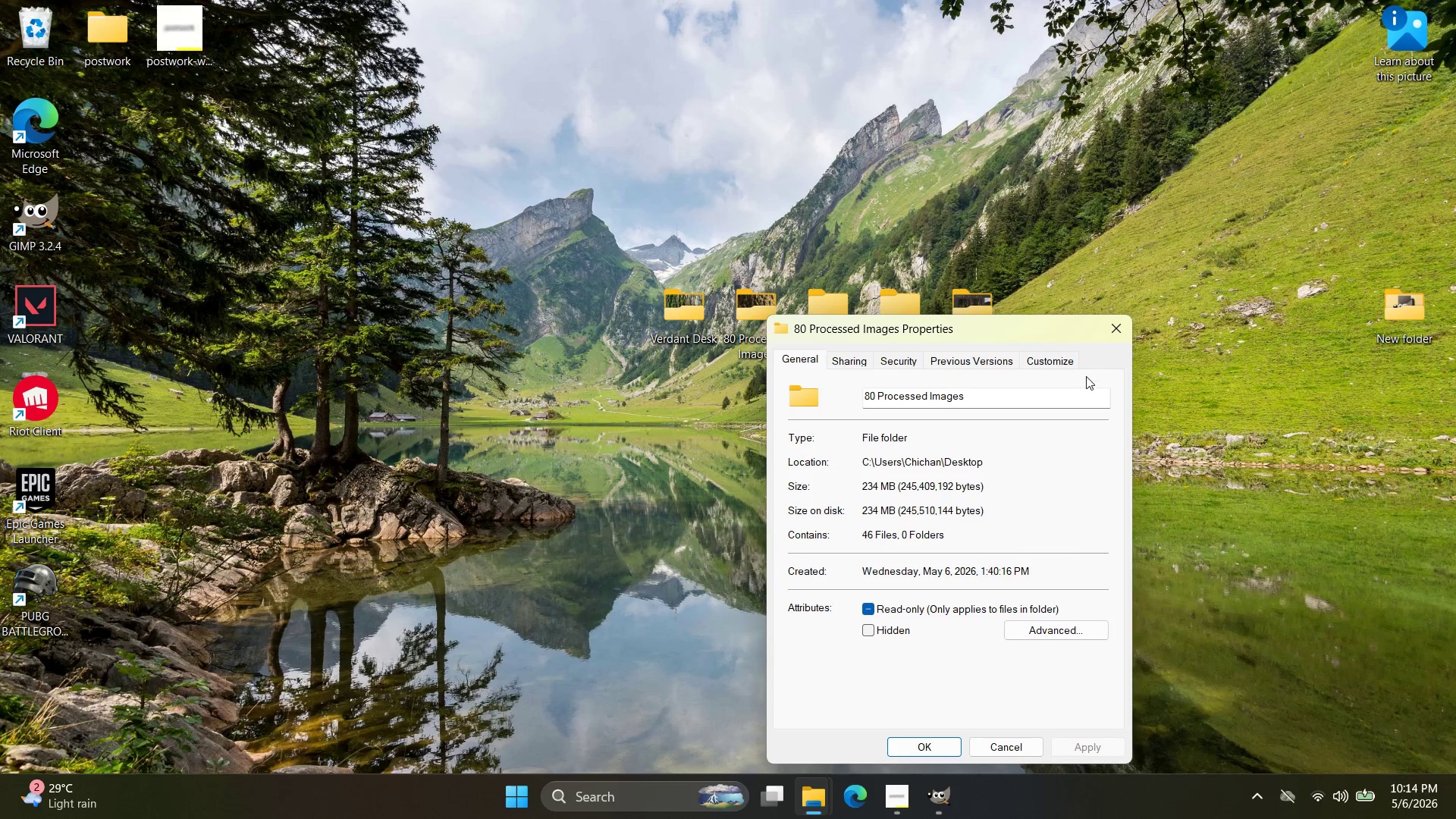 
left_click([1110, 333])
 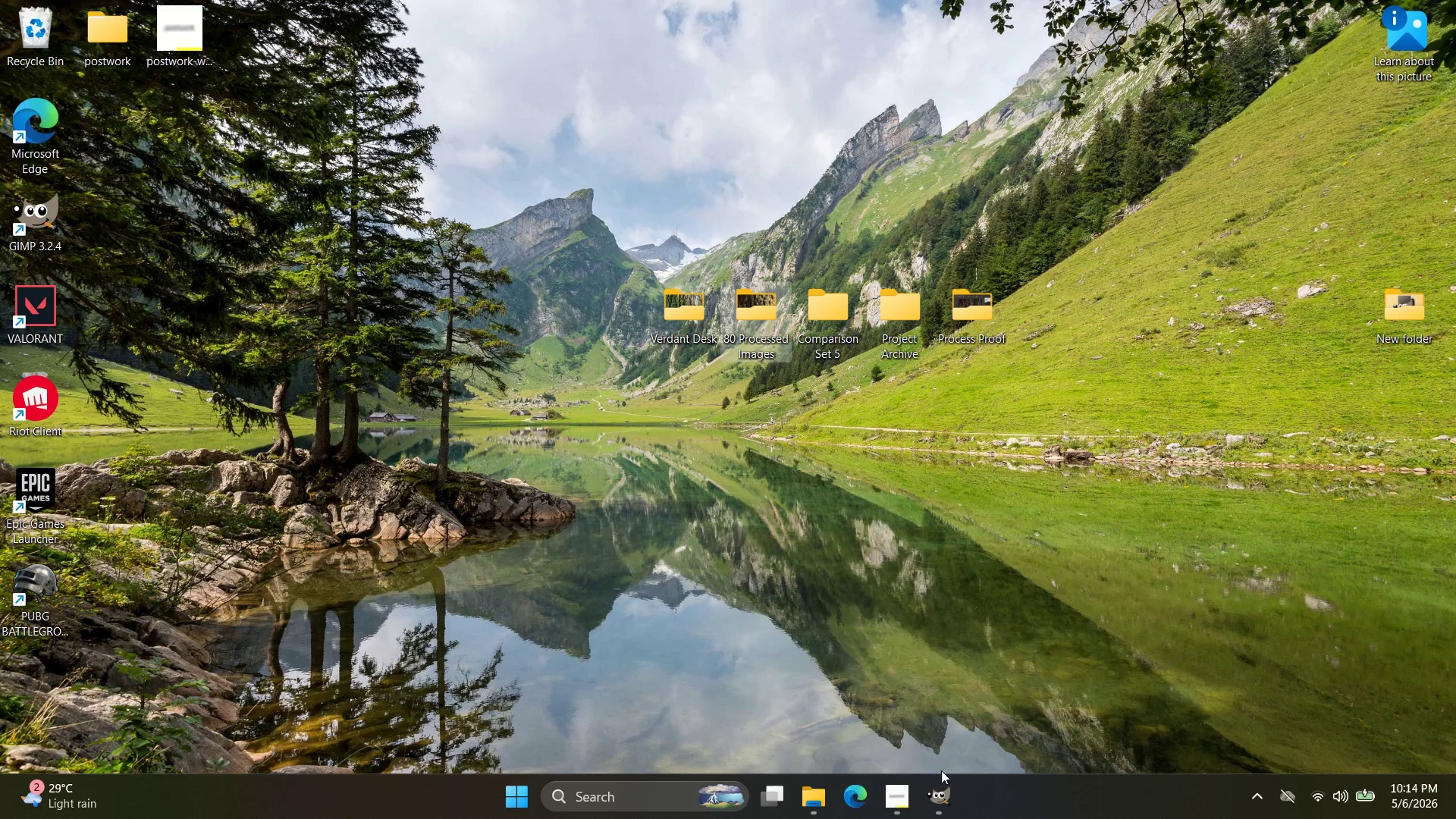 
left_click([943, 790])
 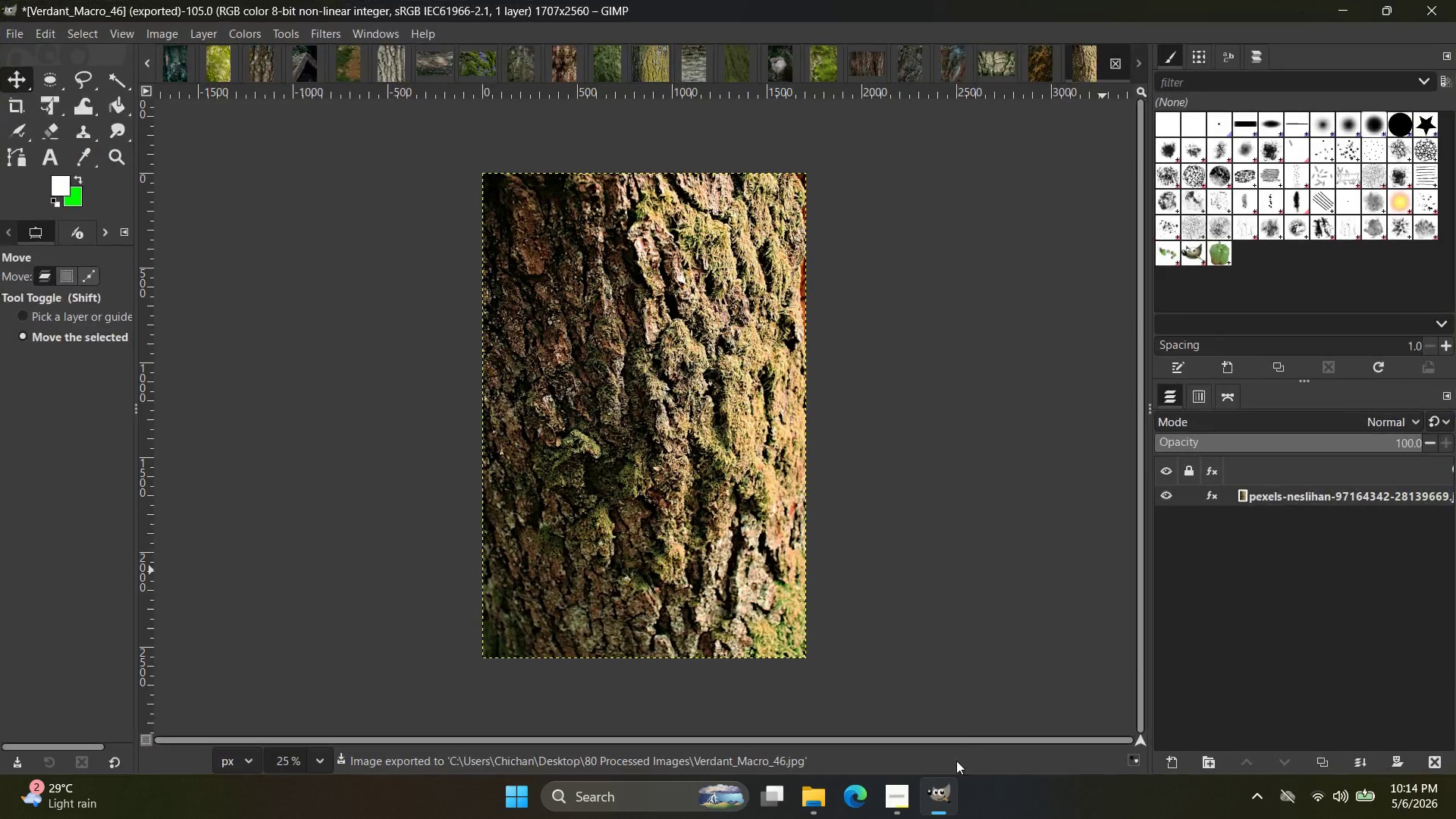 
key(Alt+Tab)
 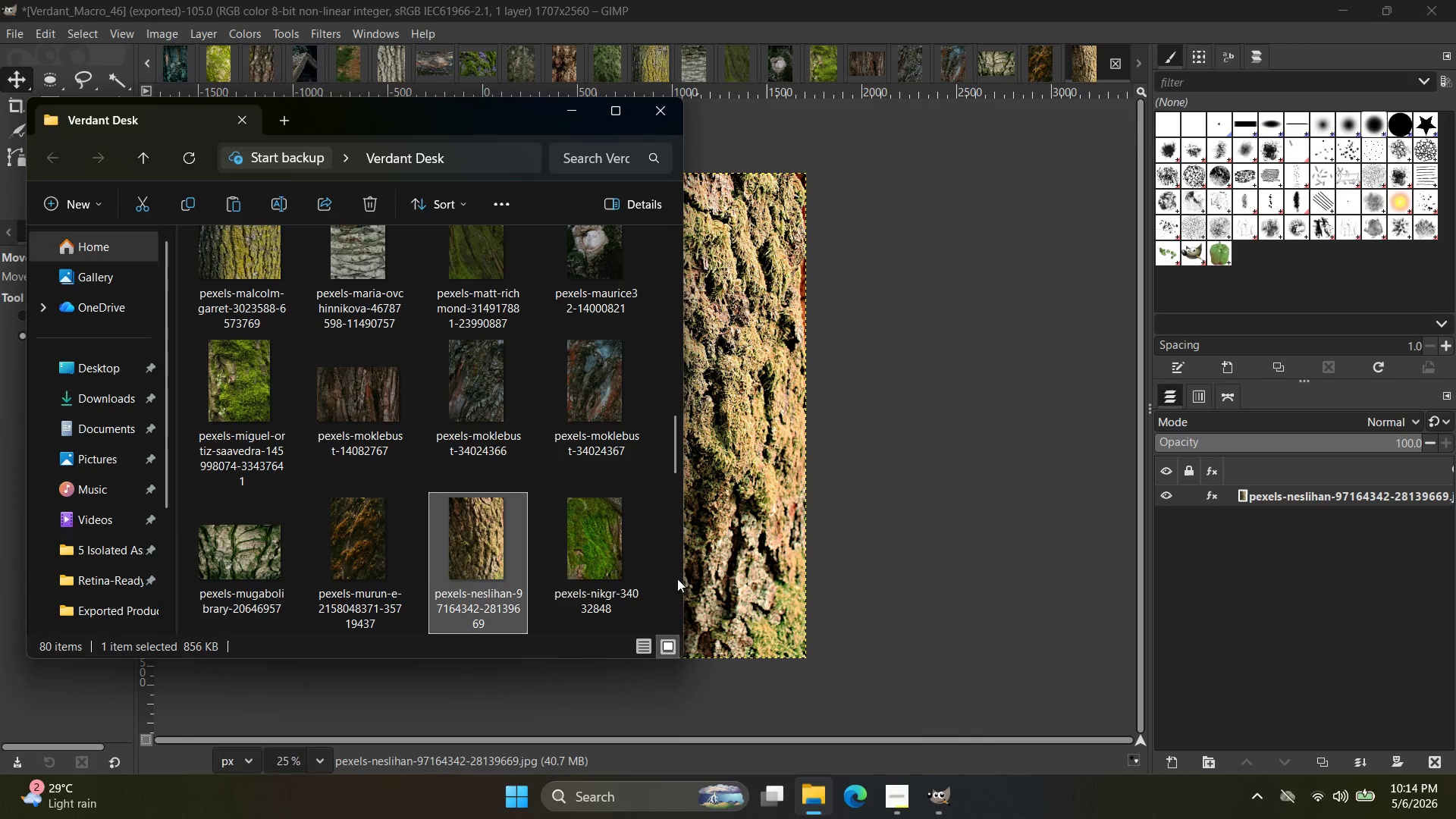 
left_click([601, 550])
 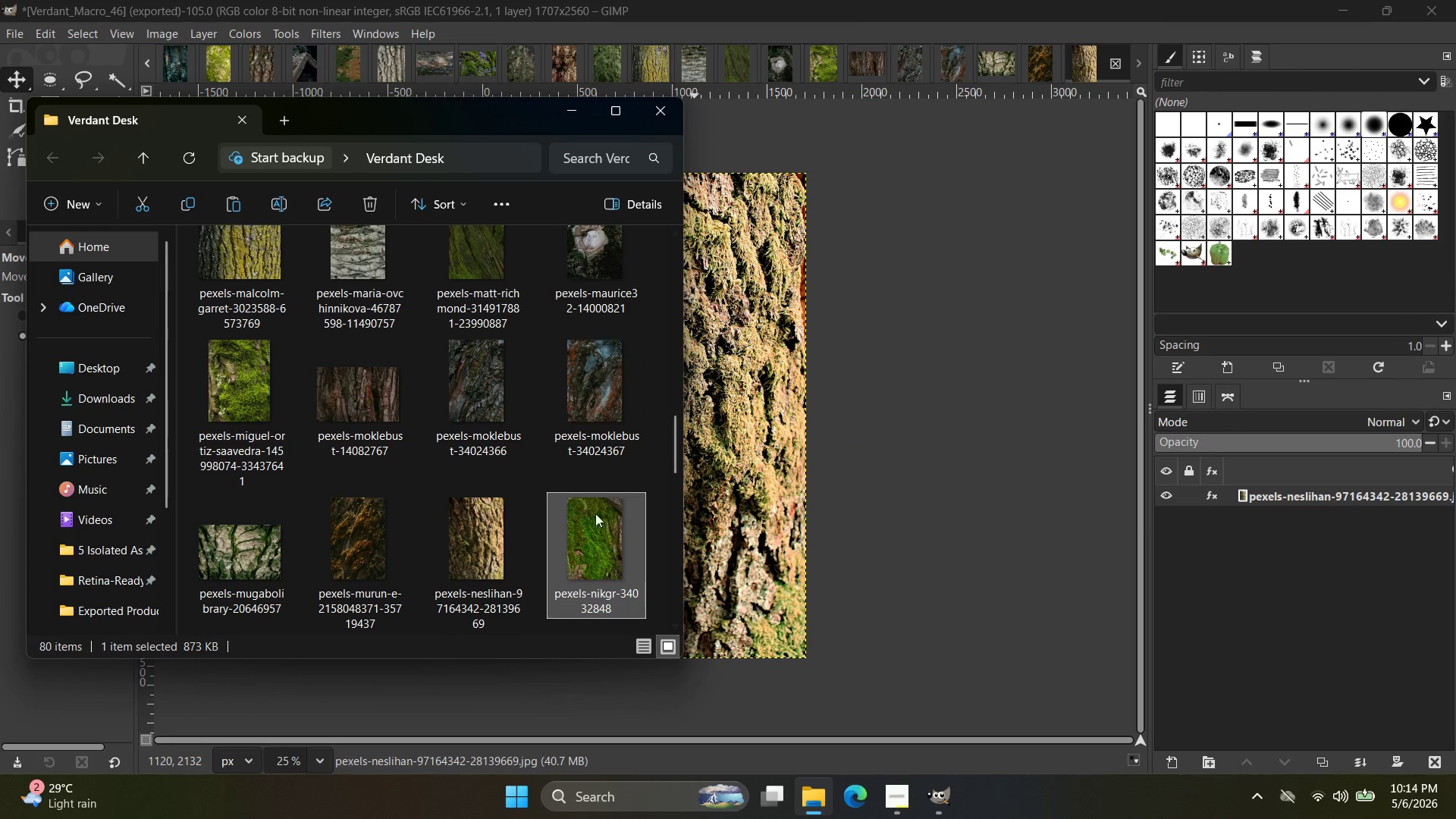 
left_click_drag(start_coordinate=[585, 270], to_coordinate=[1078, 65])
 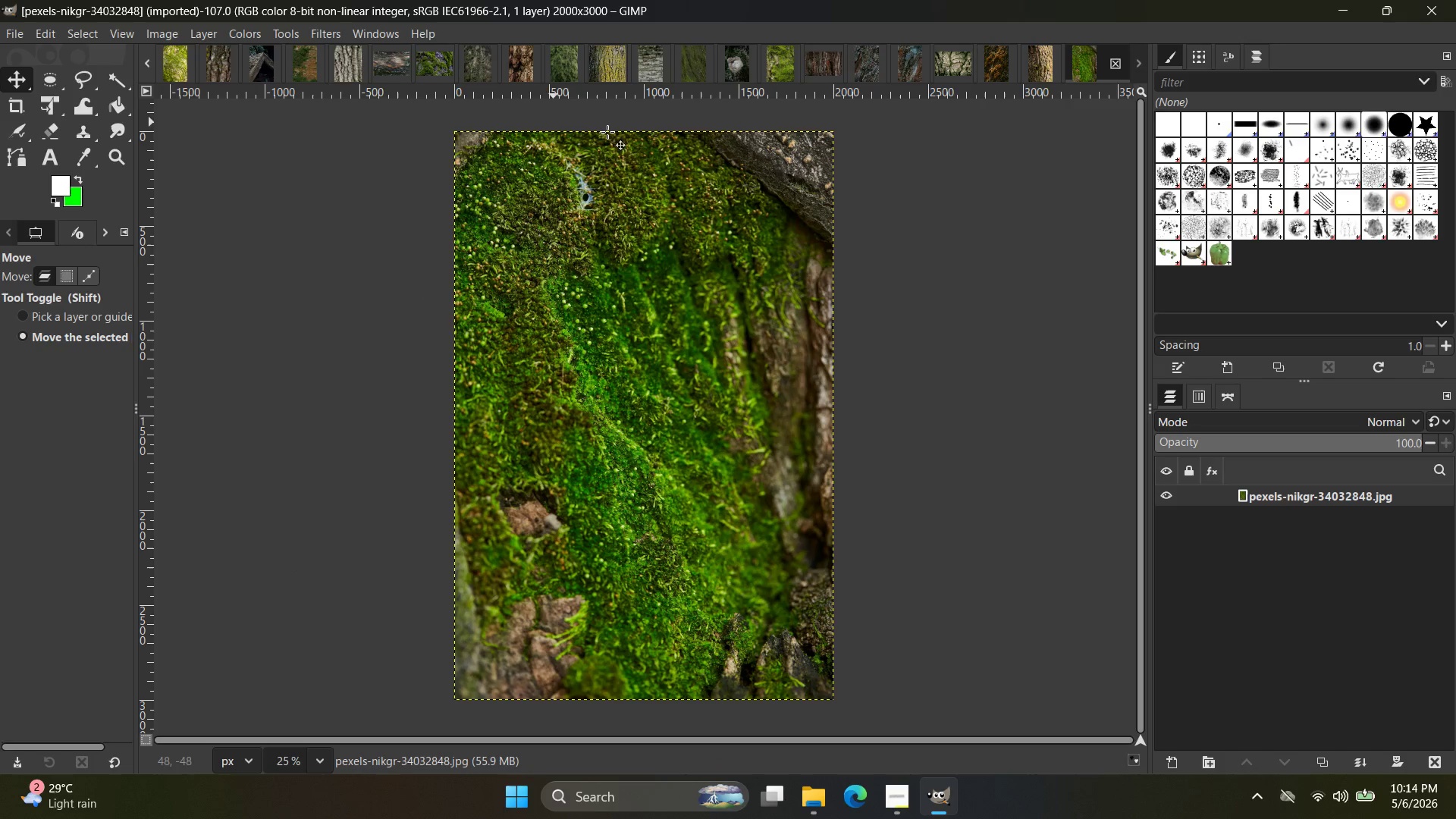 
scroll: coordinate [566, 485], scroll_direction: down, amount: 2.0
 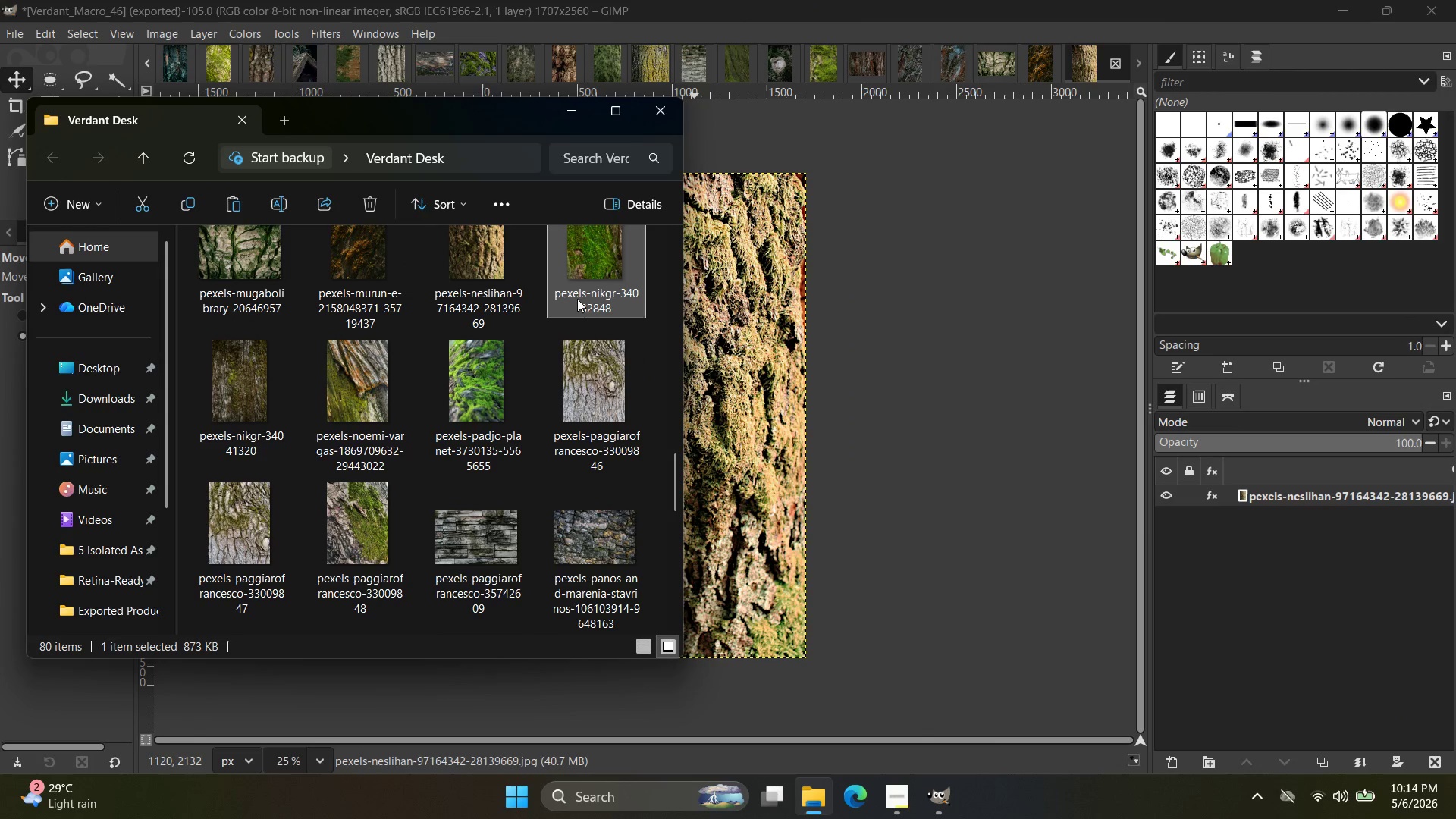 
wait(5.08)
 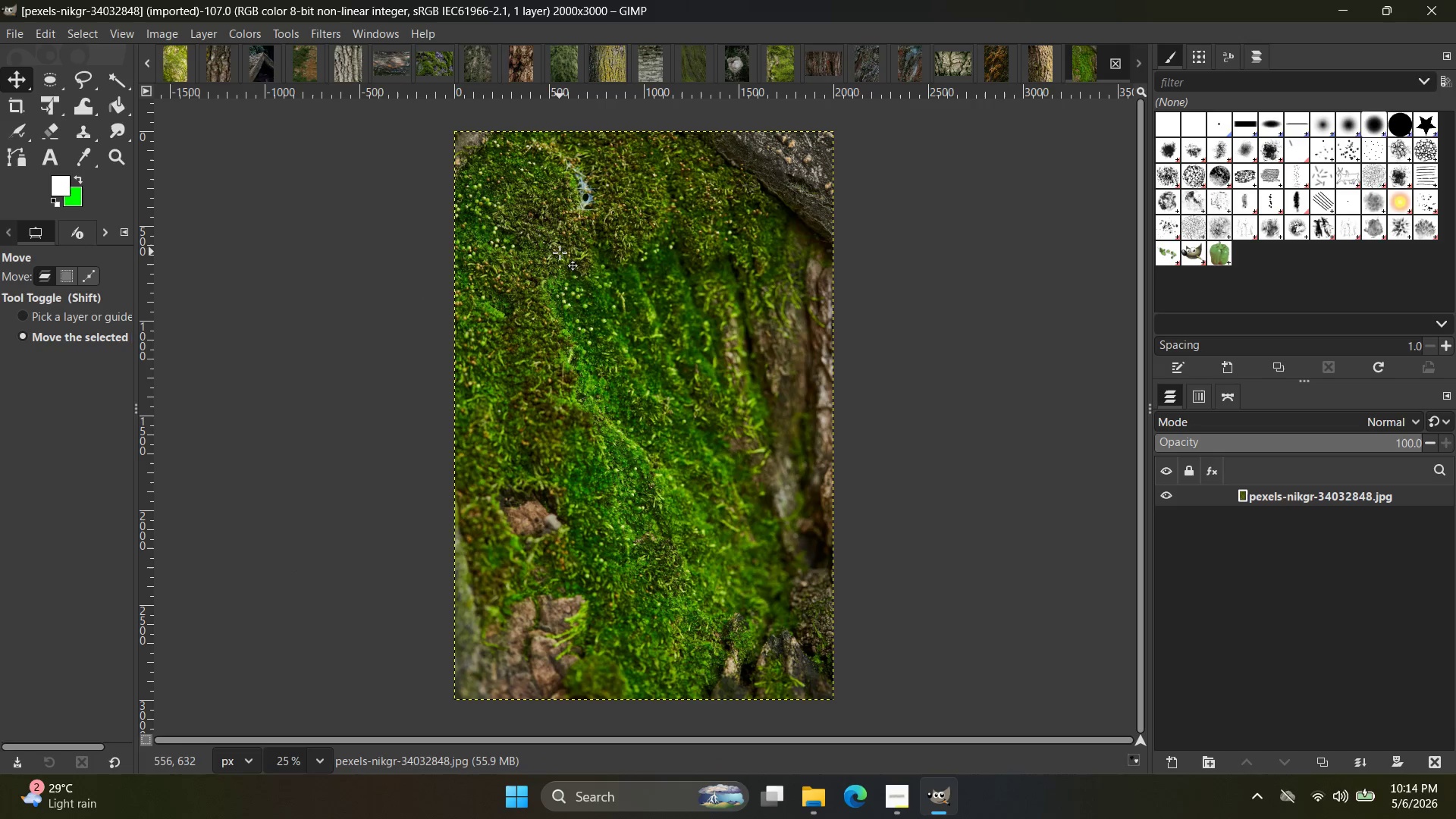 
left_click([325, 34])
 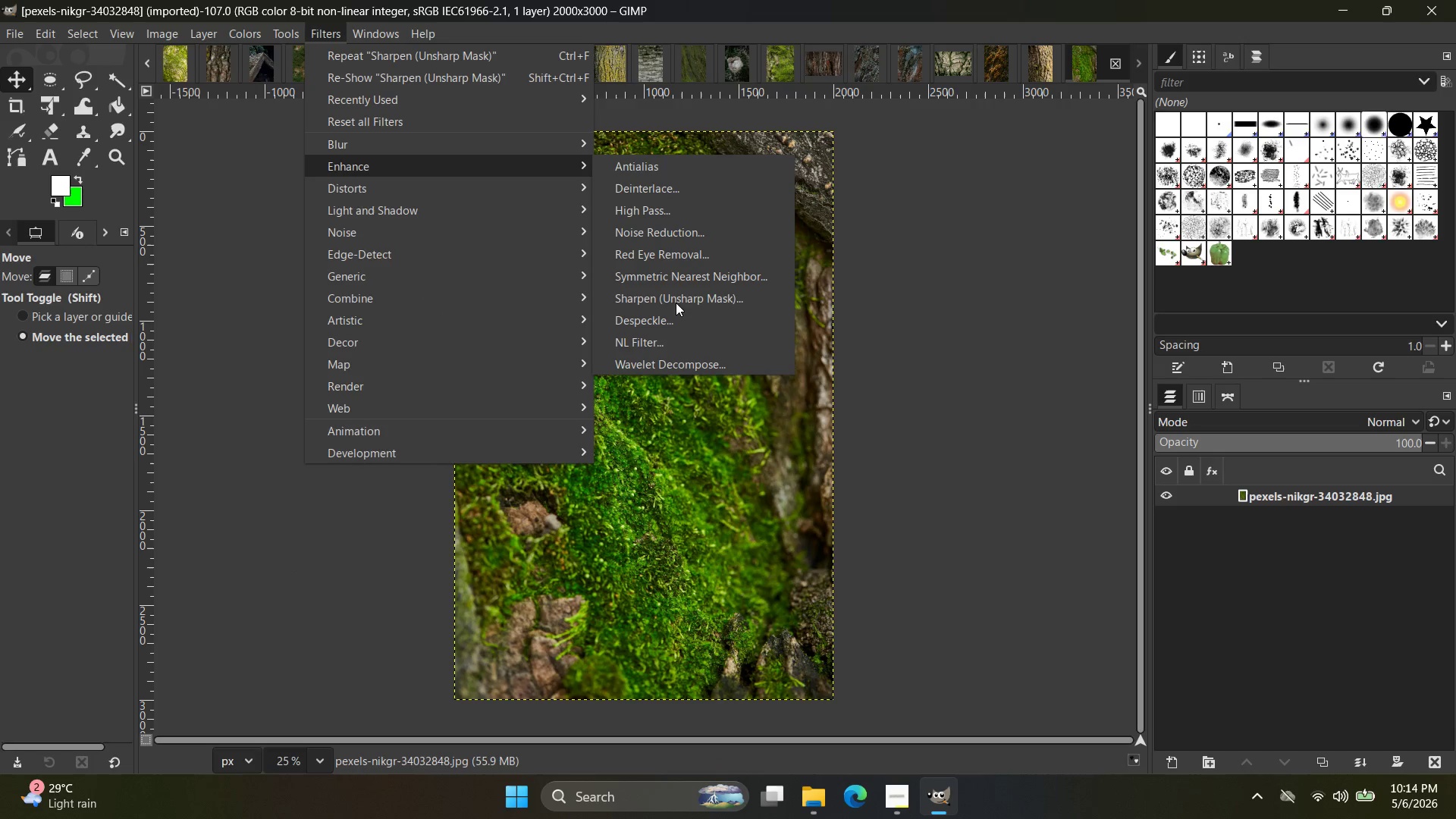 
left_click([686, 299])
 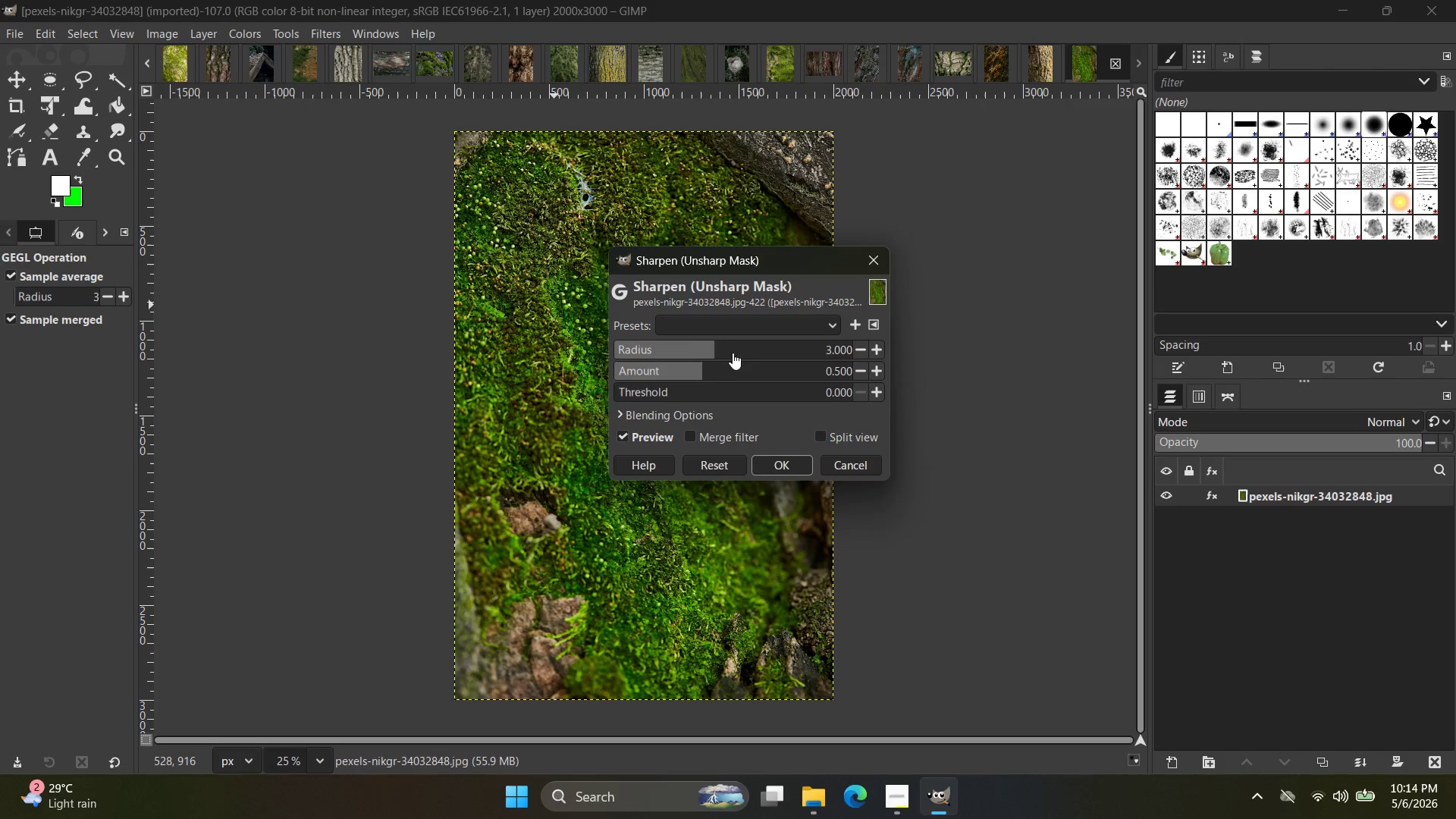 
left_click_drag(start_coordinate=[707, 350], to_coordinate=[763, 347])
 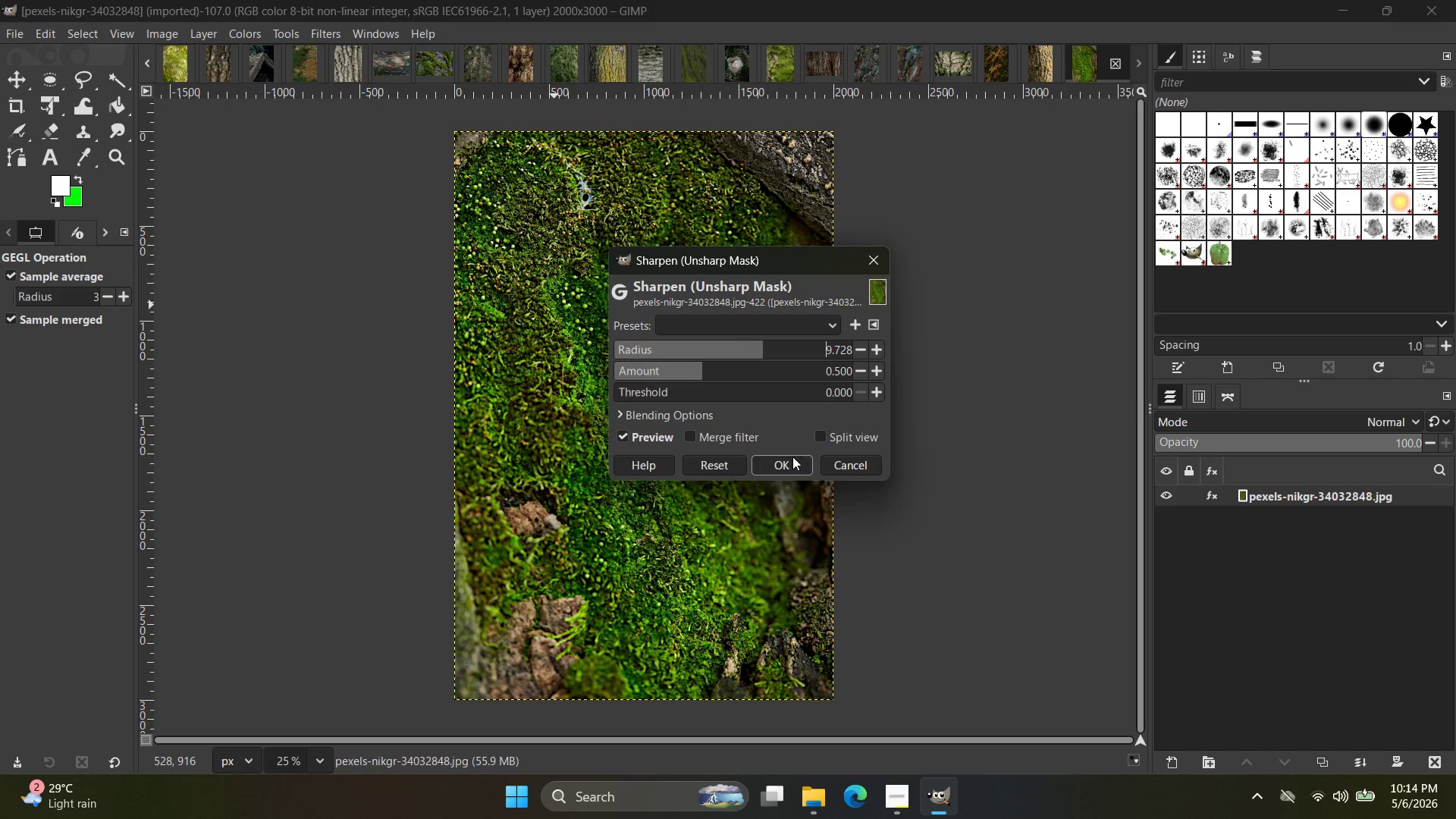 
left_click([789, 464])
 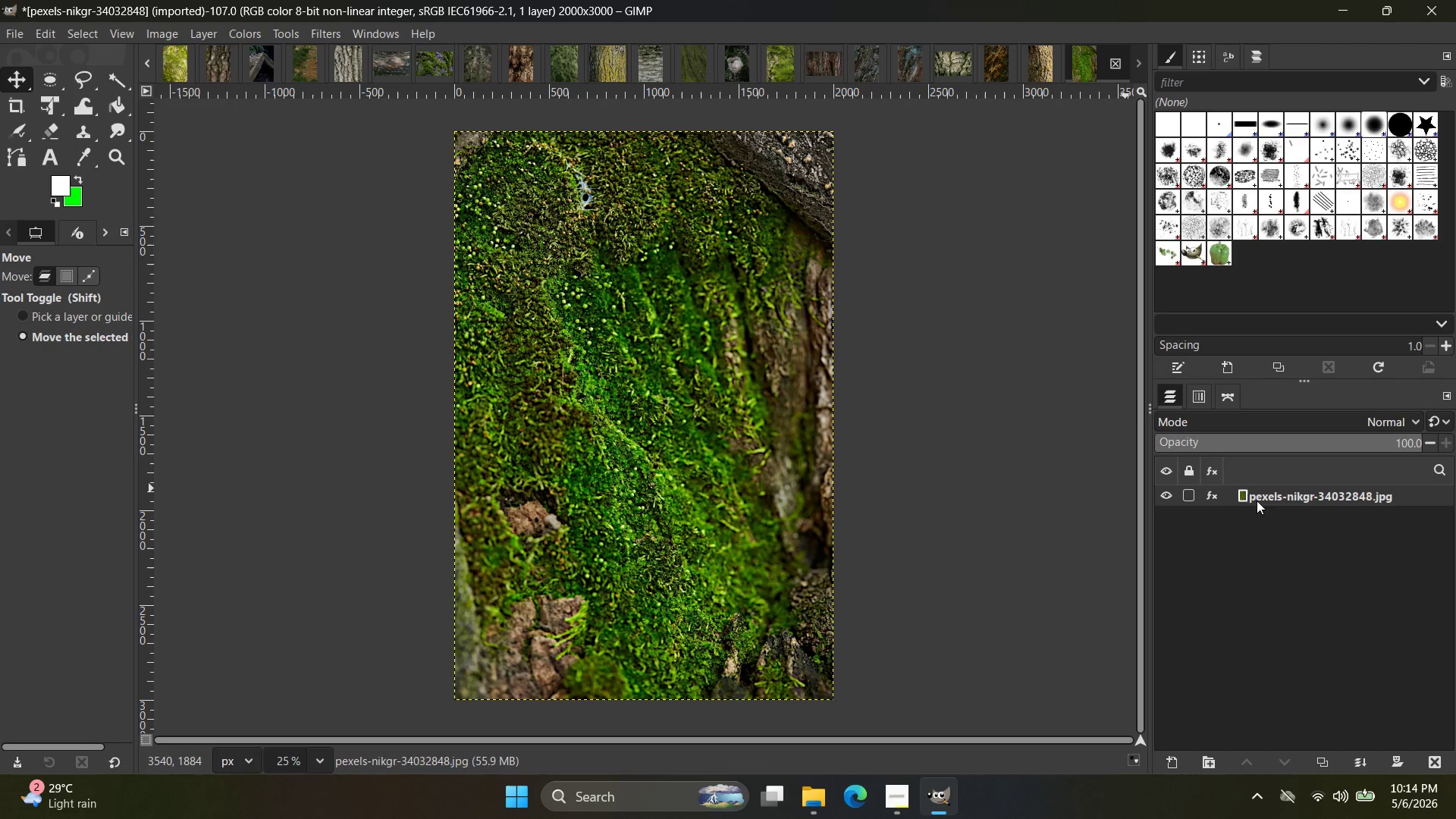 
left_click([1210, 494])
 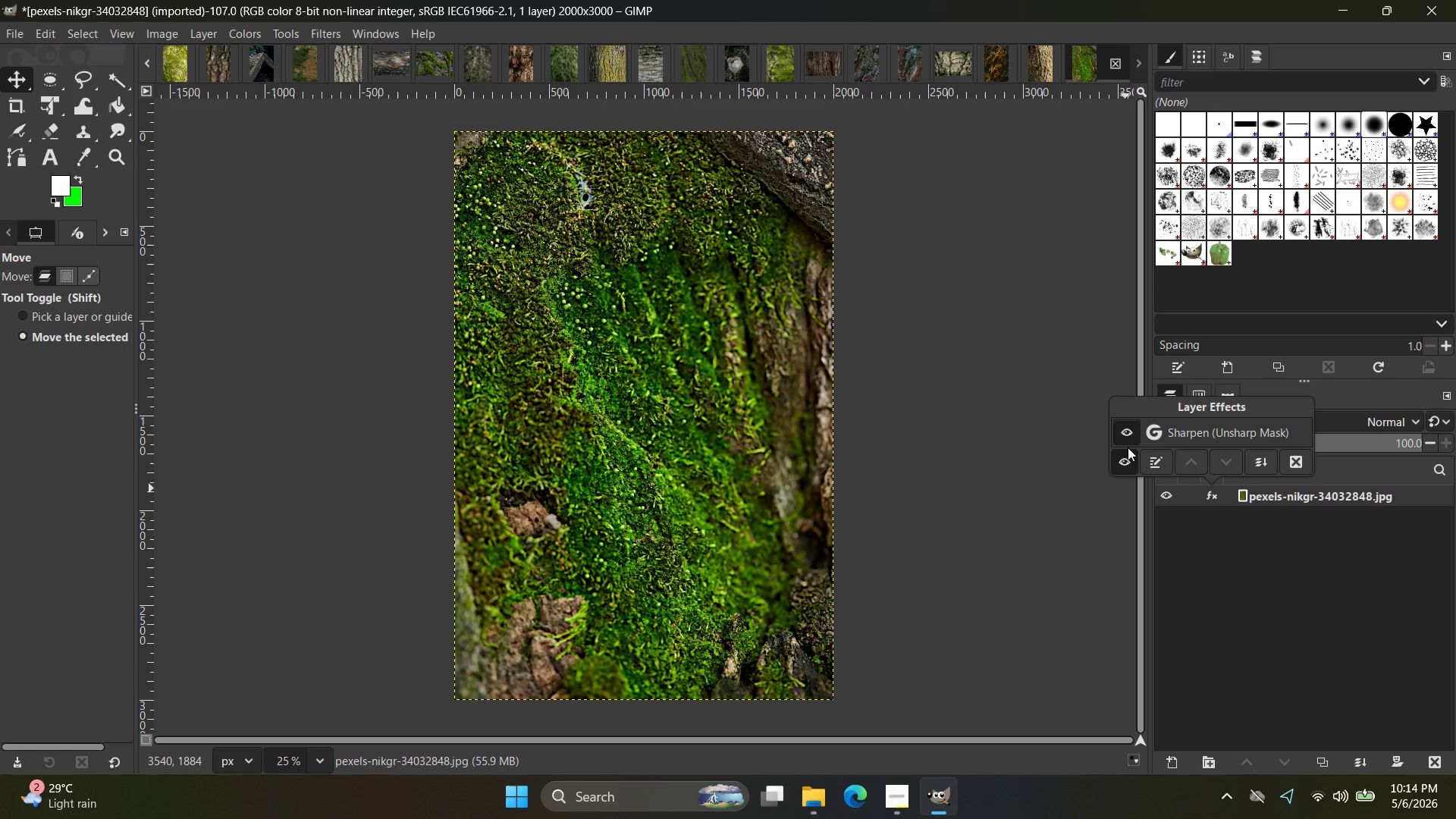 
left_click([1127, 432])
 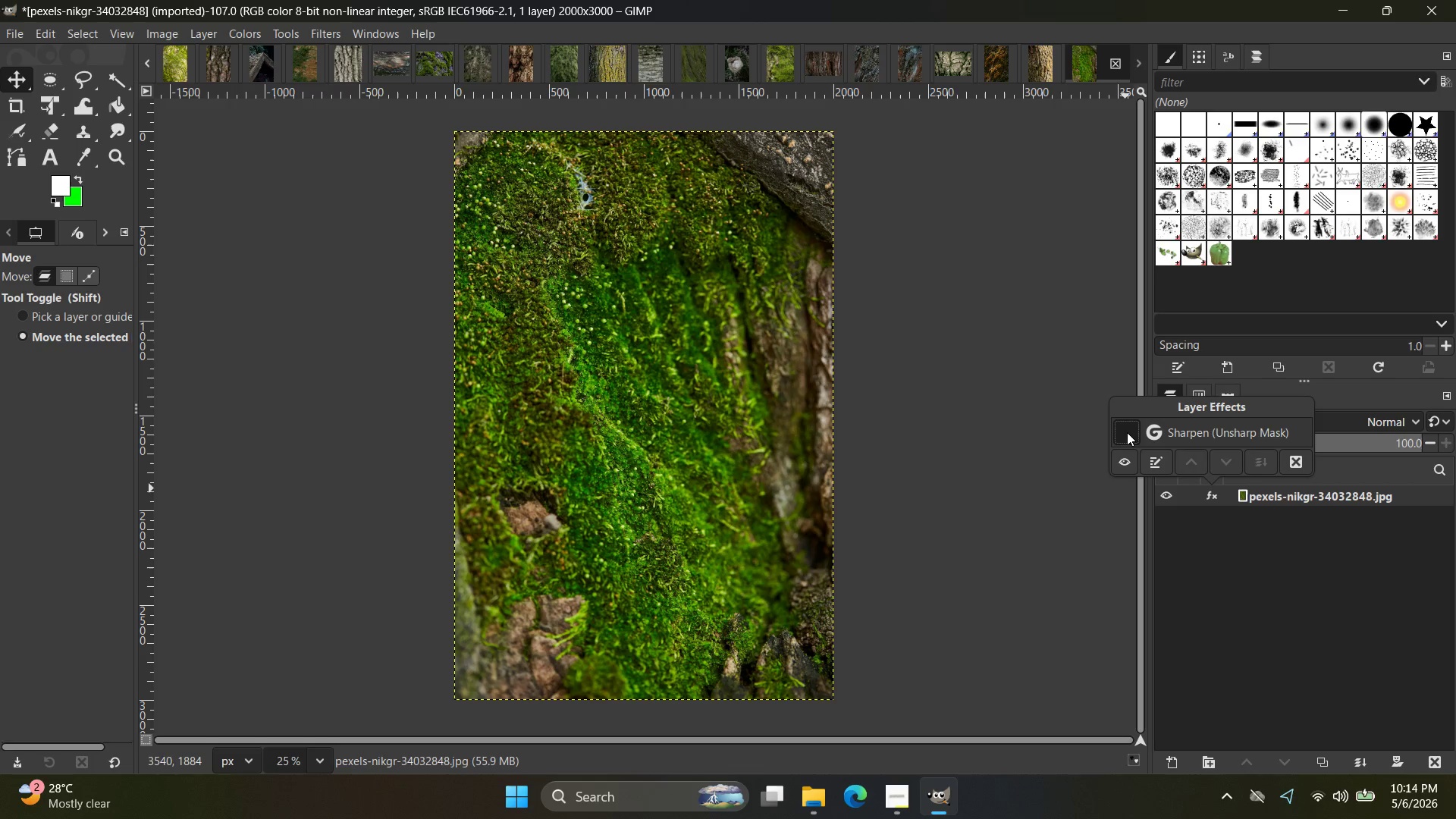 
left_click([1127, 432])
 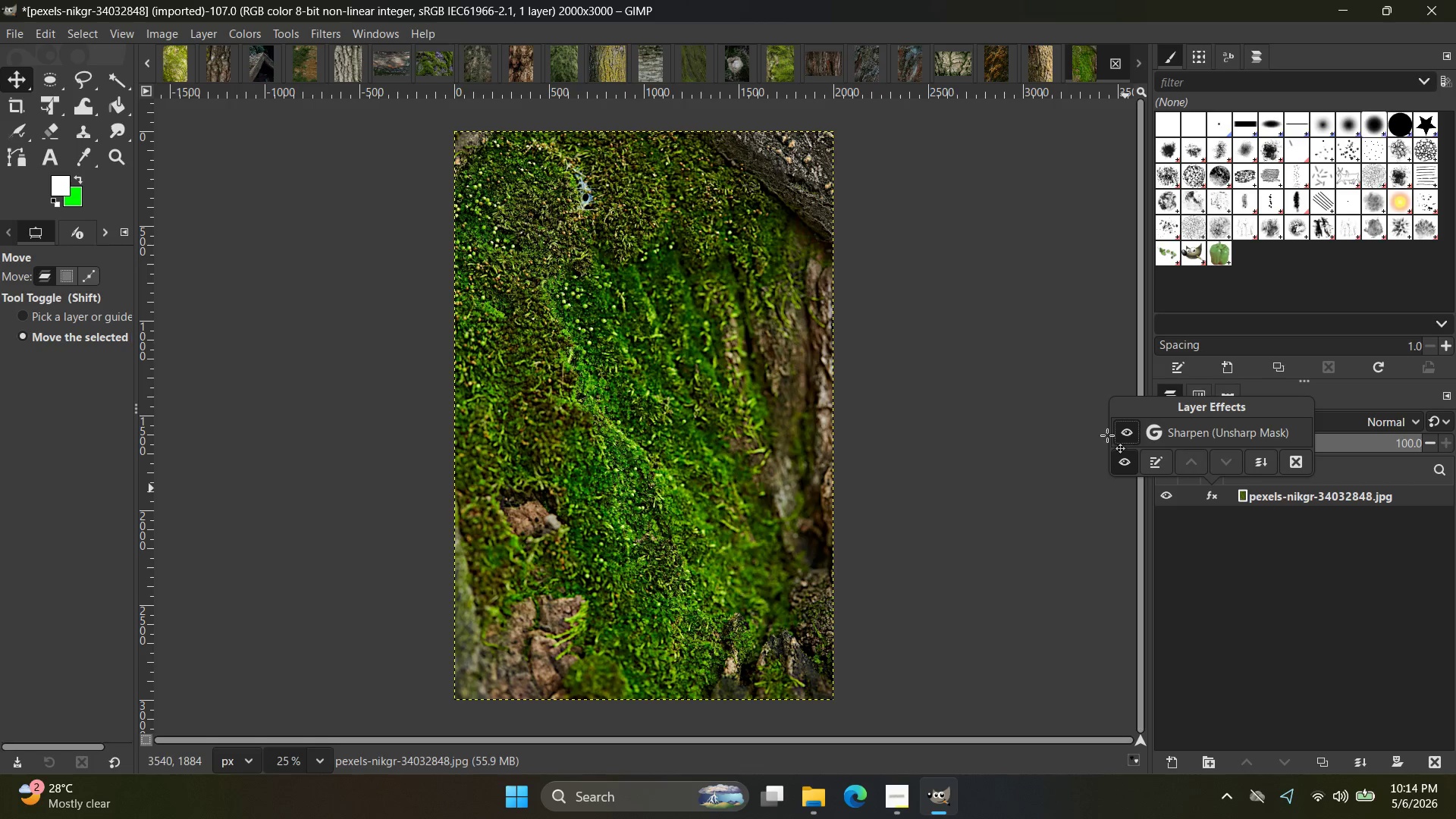 
left_click([975, 430])
 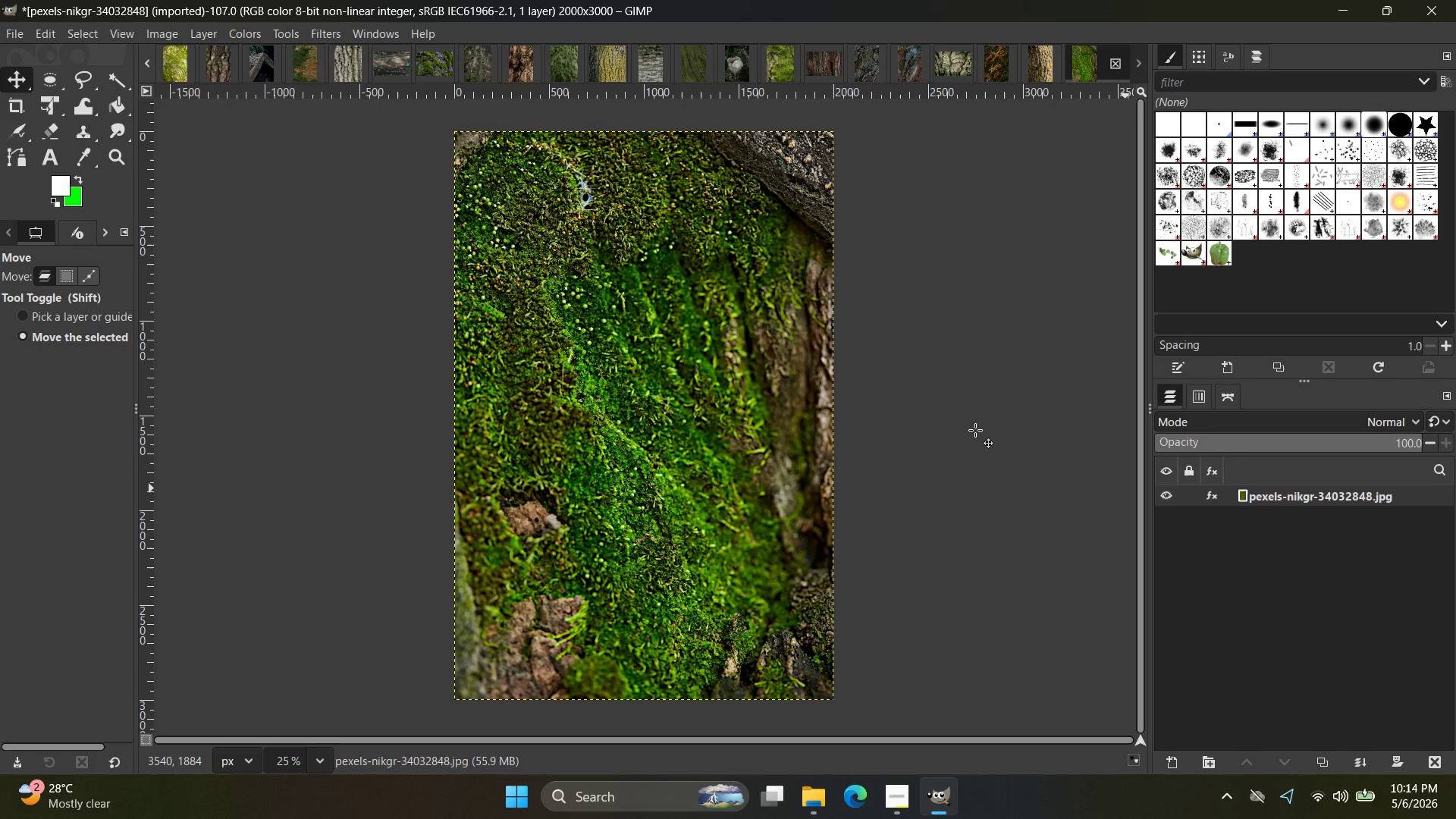 
key(Control+Shift+E)
 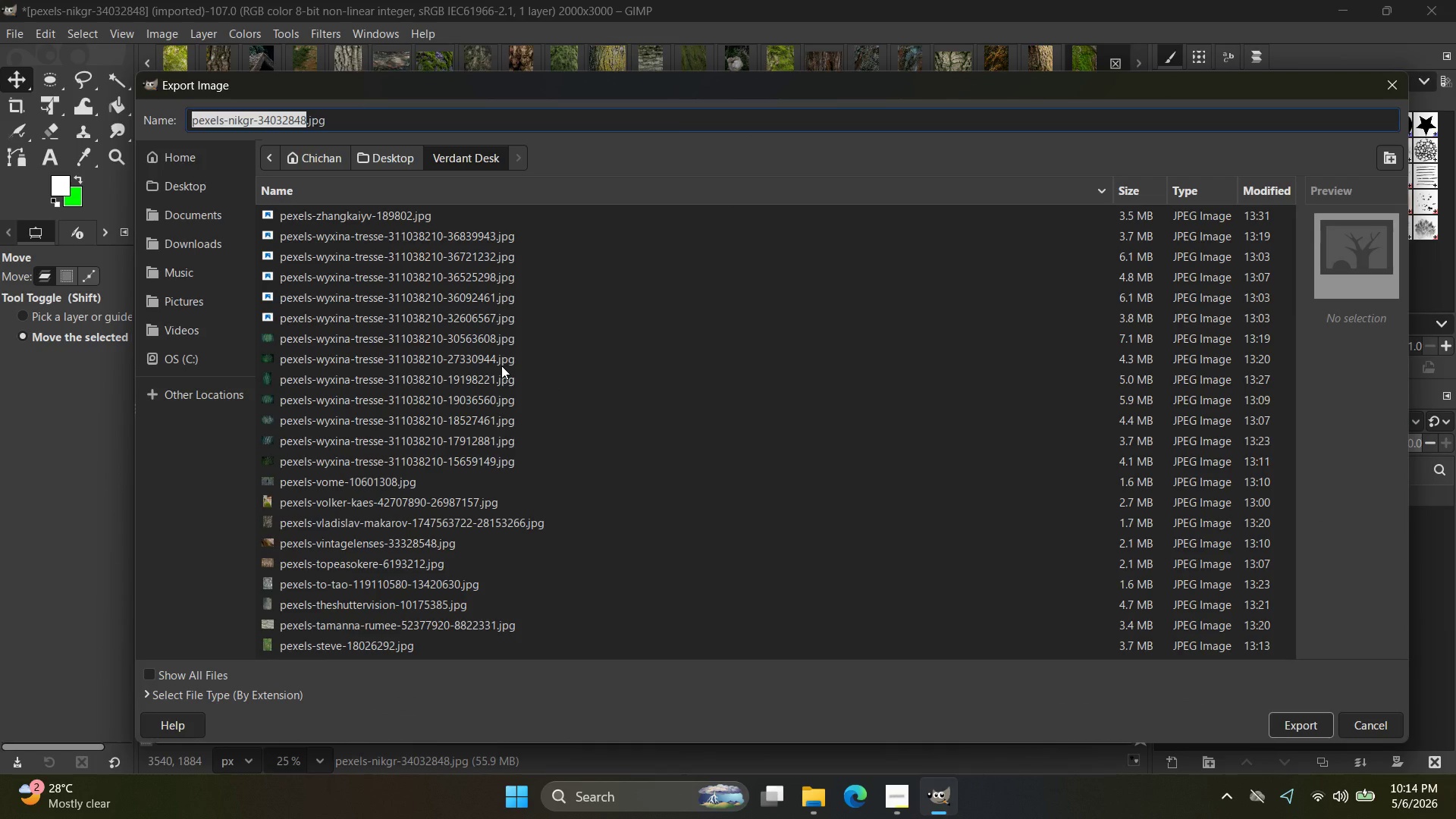 
wait(7.16)
 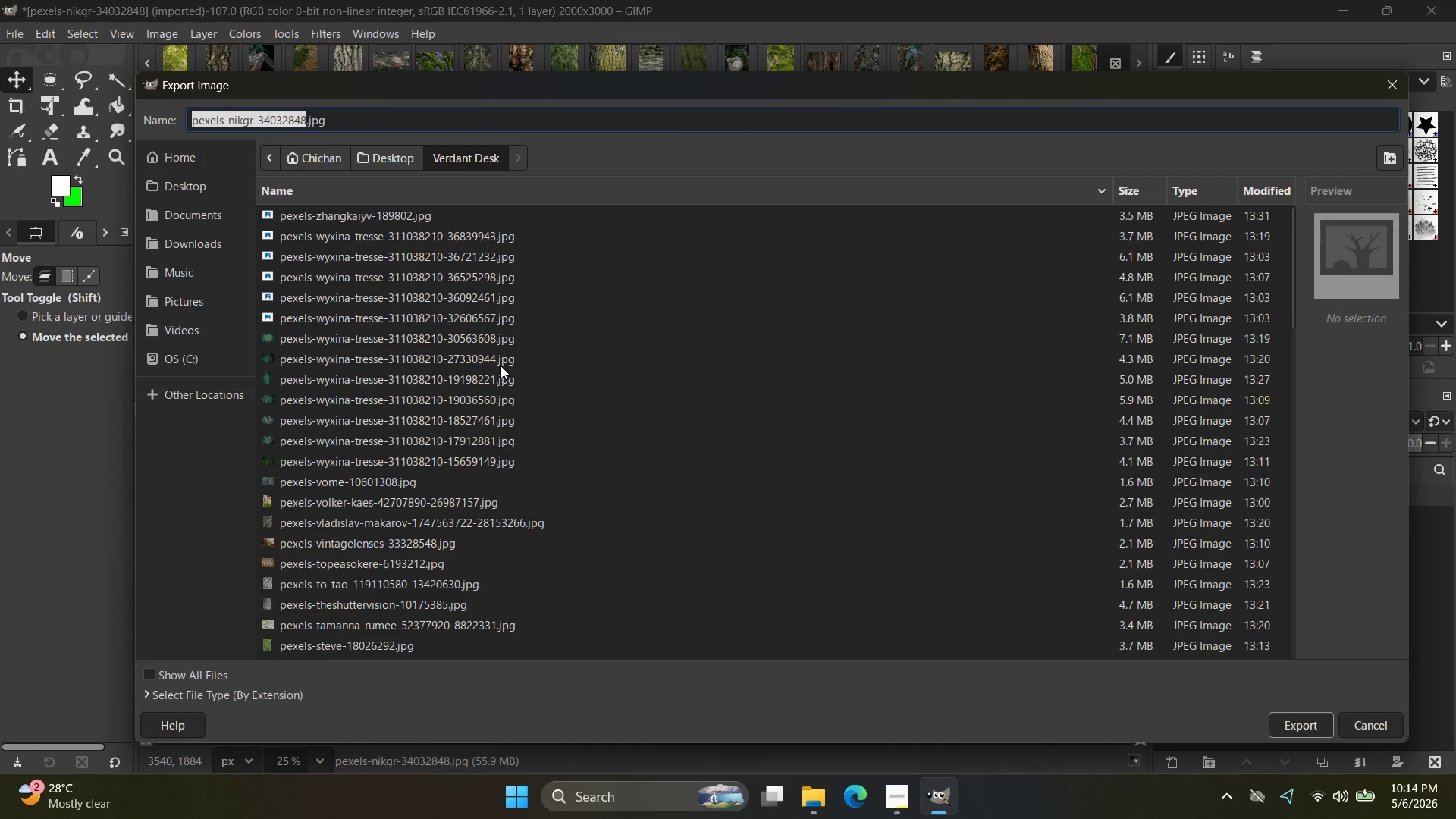 
left_click([222, 195])
 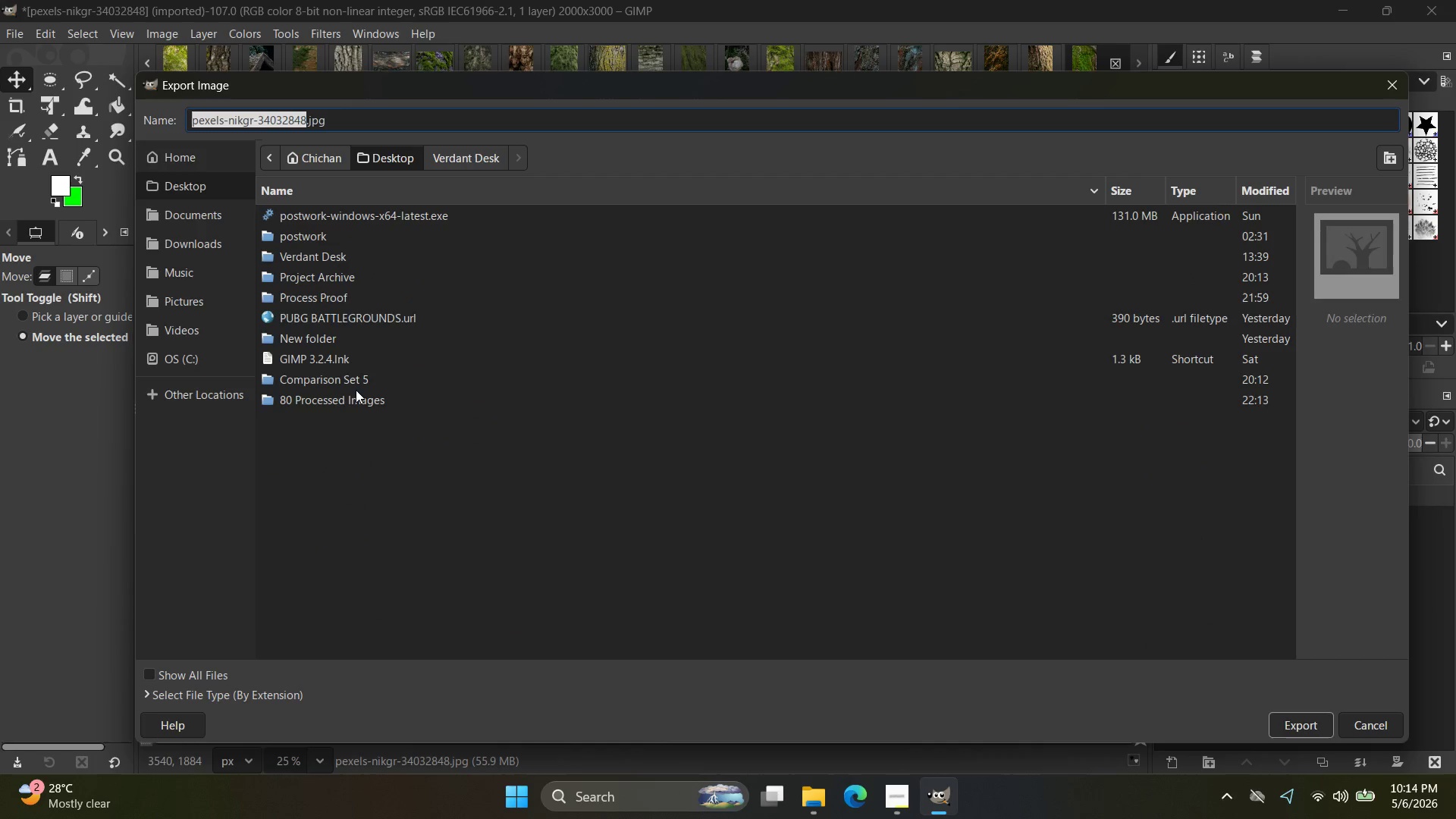 
double_click([356, 390])
 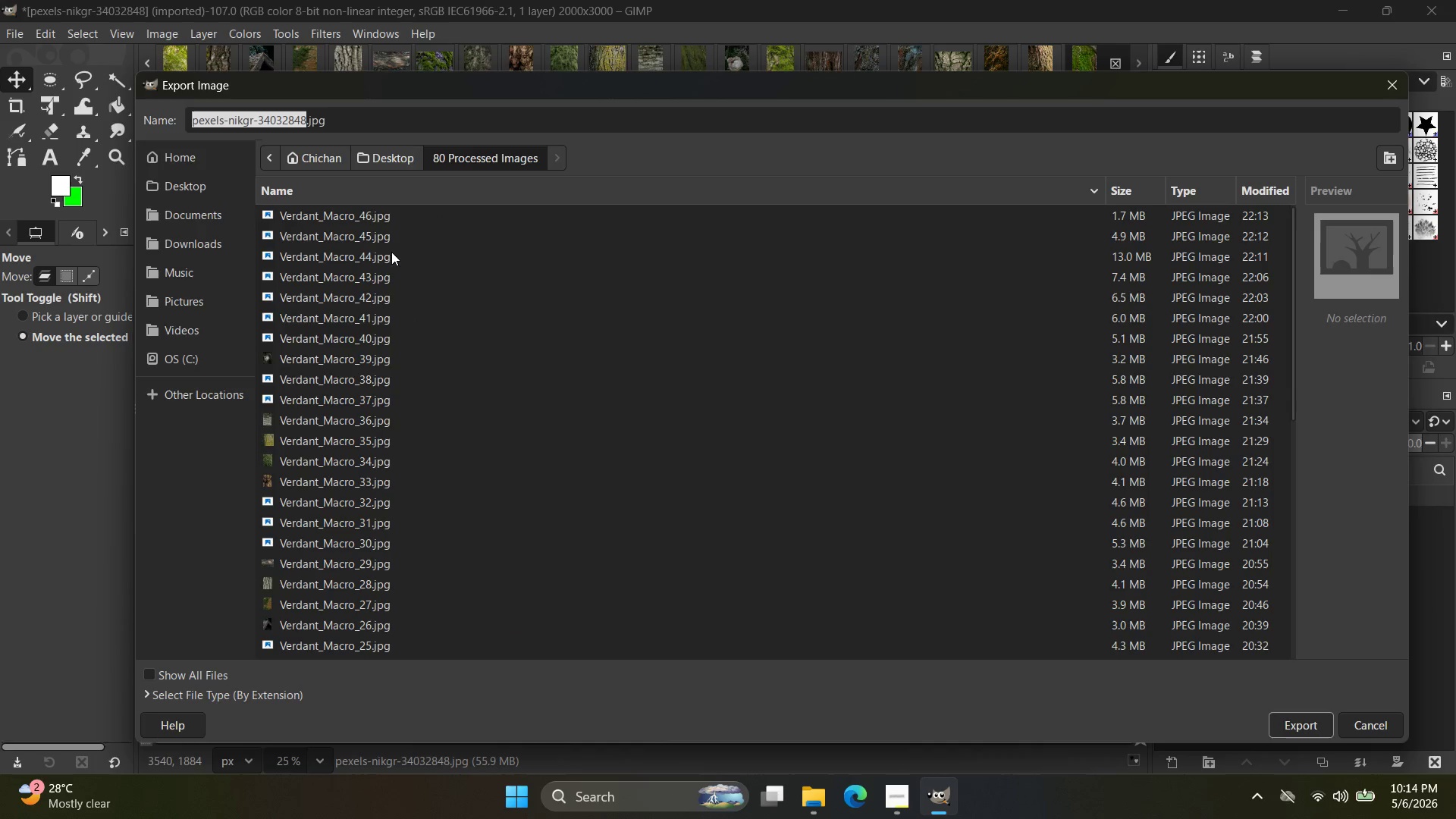 
left_click([382, 215])
 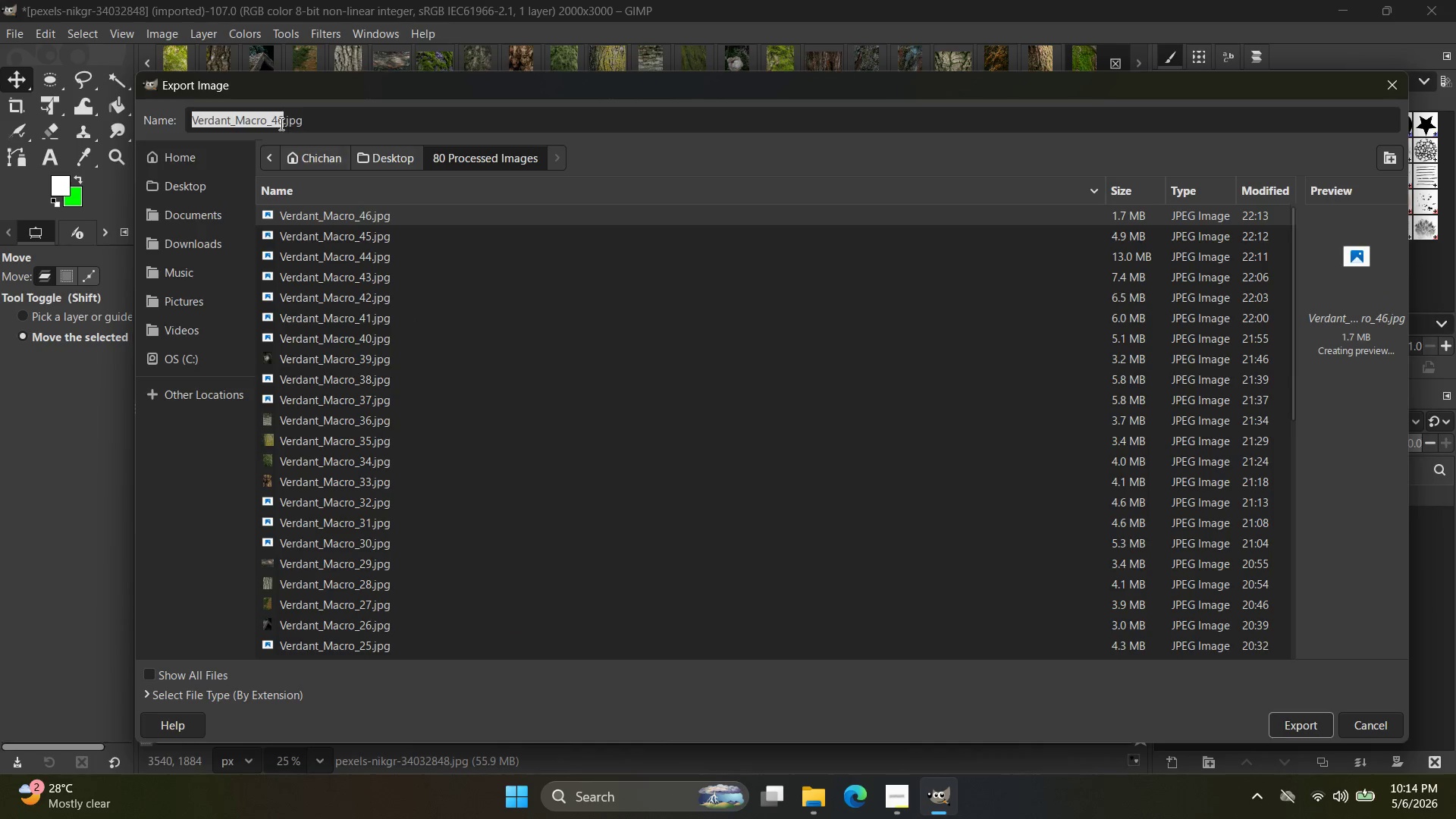 
left_click([282, 118])
 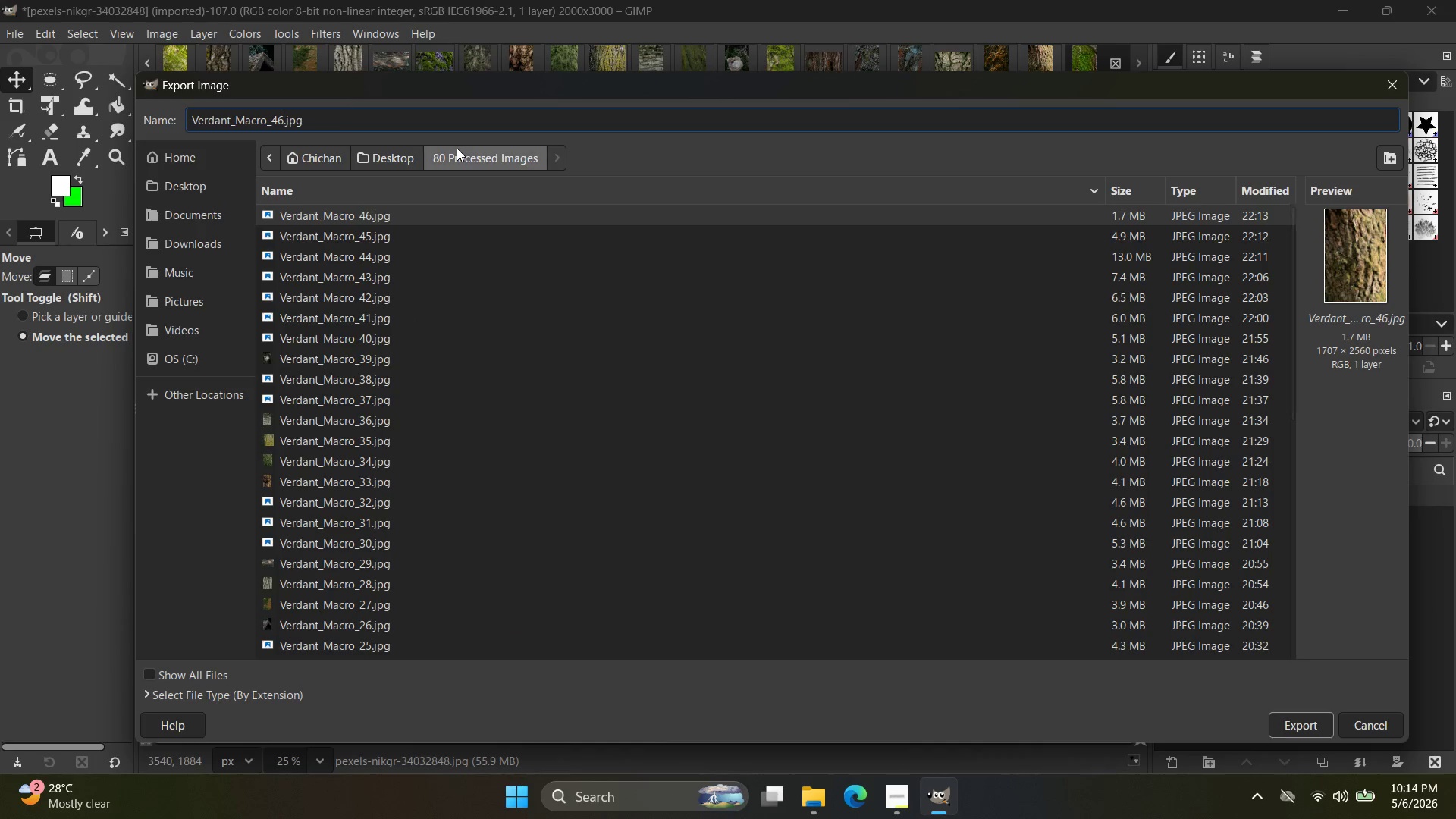 
key(Backspace)
 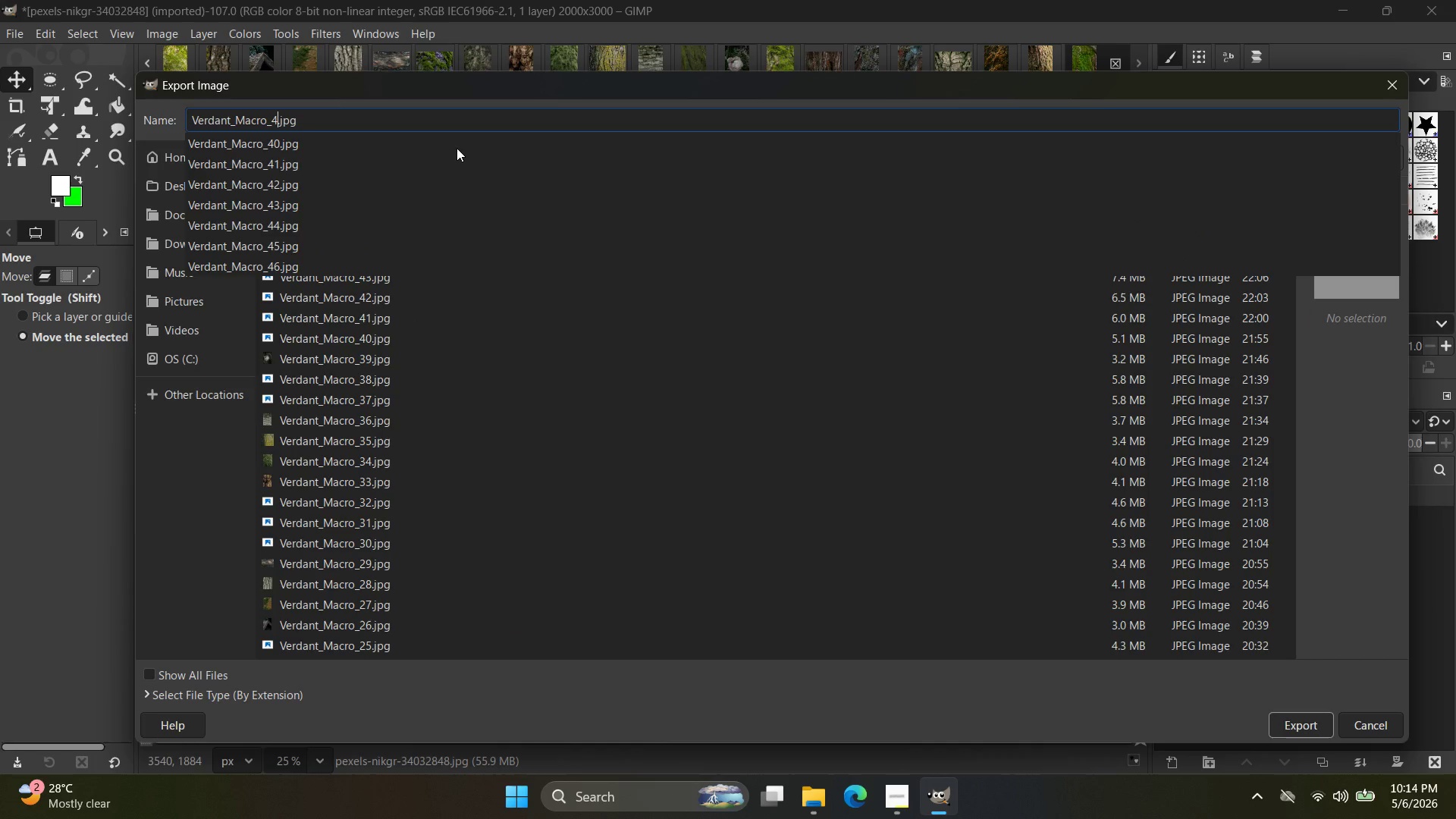 
key(7)
 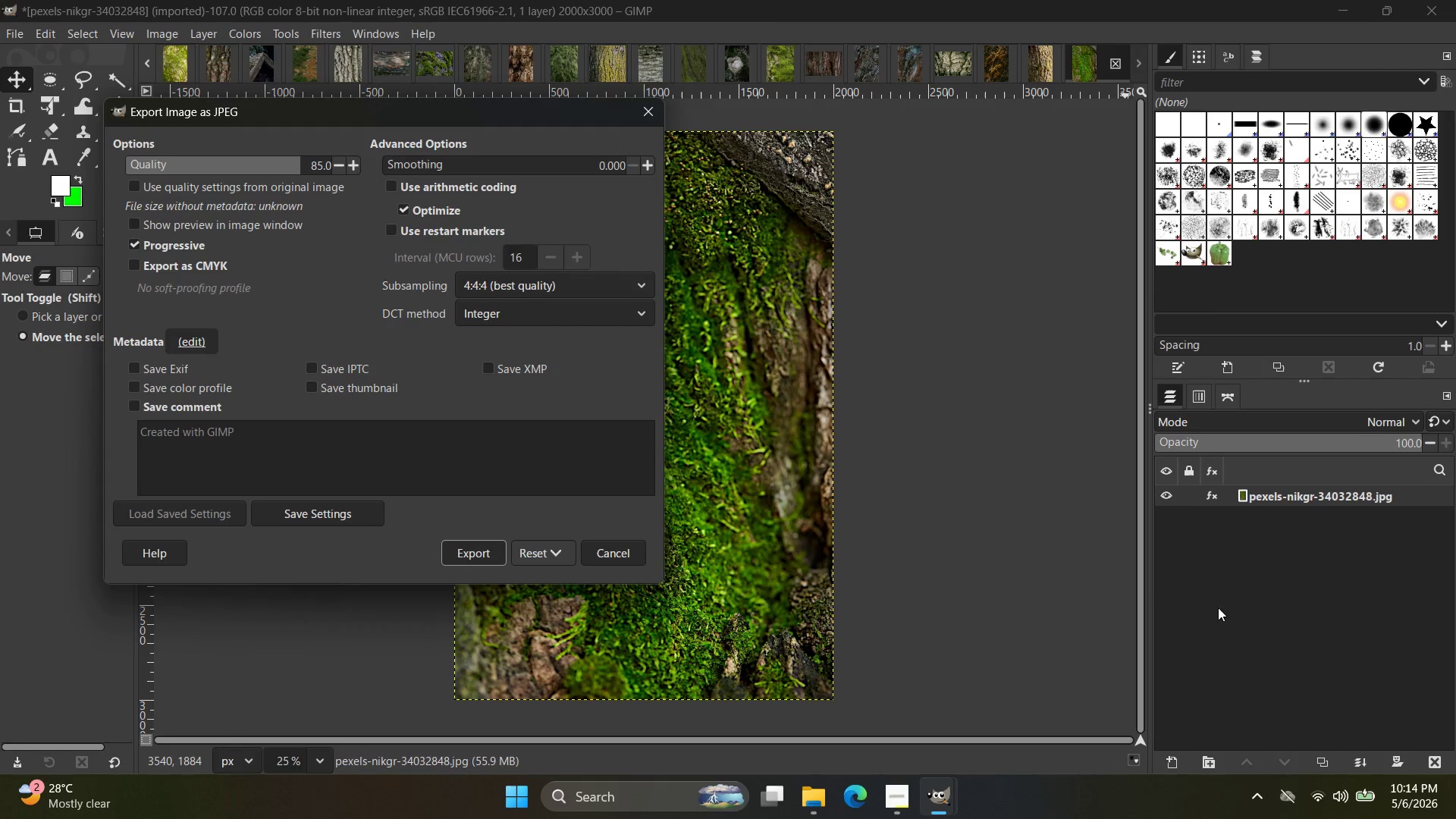 
key(Alt+Tab)
 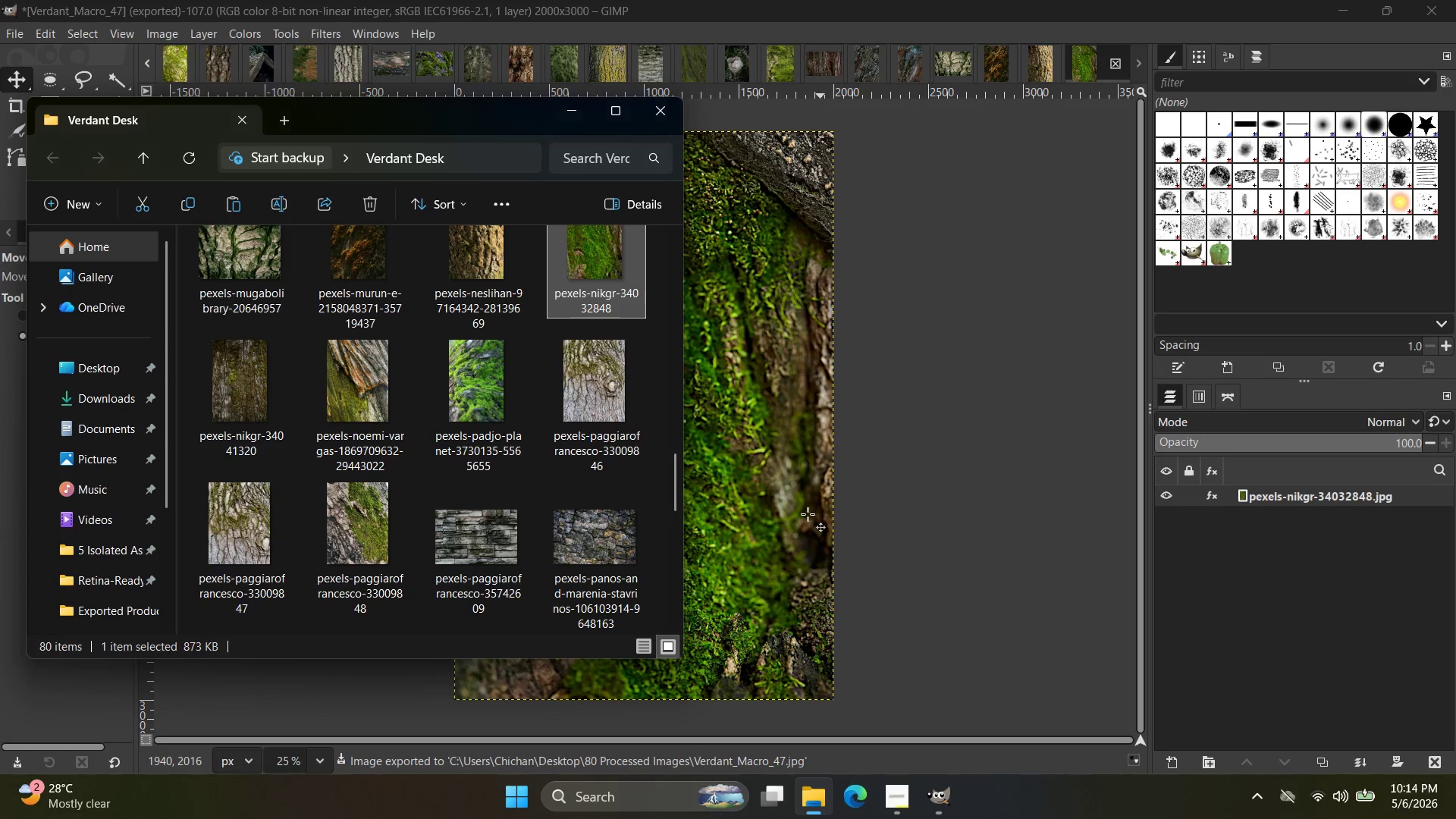 
left_click([230, 397])
 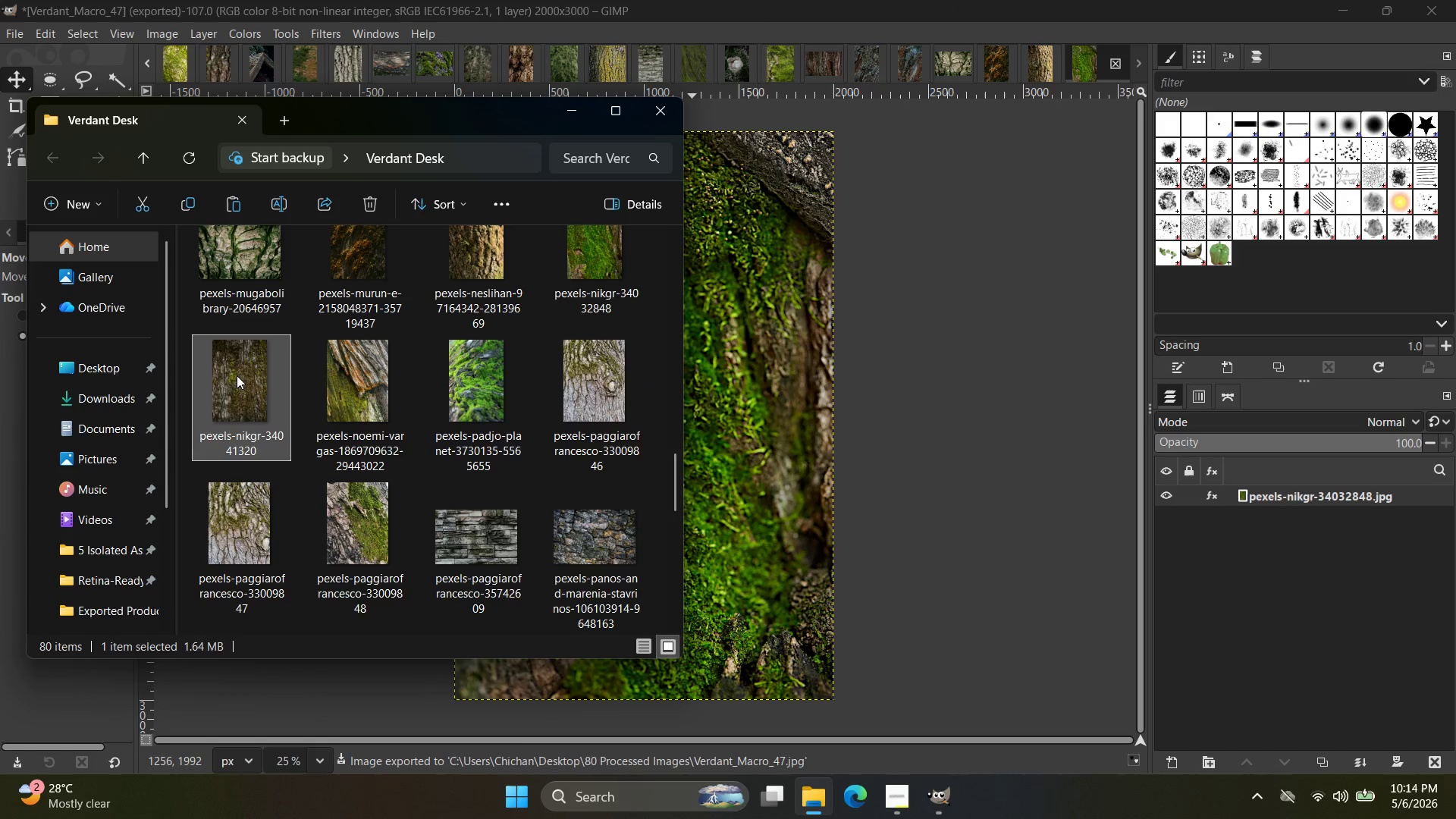 
left_click_drag(start_coordinate=[236, 384], to_coordinate=[1036, 46])
 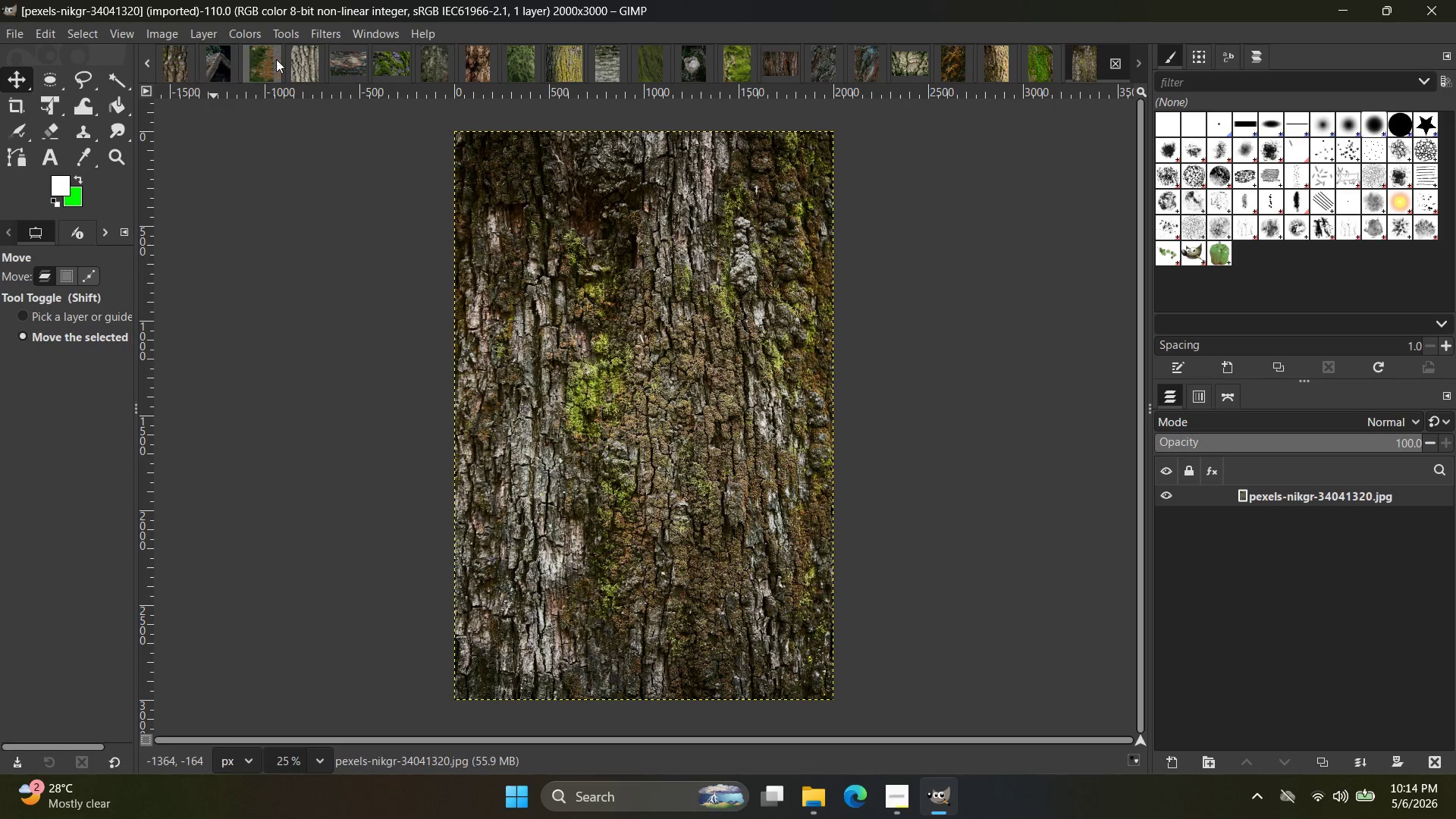 
left_click([326, 33])
 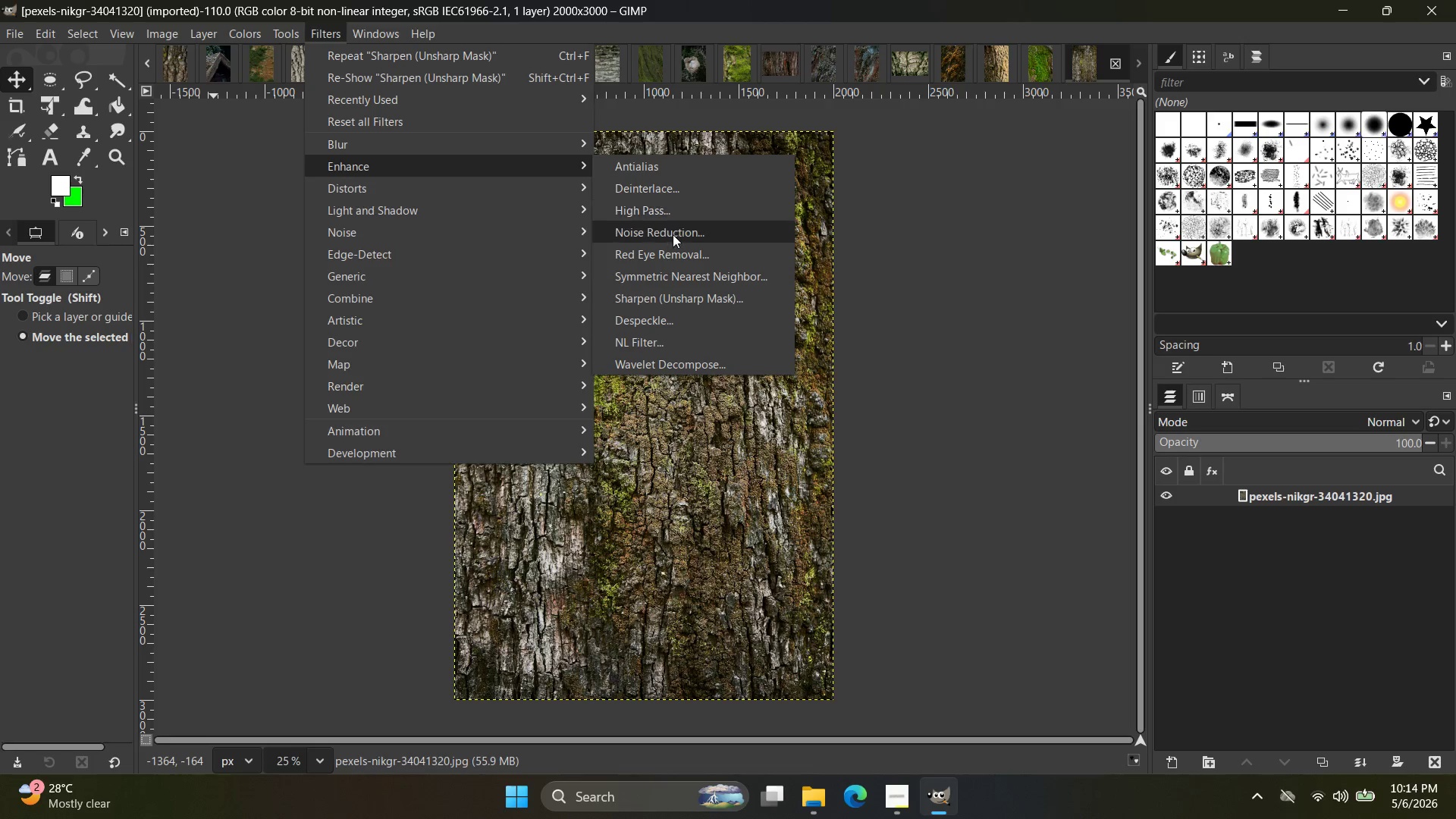 
left_click([653, 296])
 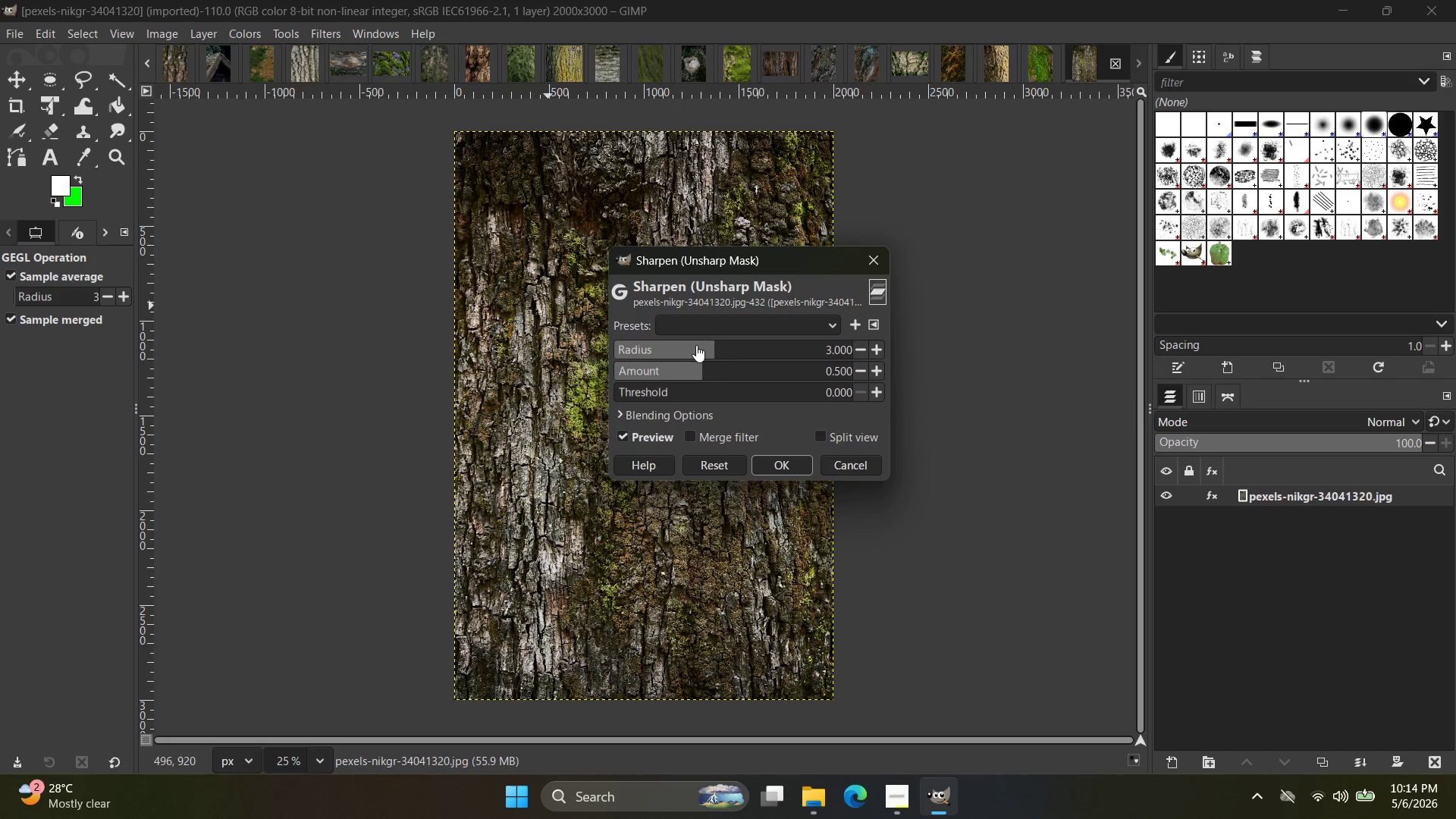 
left_click_drag(start_coordinate=[720, 350], to_coordinate=[758, 347])
 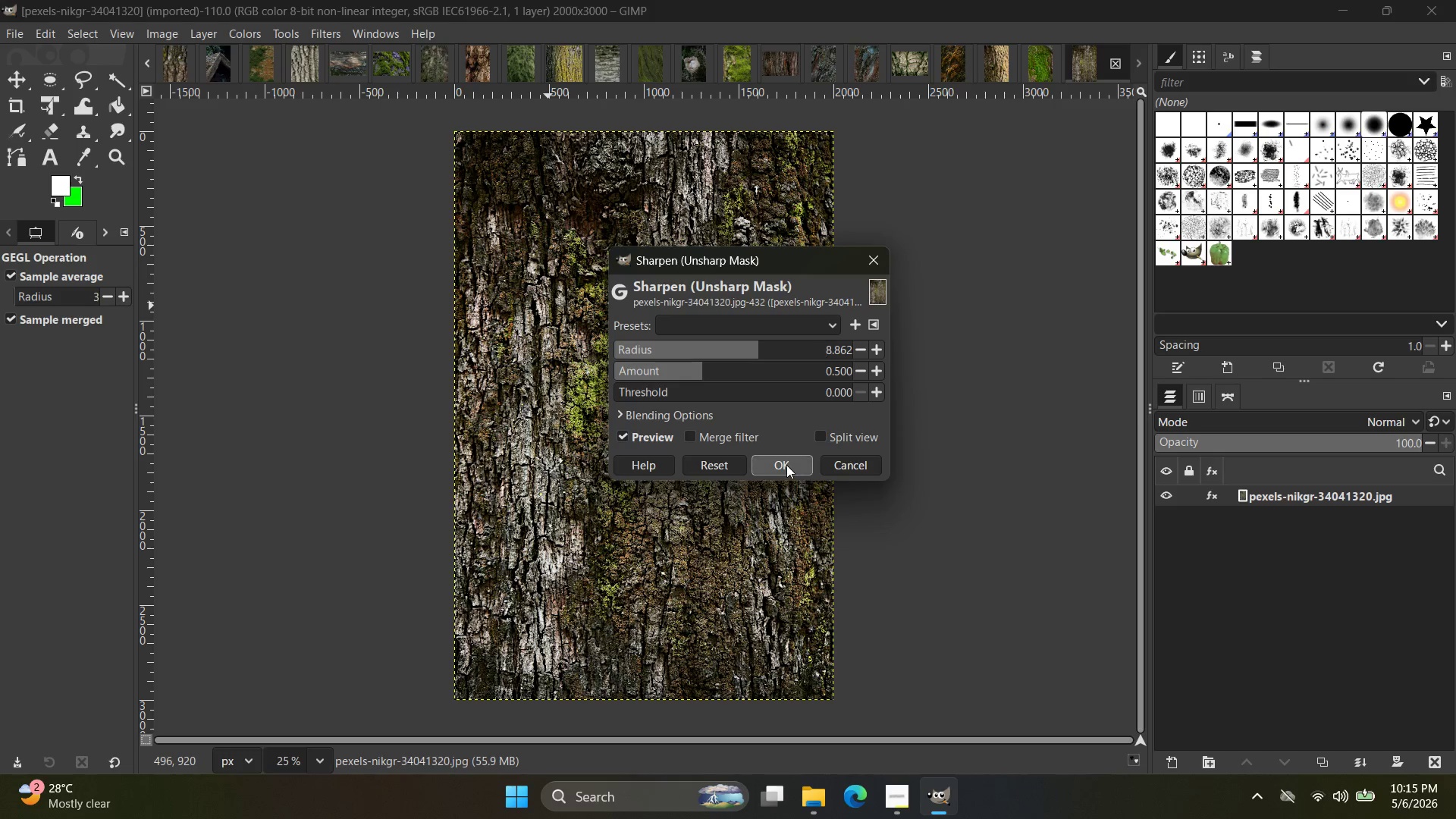 
left_click([786, 465])
 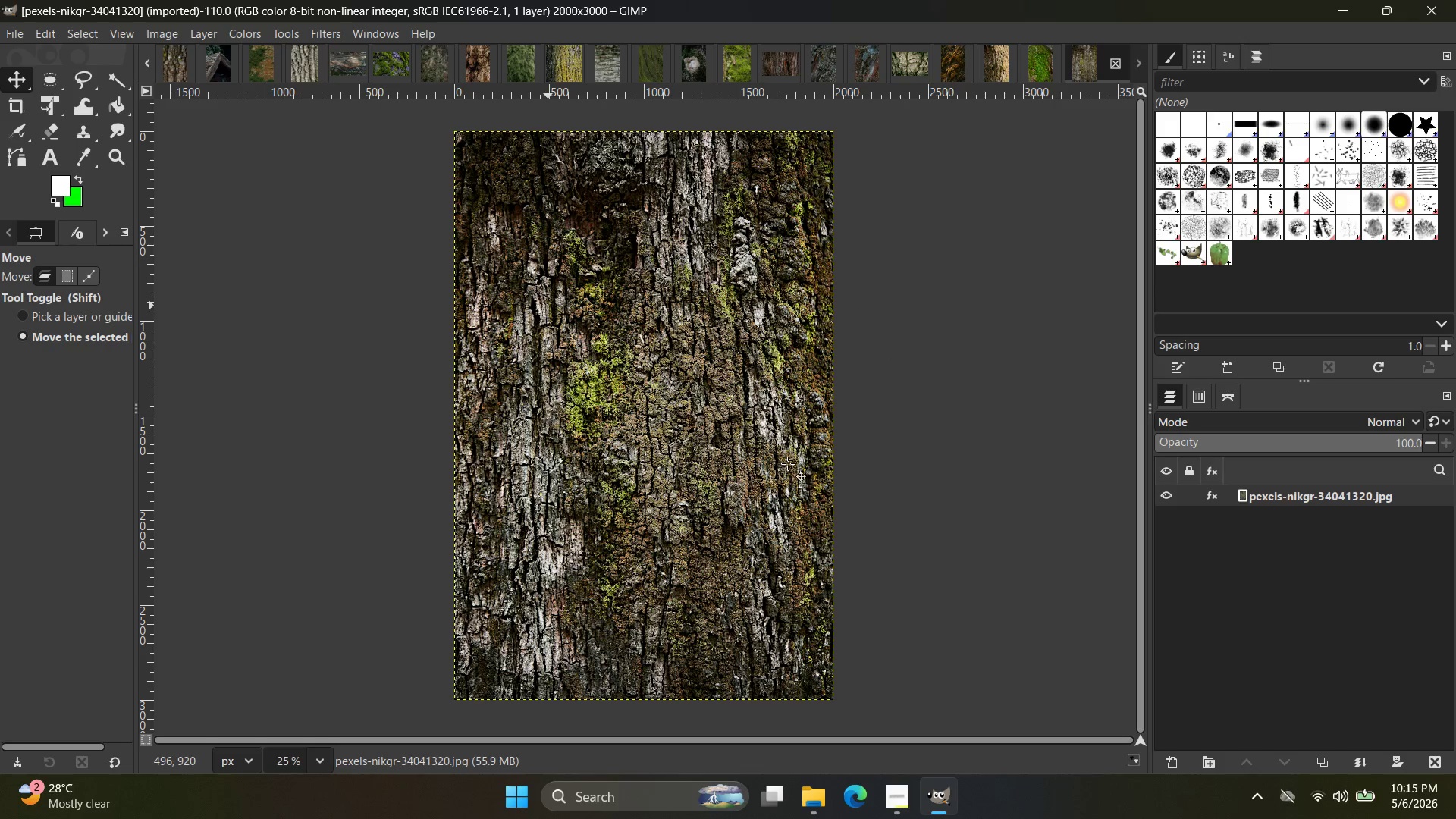 
key(Control+Shift+E)
 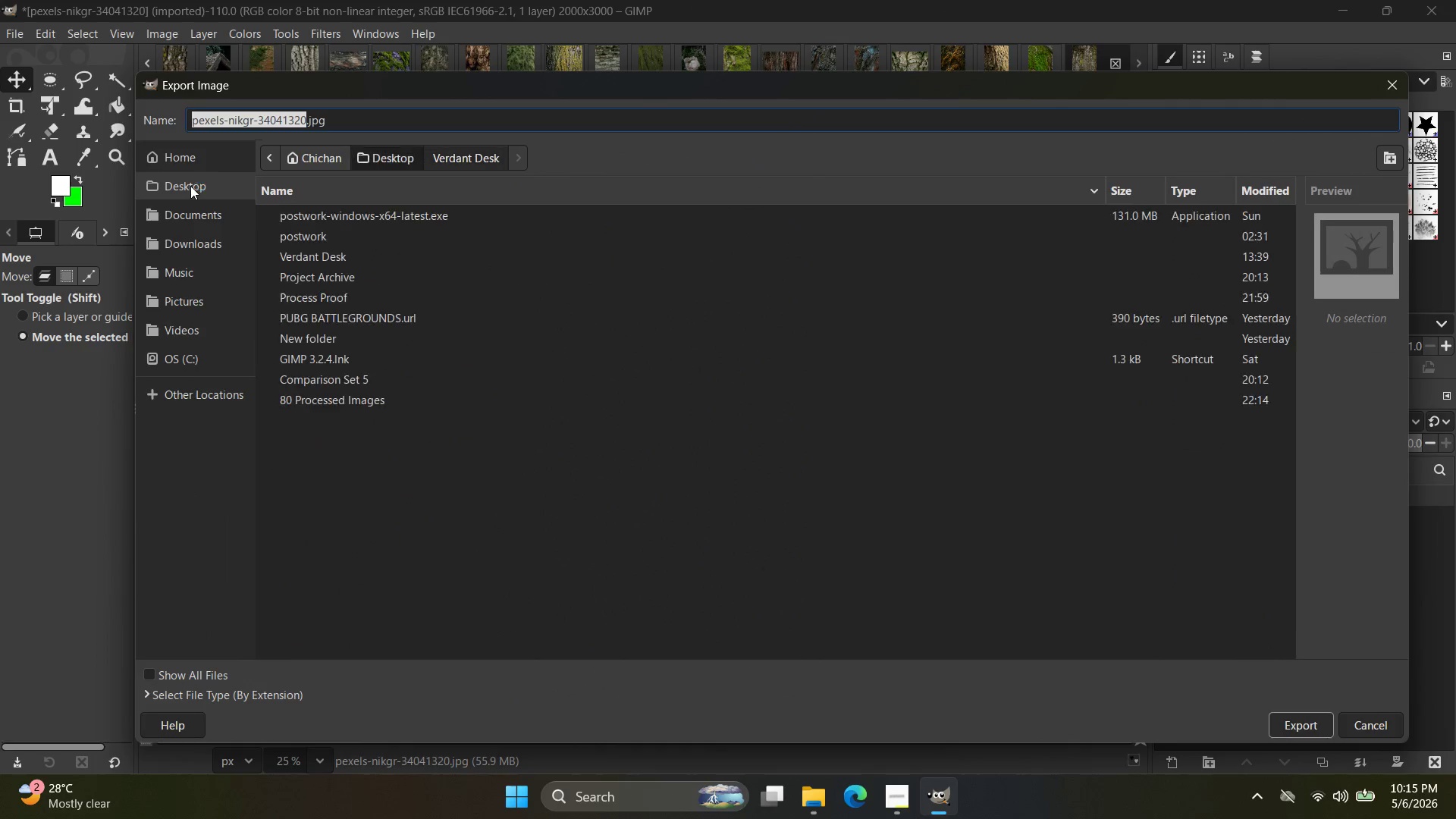 
scroll: coordinate [708, 441], scroll_direction: up, amount: 5.0
 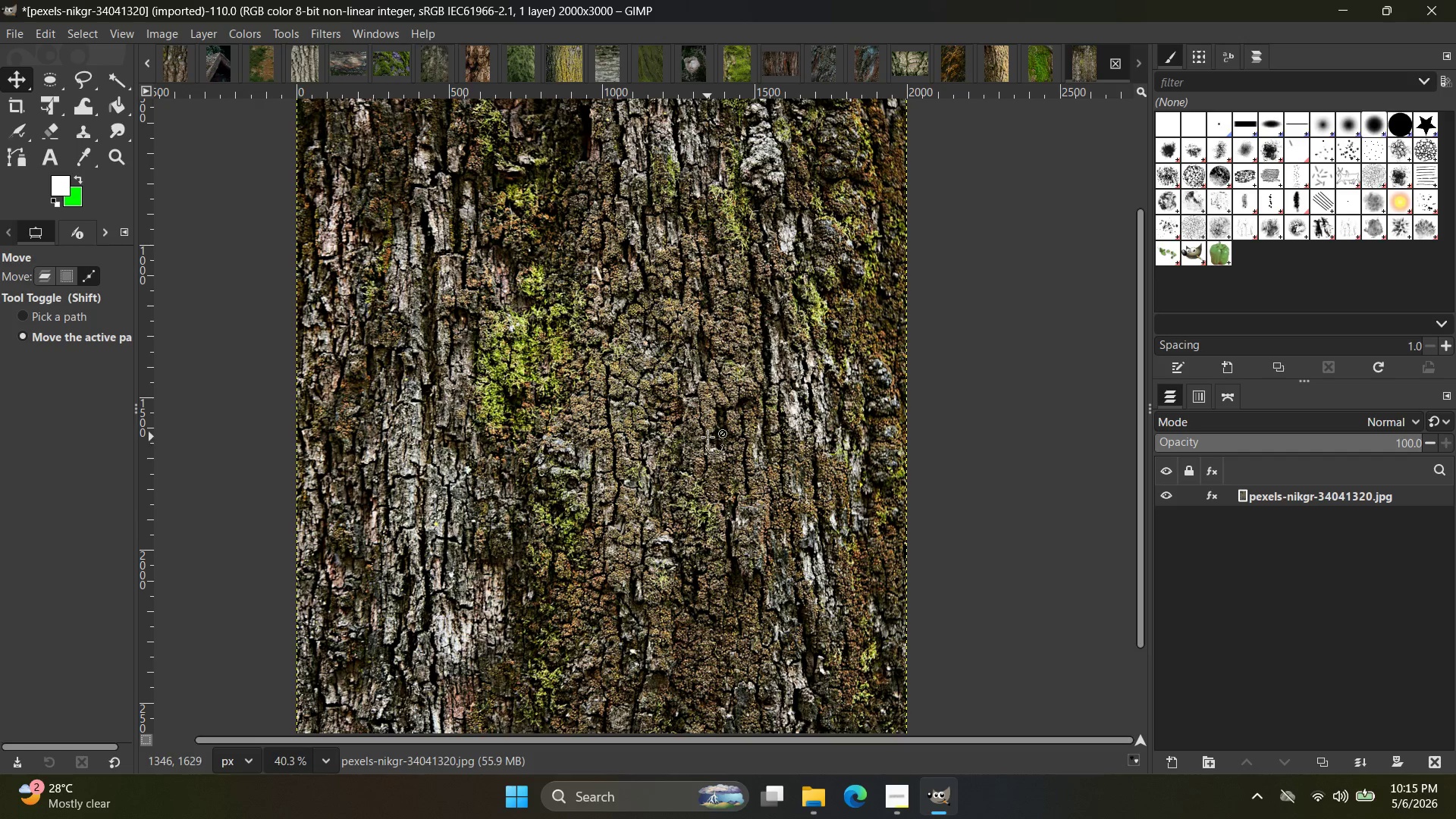 
scroll: coordinate [708, 436], scroll_direction: down, amount: 5.0
 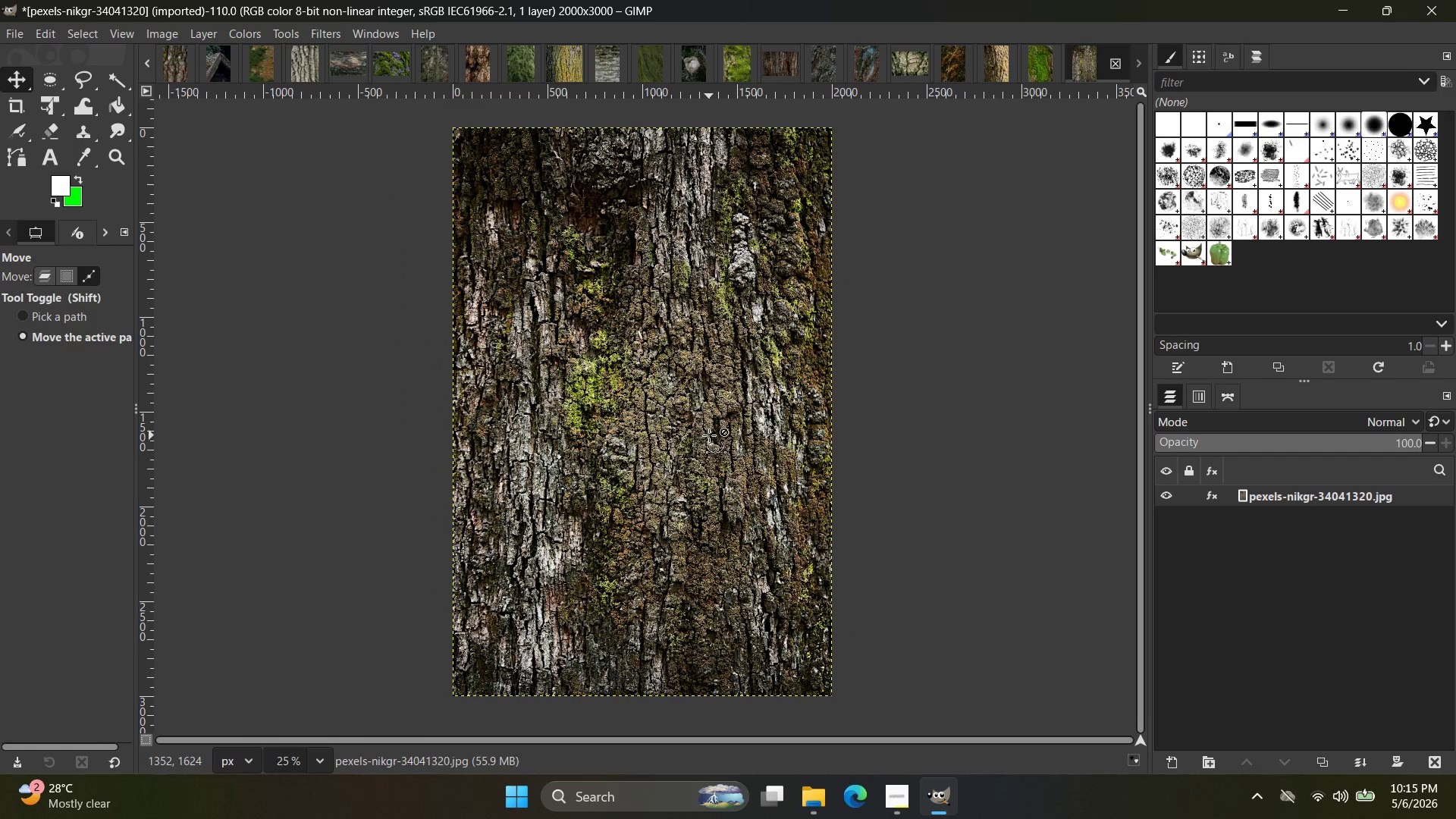 
left_click([335, 400])
 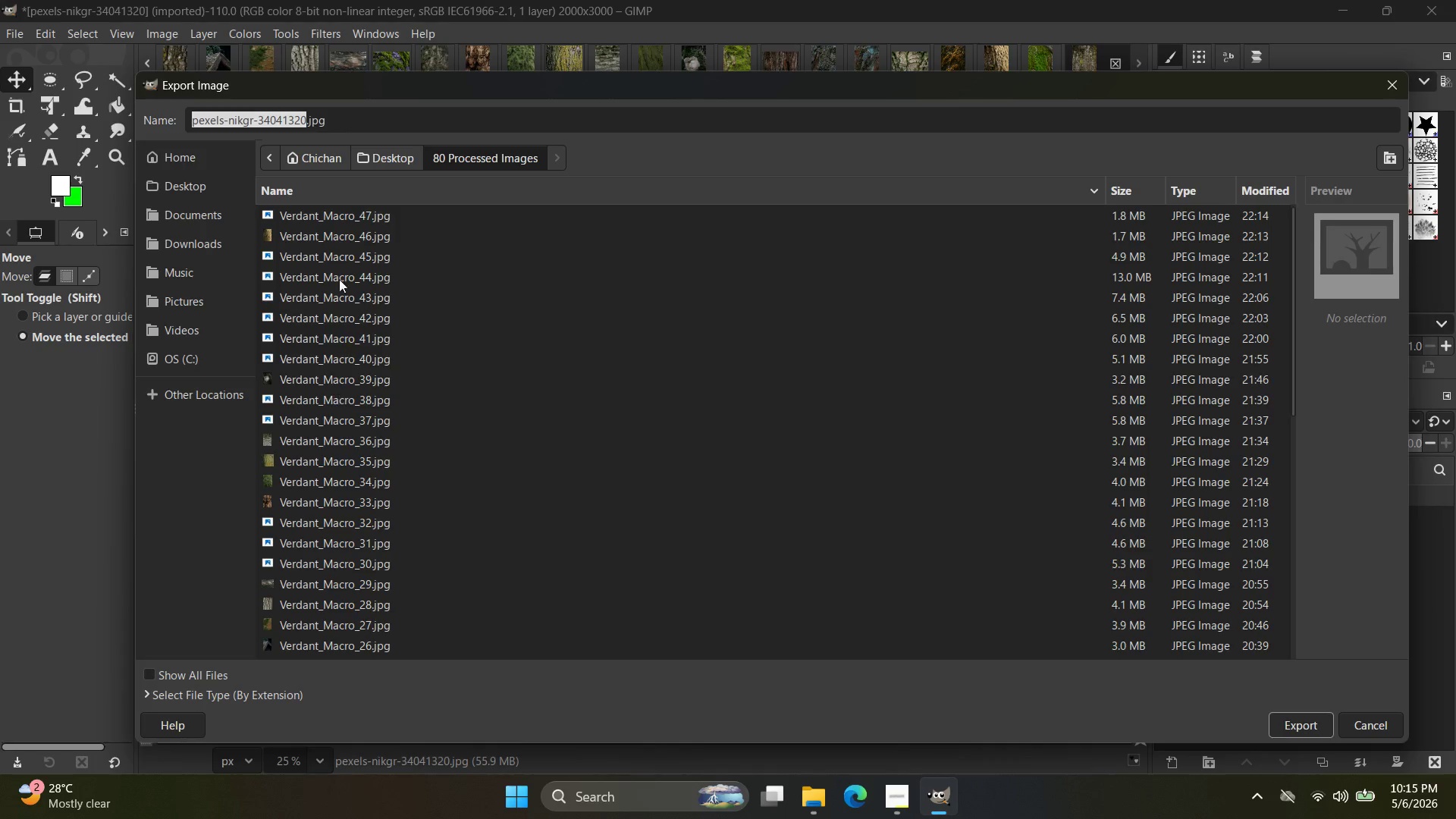 
left_click([353, 212])
 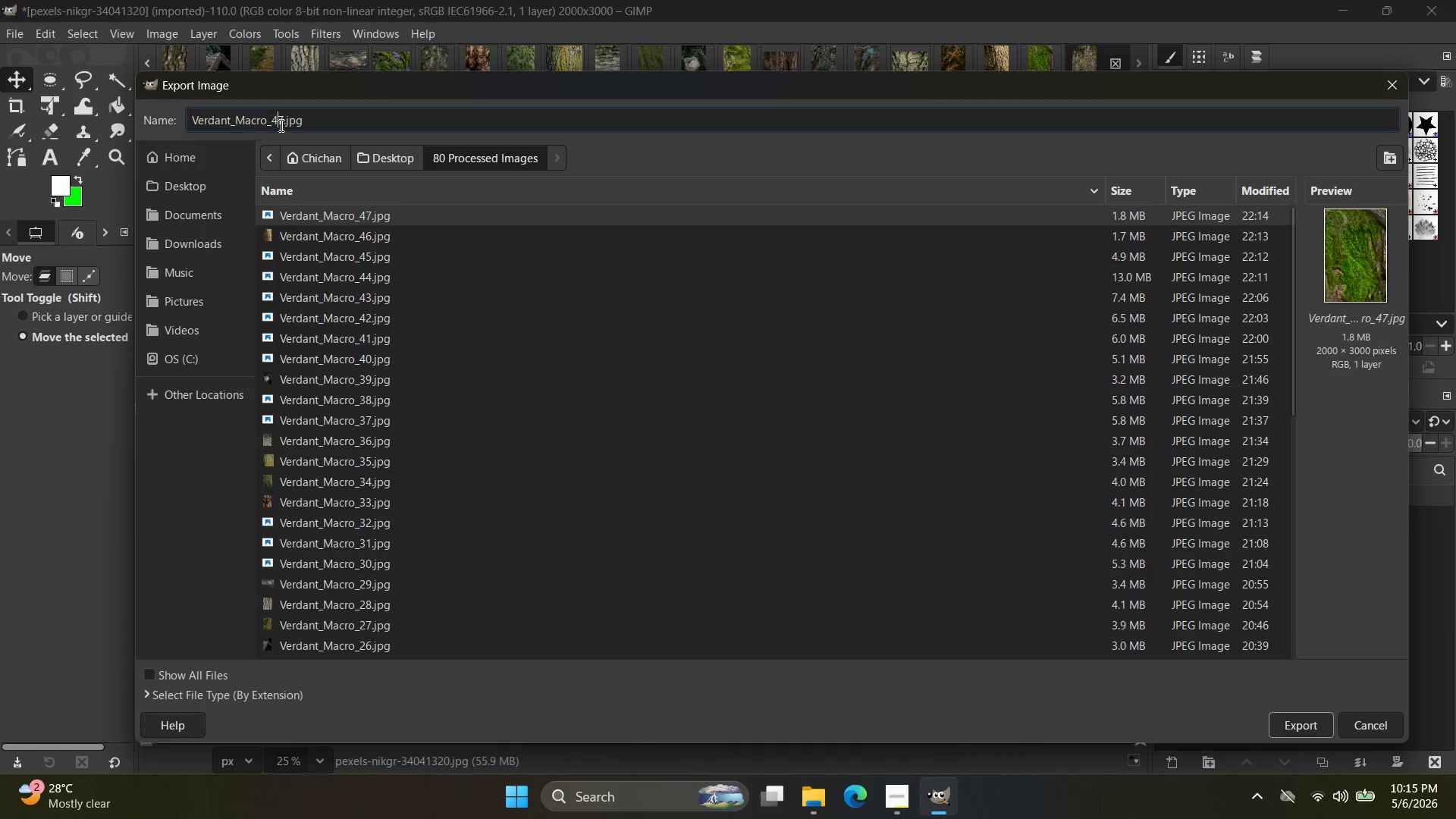 
double_click([281, 124])
 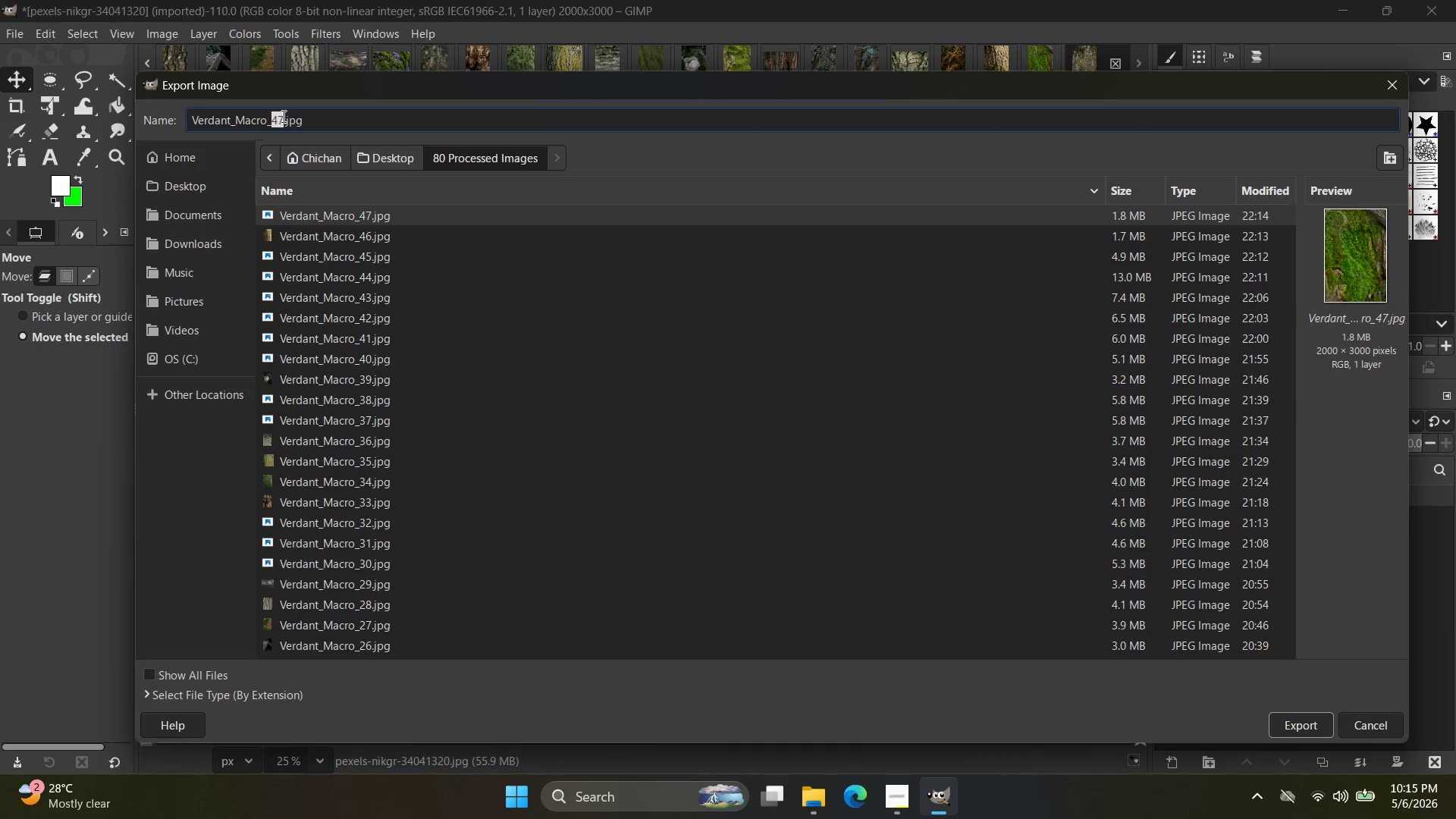 
left_click([279, 118])
 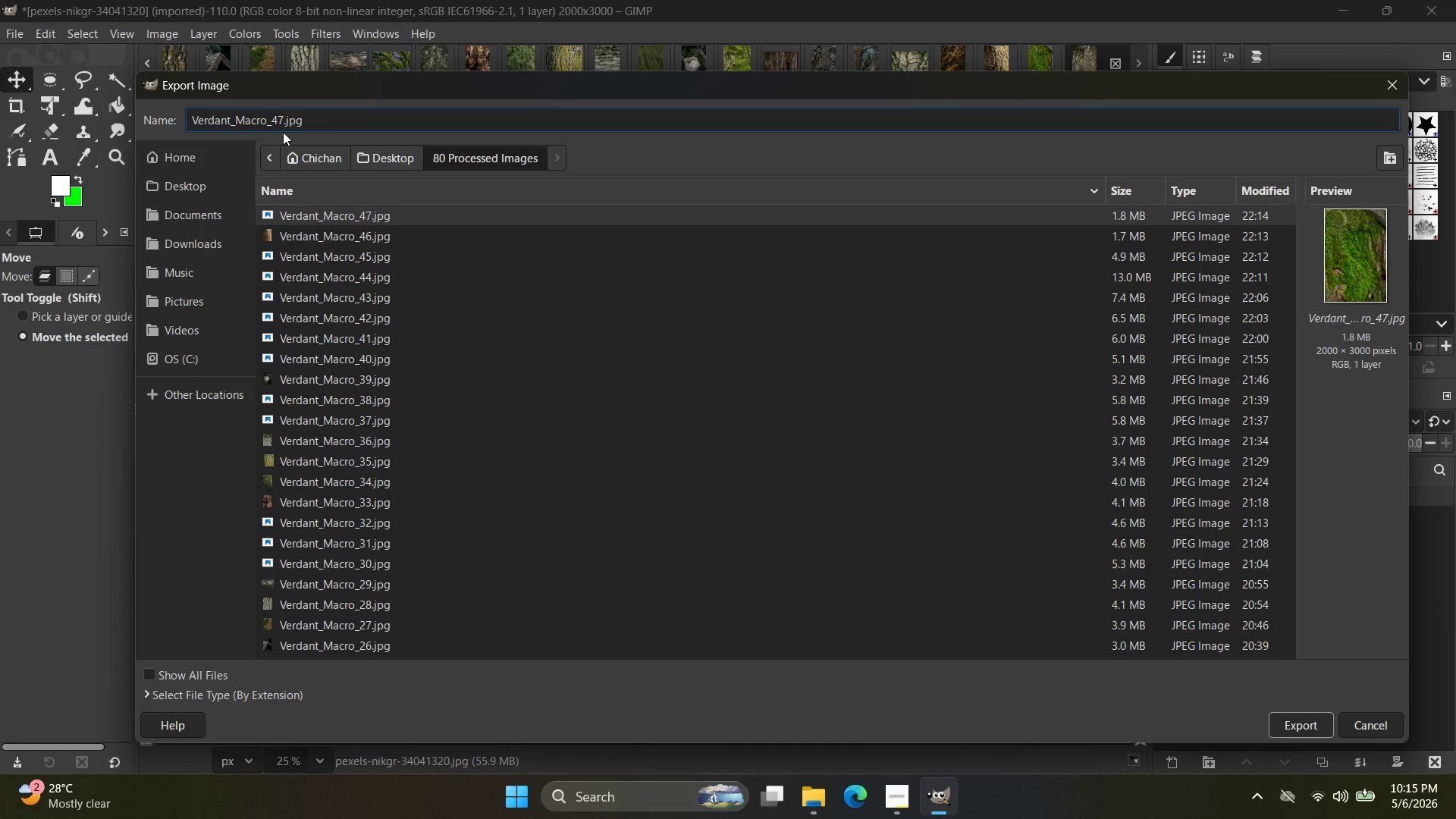 
key(ArrowRight)
 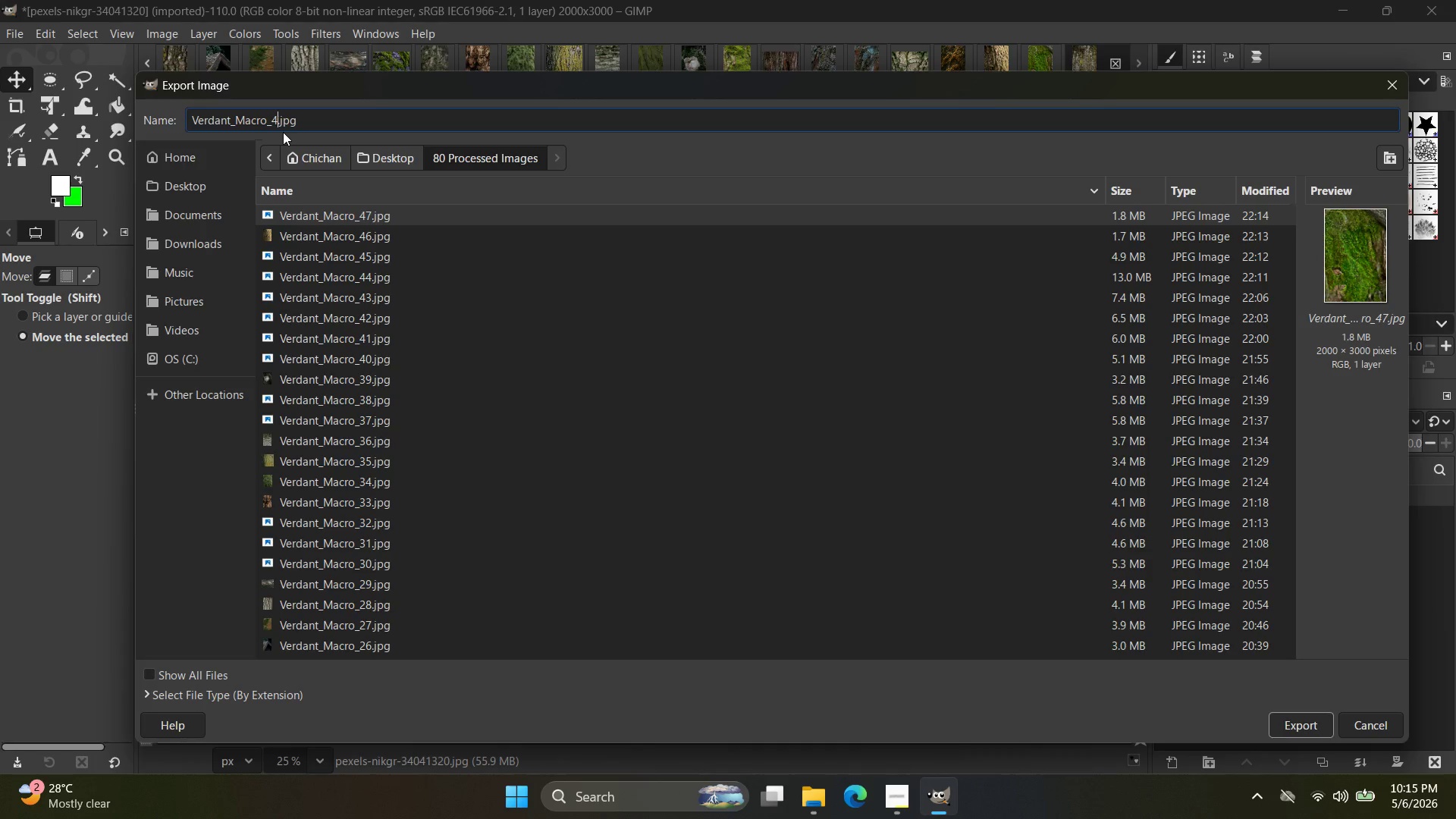 
key(Backspace)
 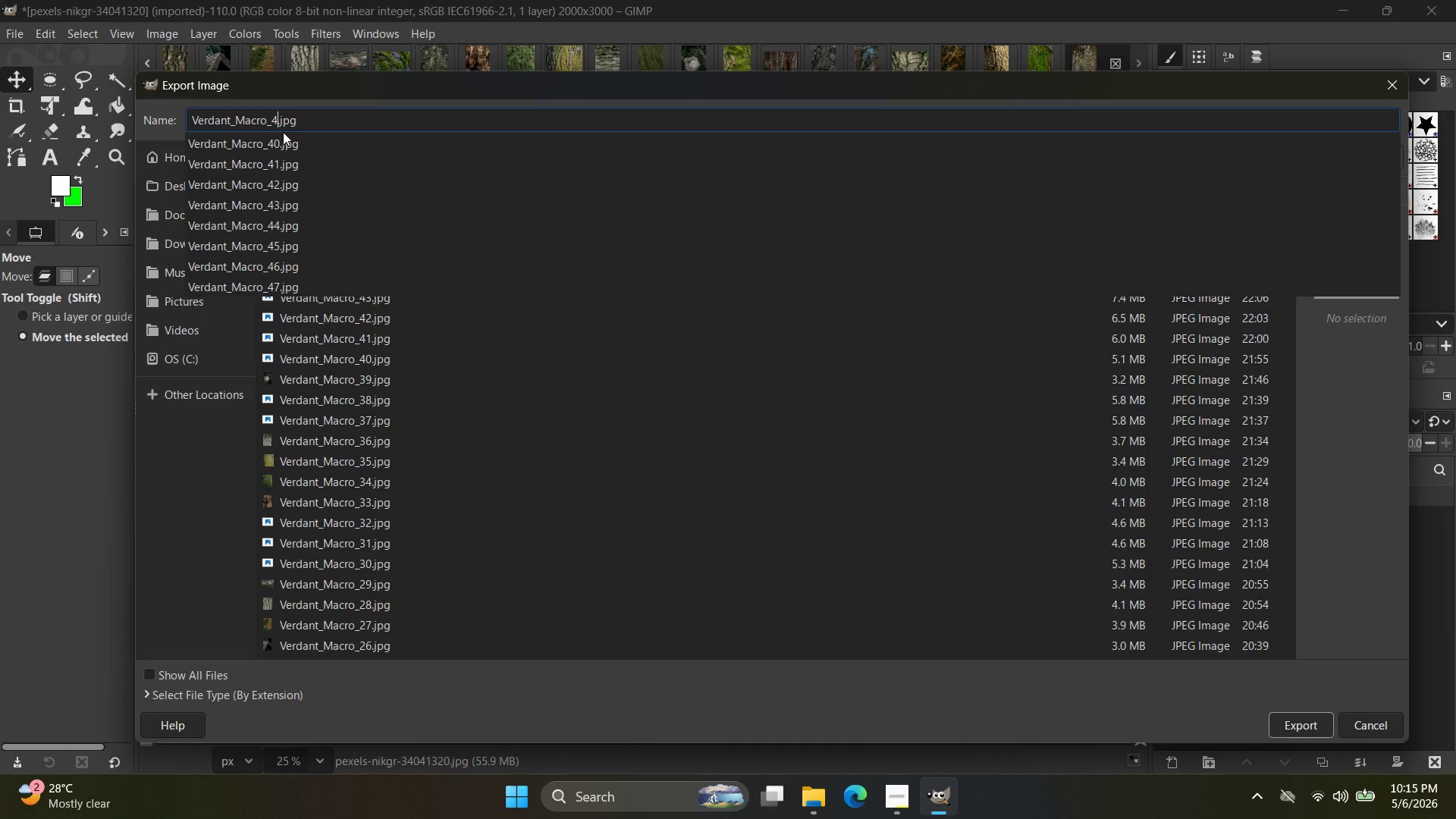 
key(8)
 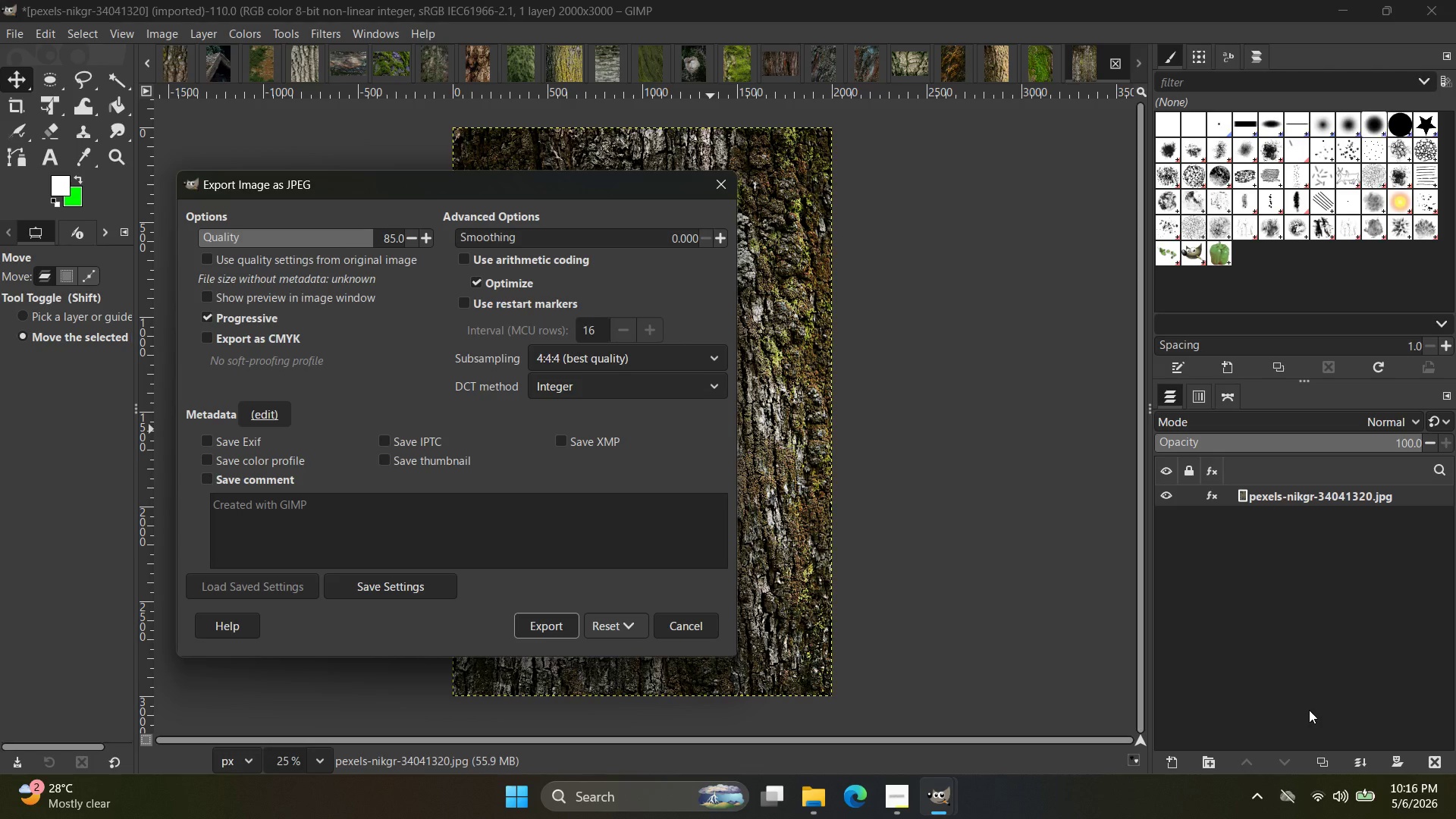 
wait(60.62)
 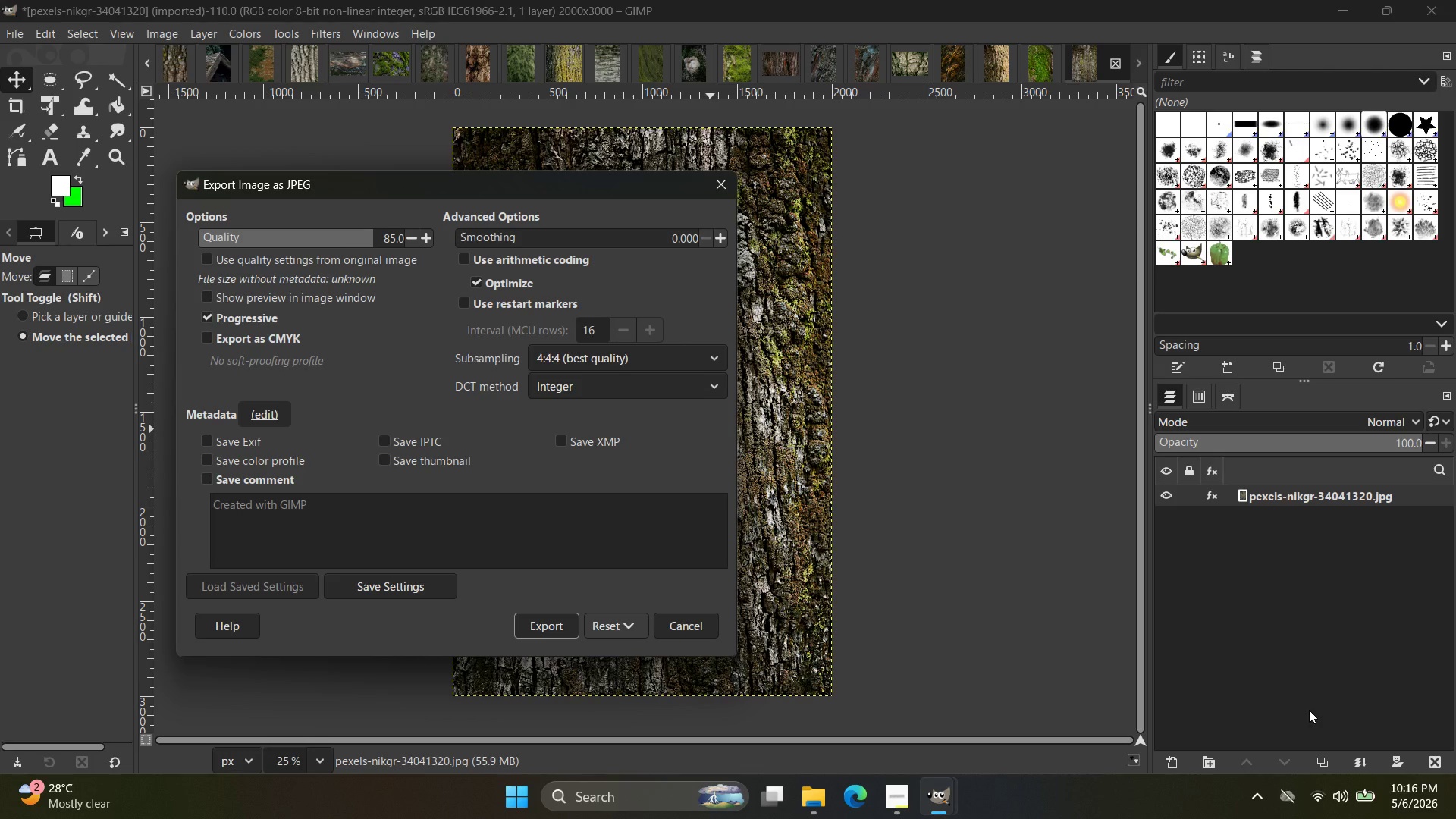 
left_click([560, 632])
 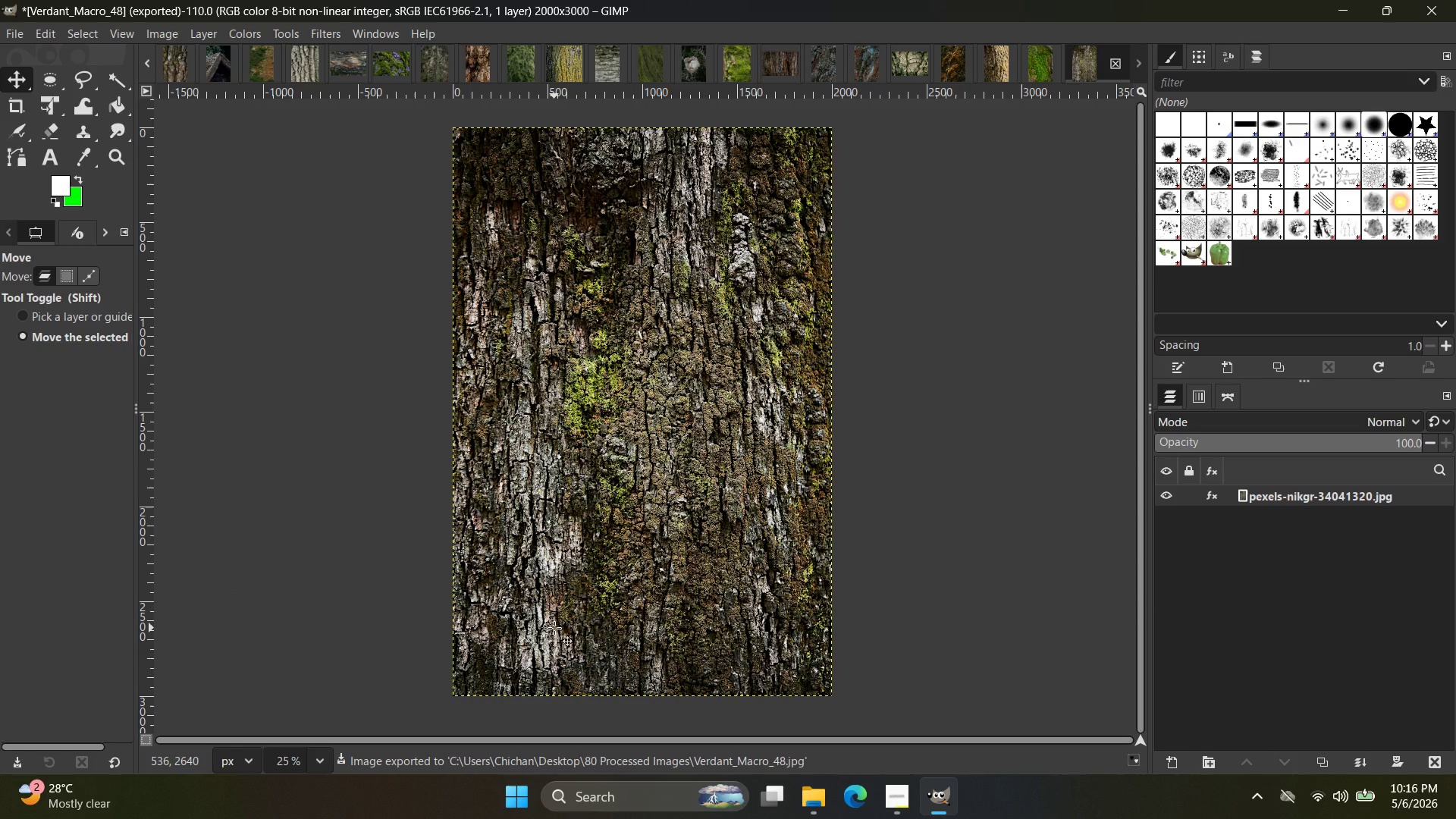 
wait(9.7)
 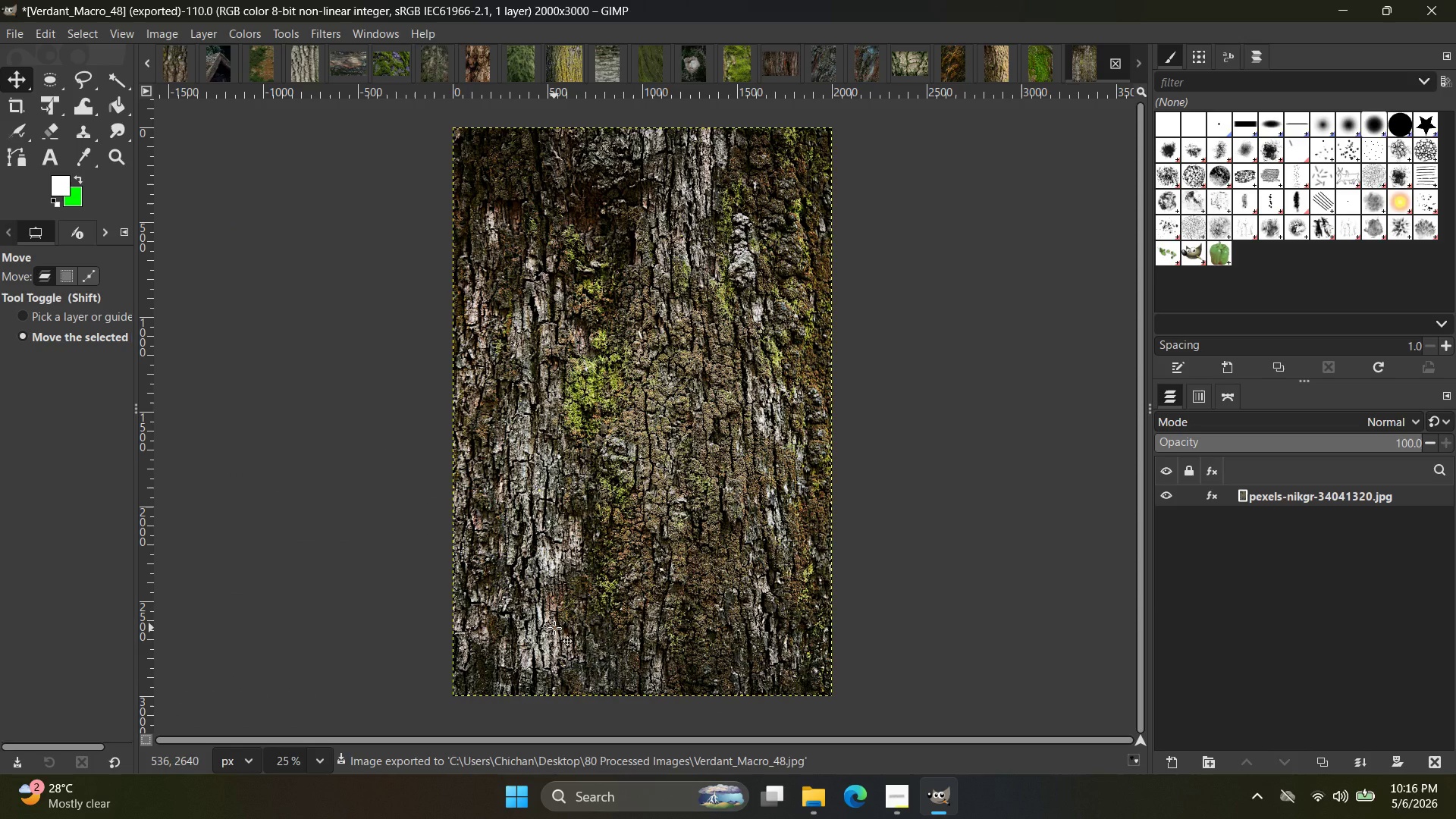 
key(Alt+Tab)
 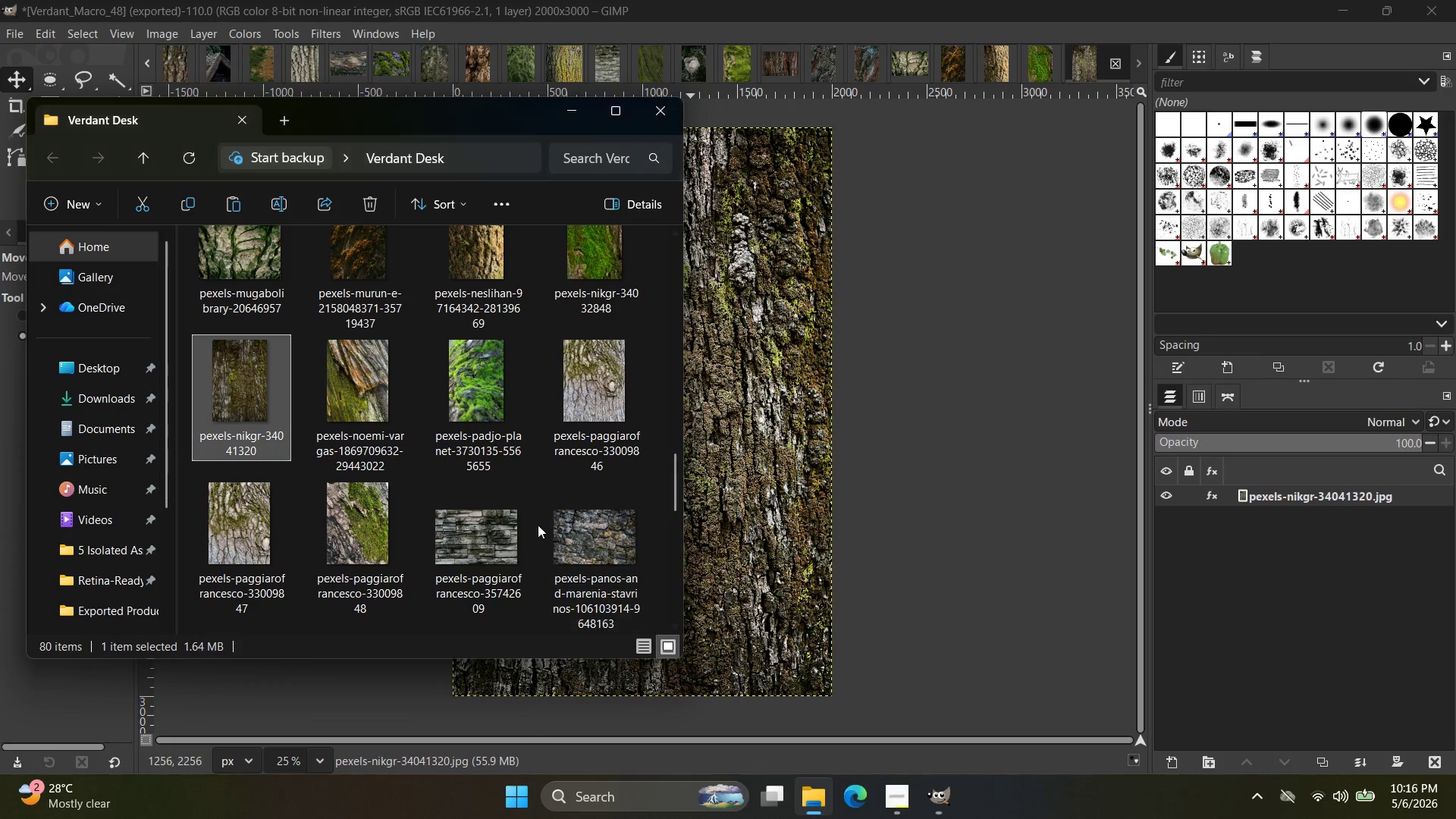 
left_click([381, 397])
 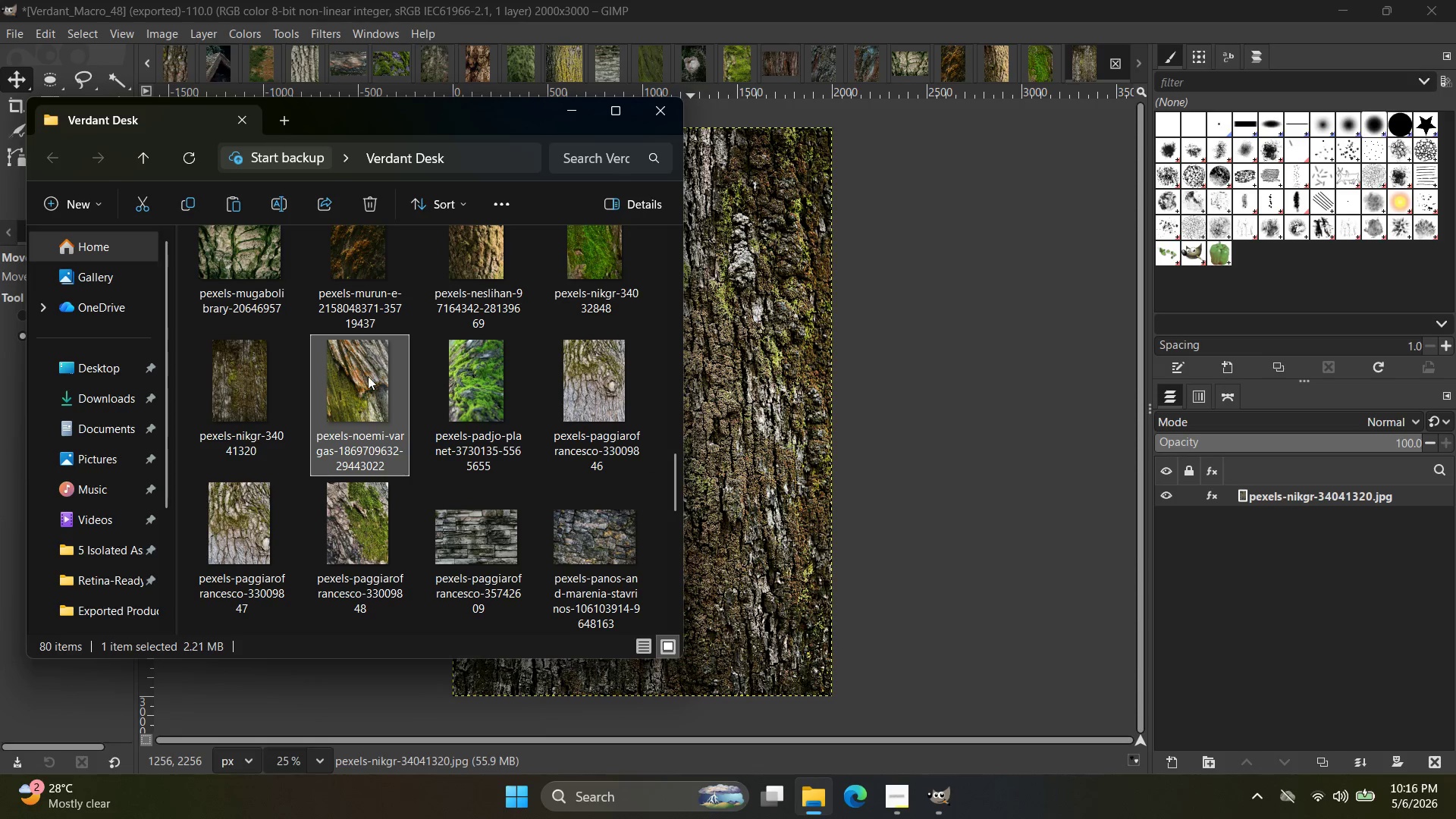 
left_click_drag(start_coordinate=[361, 400], to_coordinate=[1031, 59])
 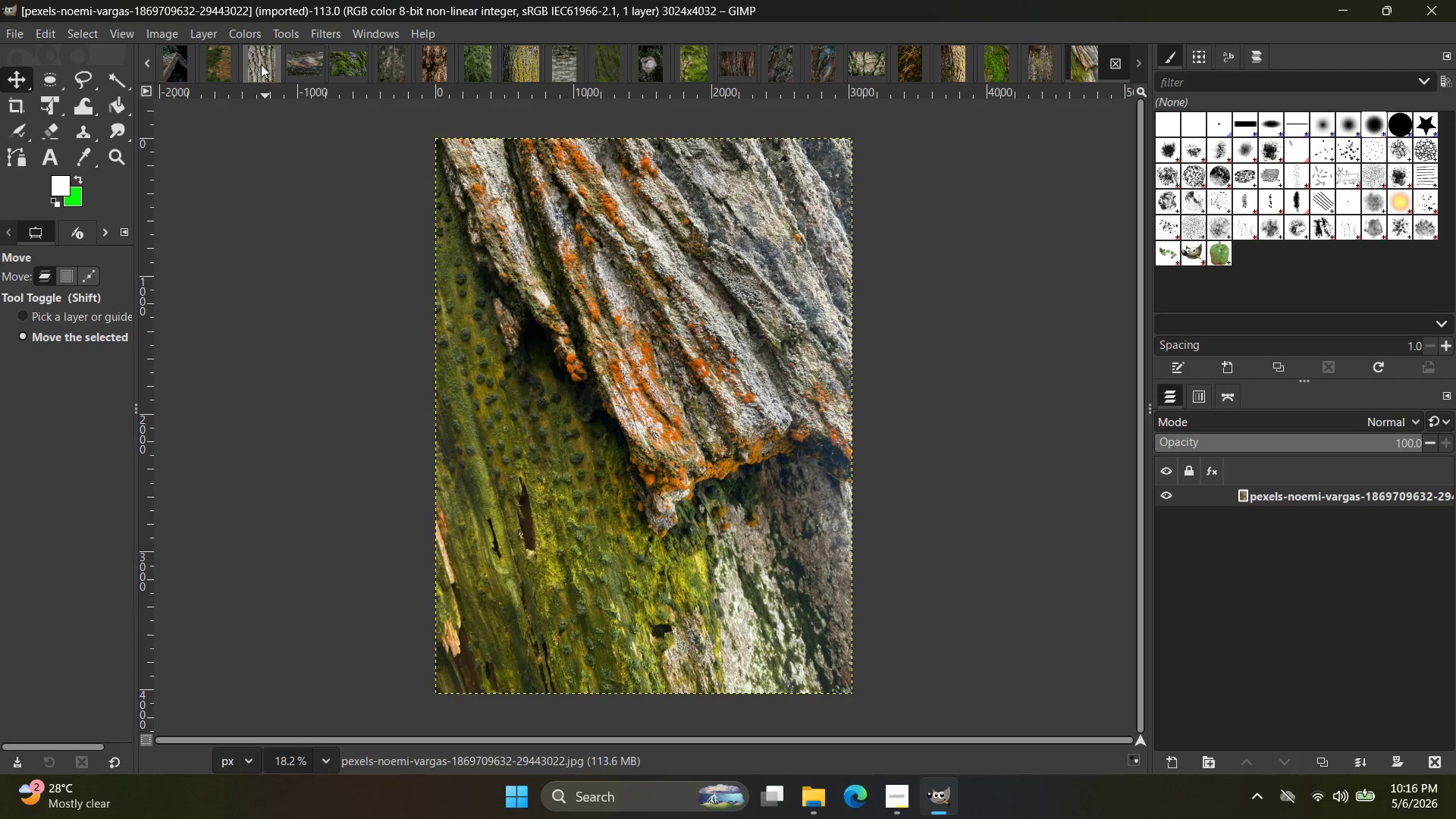 
left_click([328, 32])
 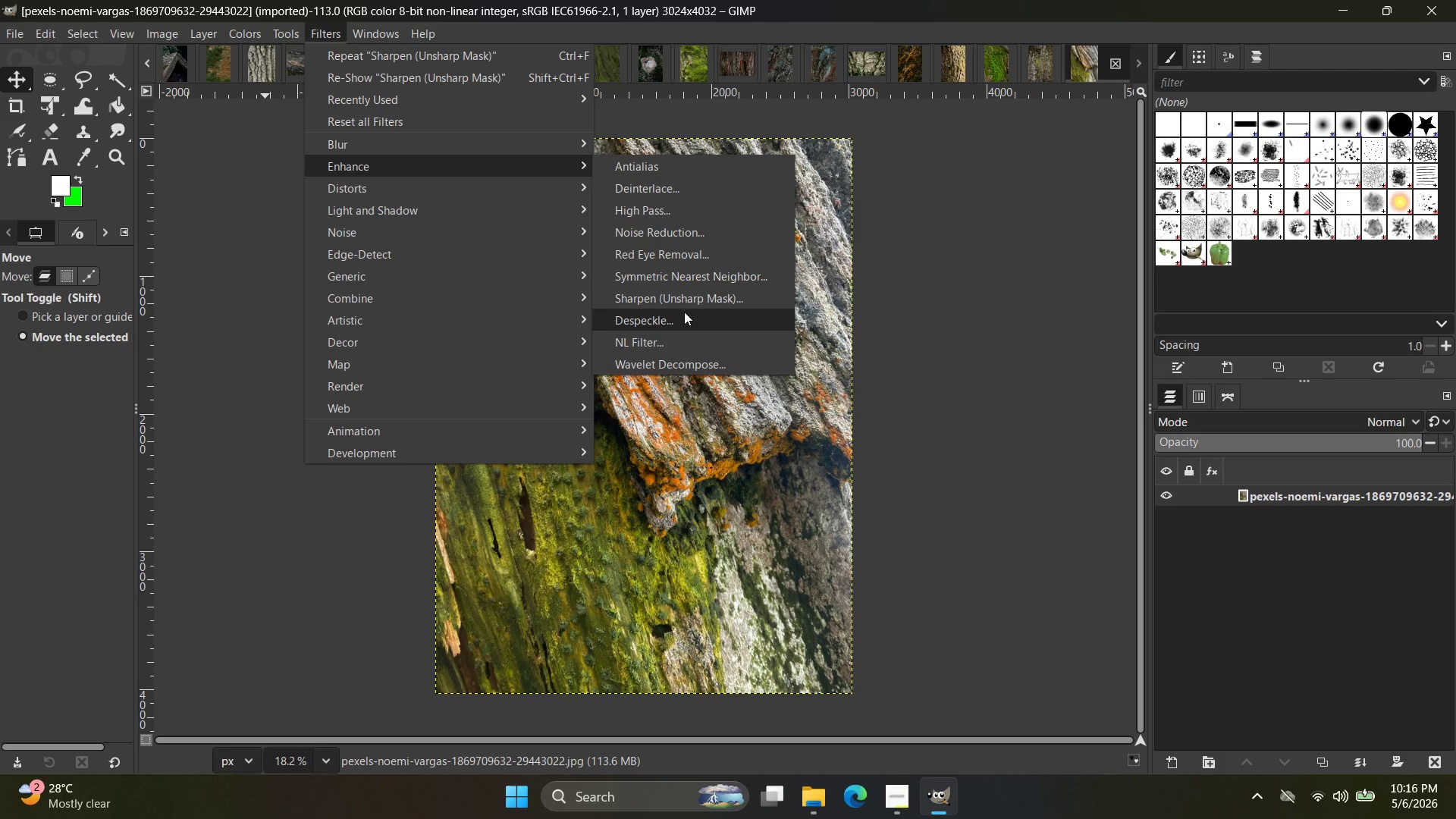 
left_click([686, 300])
 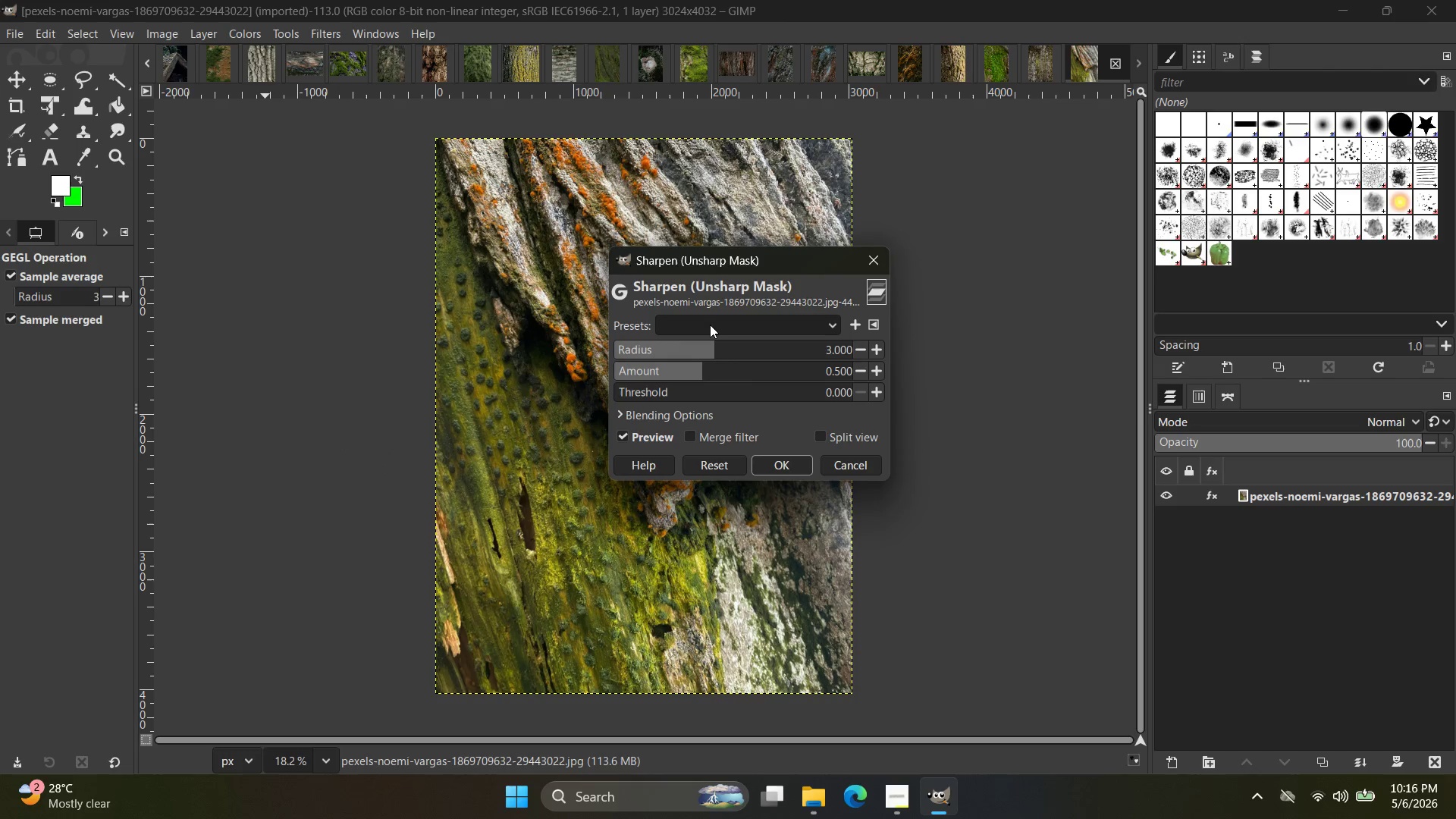 
left_click_drag(start_coordinate=[714, 344], to_coordinate=[758, 346])
 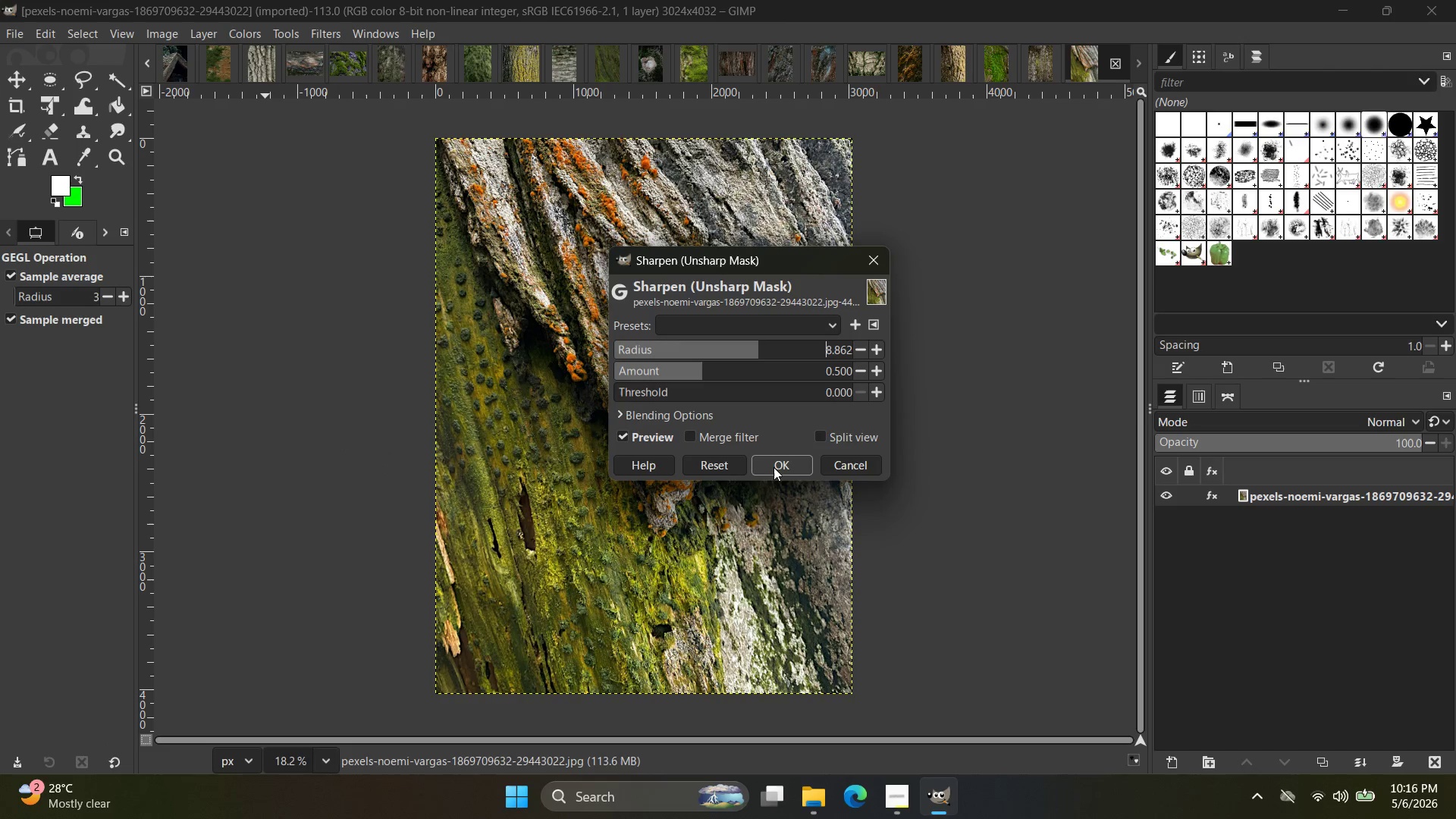 
left_click([774, 468])
 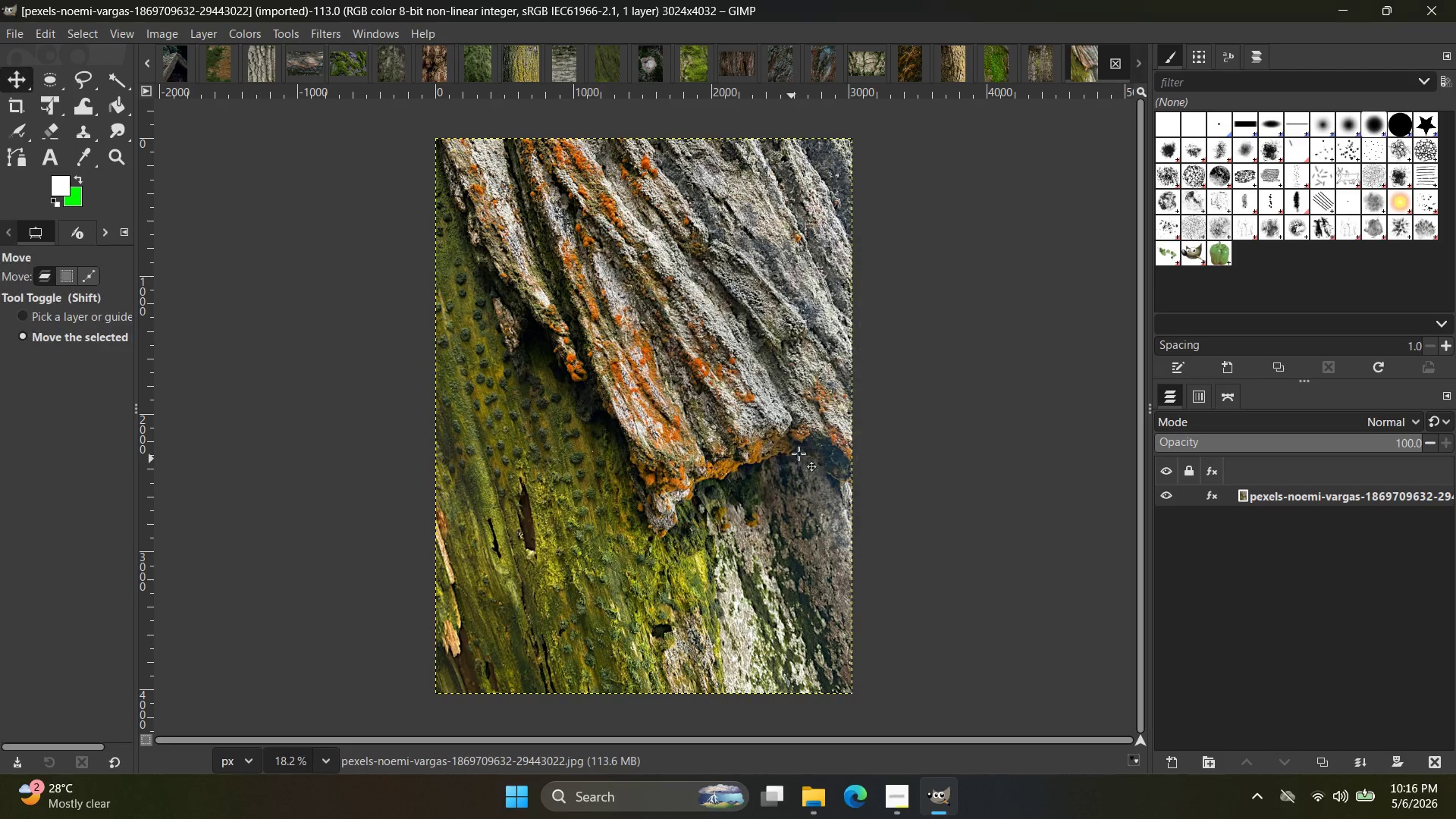 
key(Control+Shift+E)
 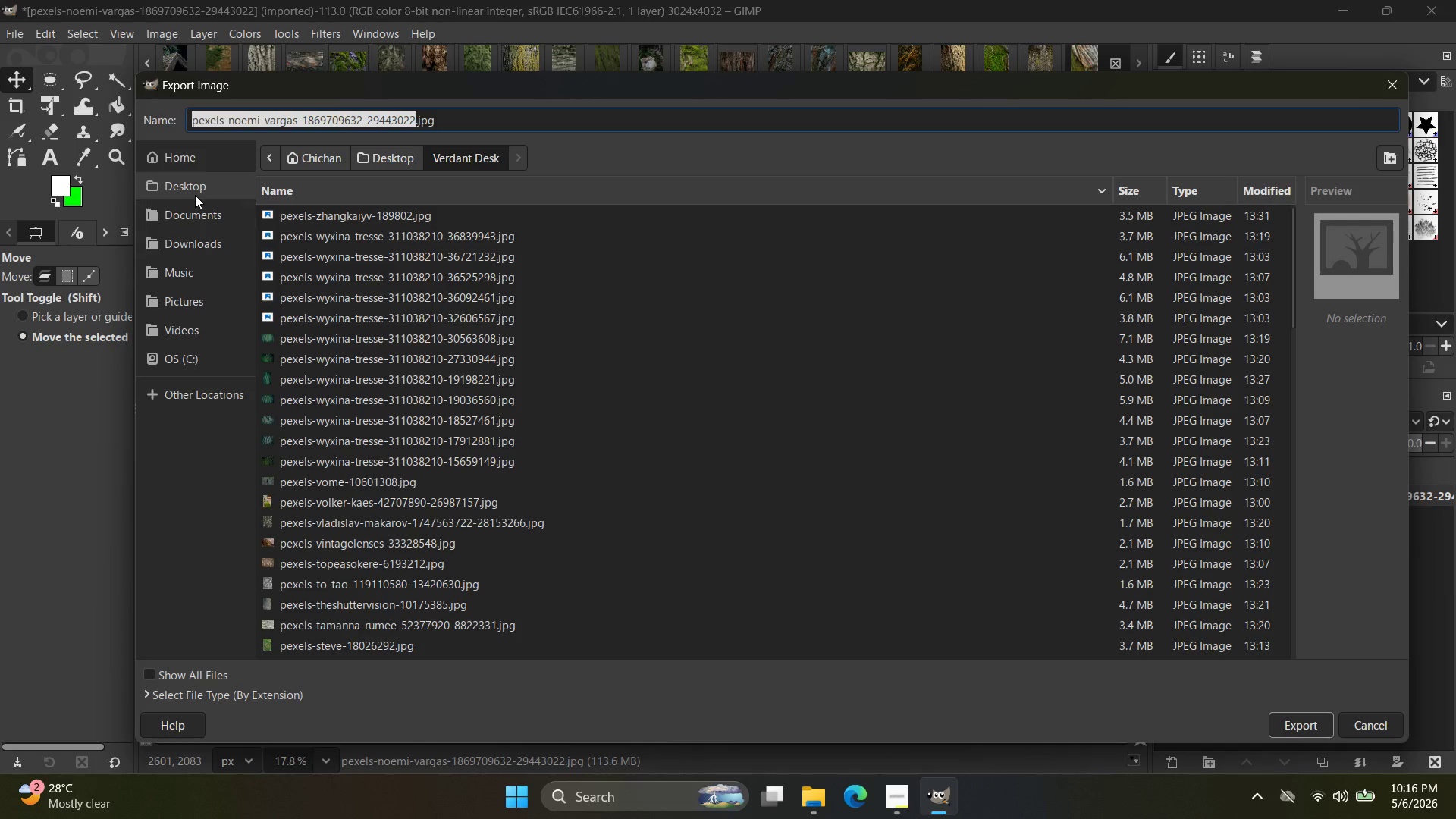 
scroll: coordinate [785, 425], scroll_direction: down, amount: 1.0
 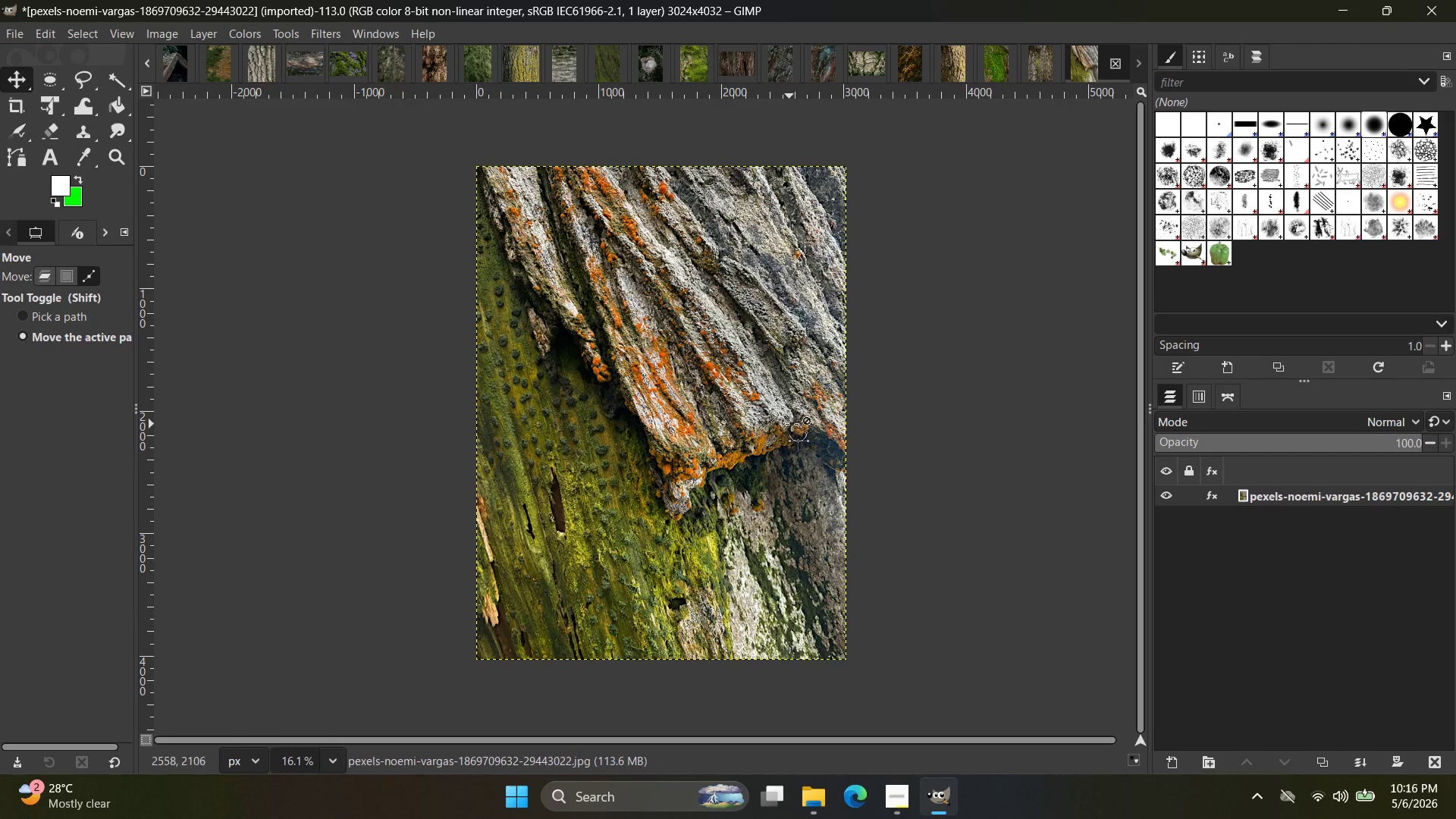 
scroll: coordinate [795, 425], scroll_direction: up, amount: 1.0
 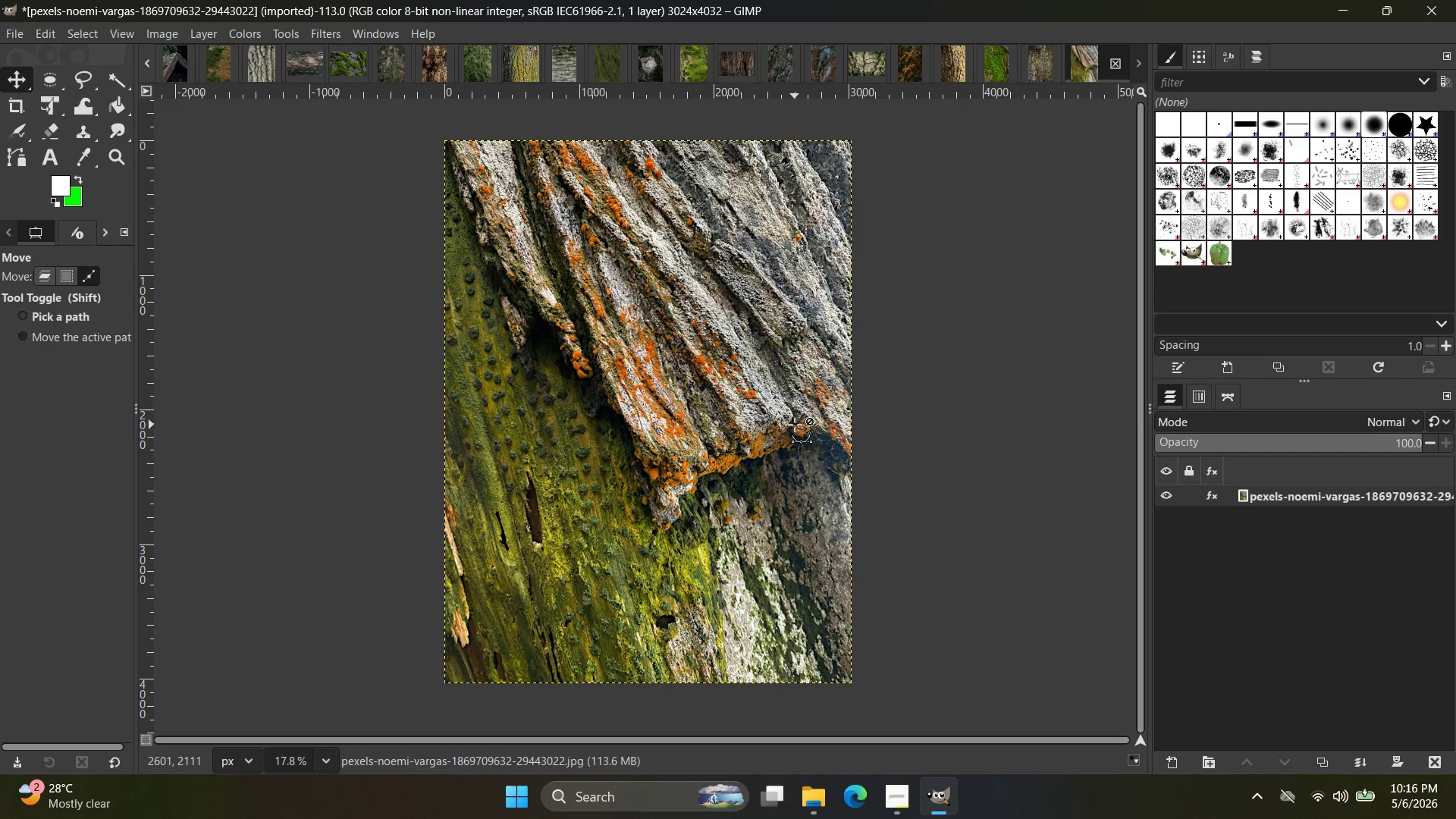 
left_click([196, 192])
 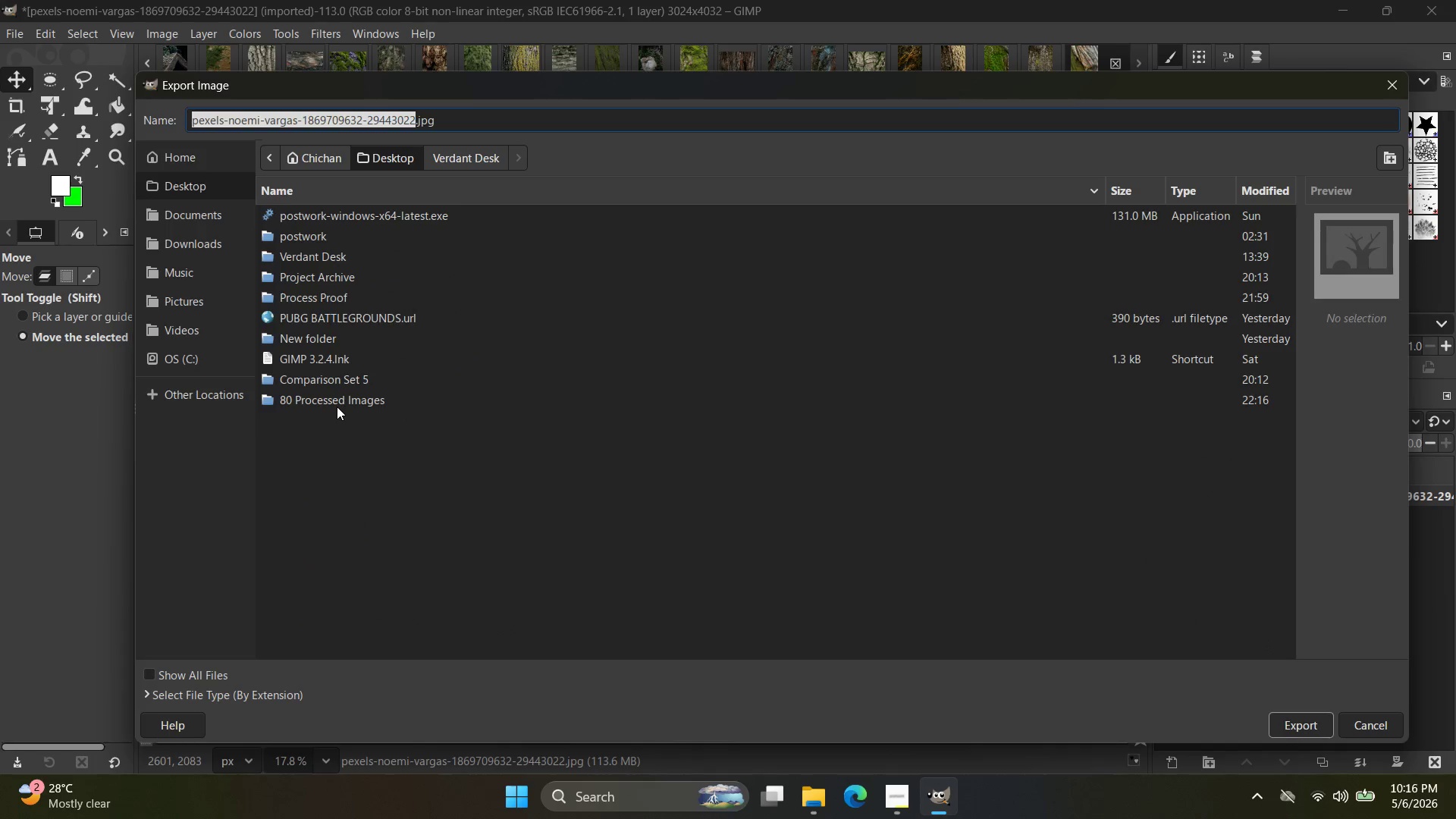 
double_click([337, 406])
 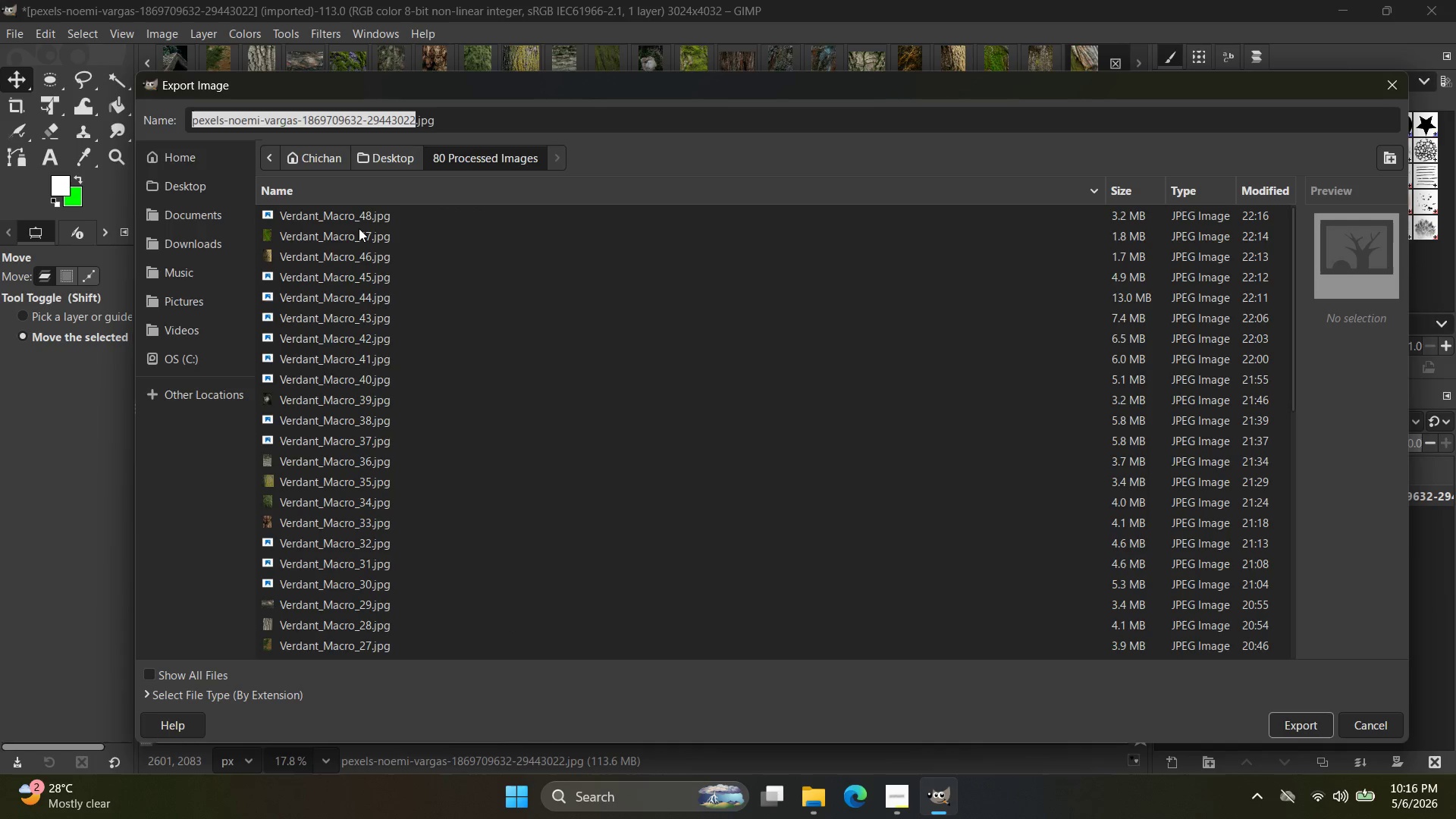 
left_click([369, 212])
 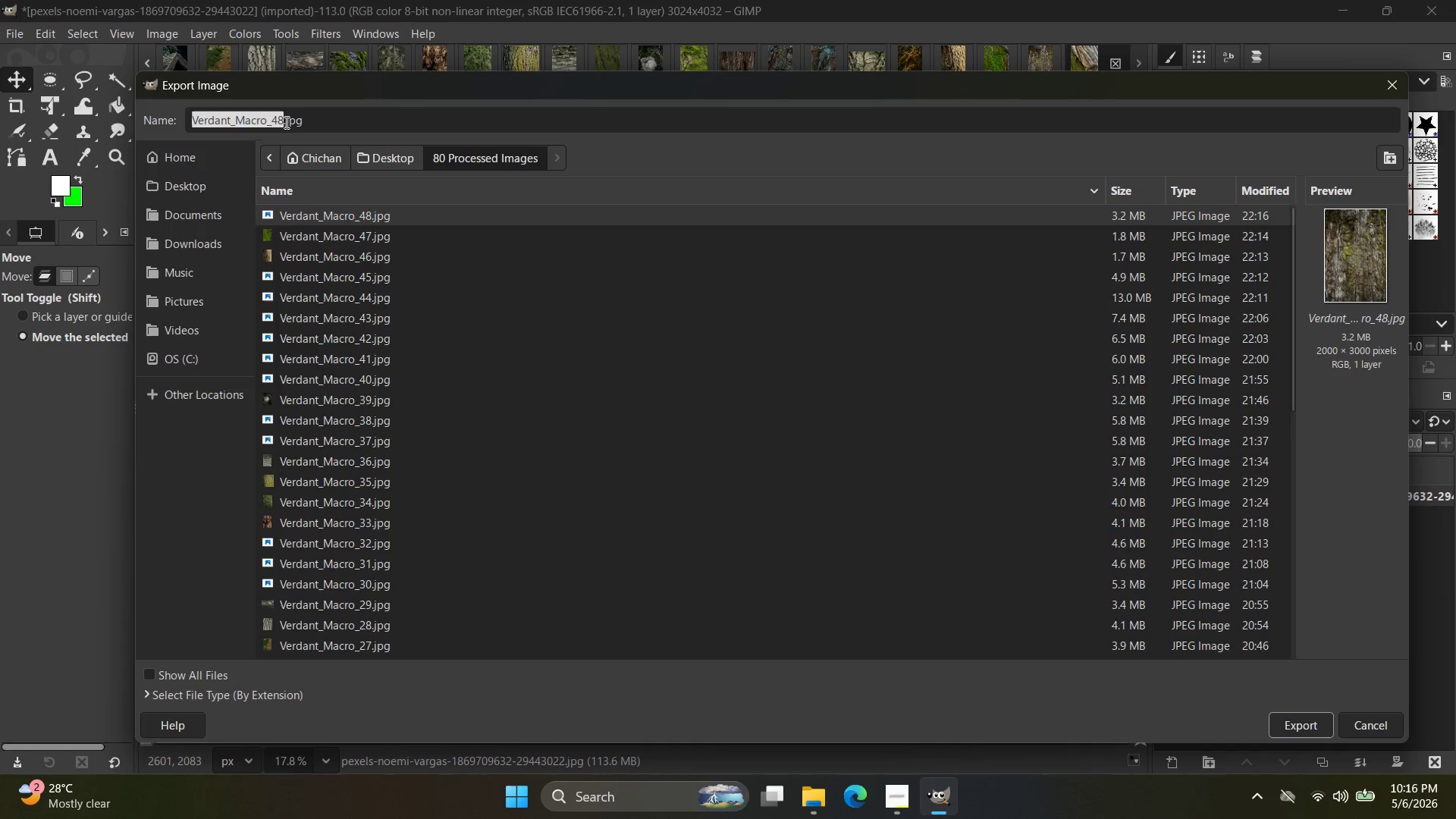 
left_click([281, 121])
 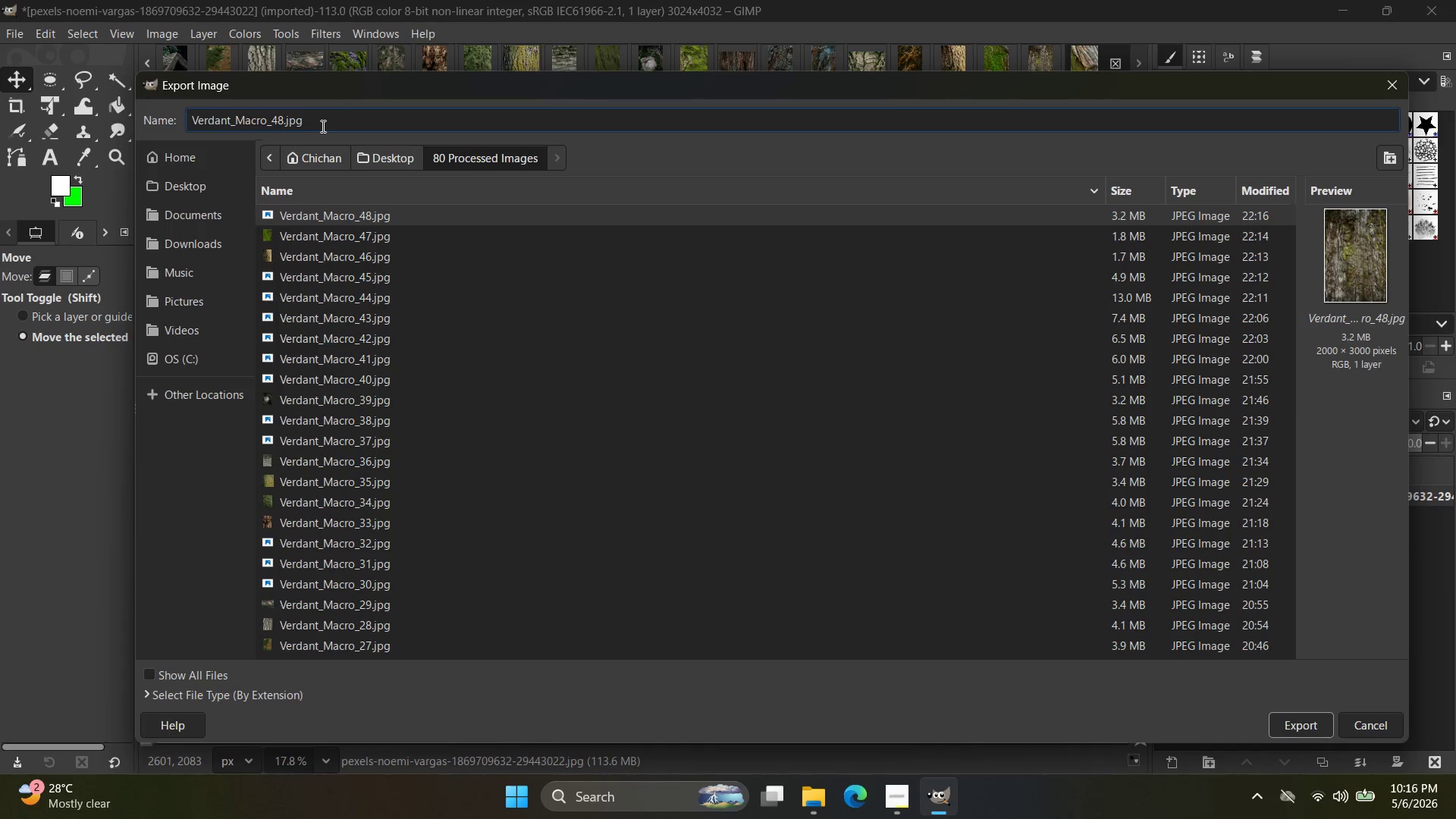 
key(Backspace)
 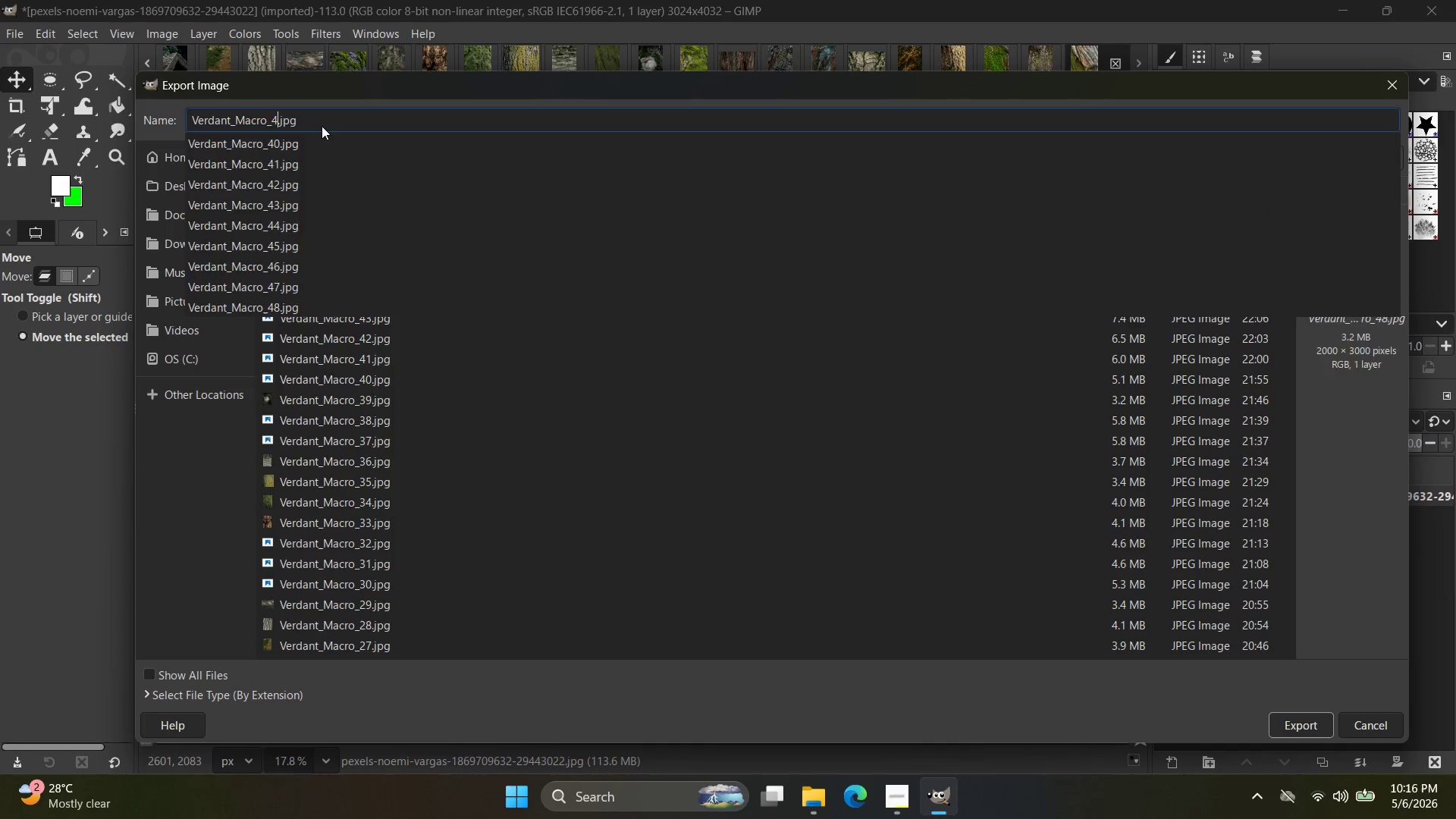 
key(9)
 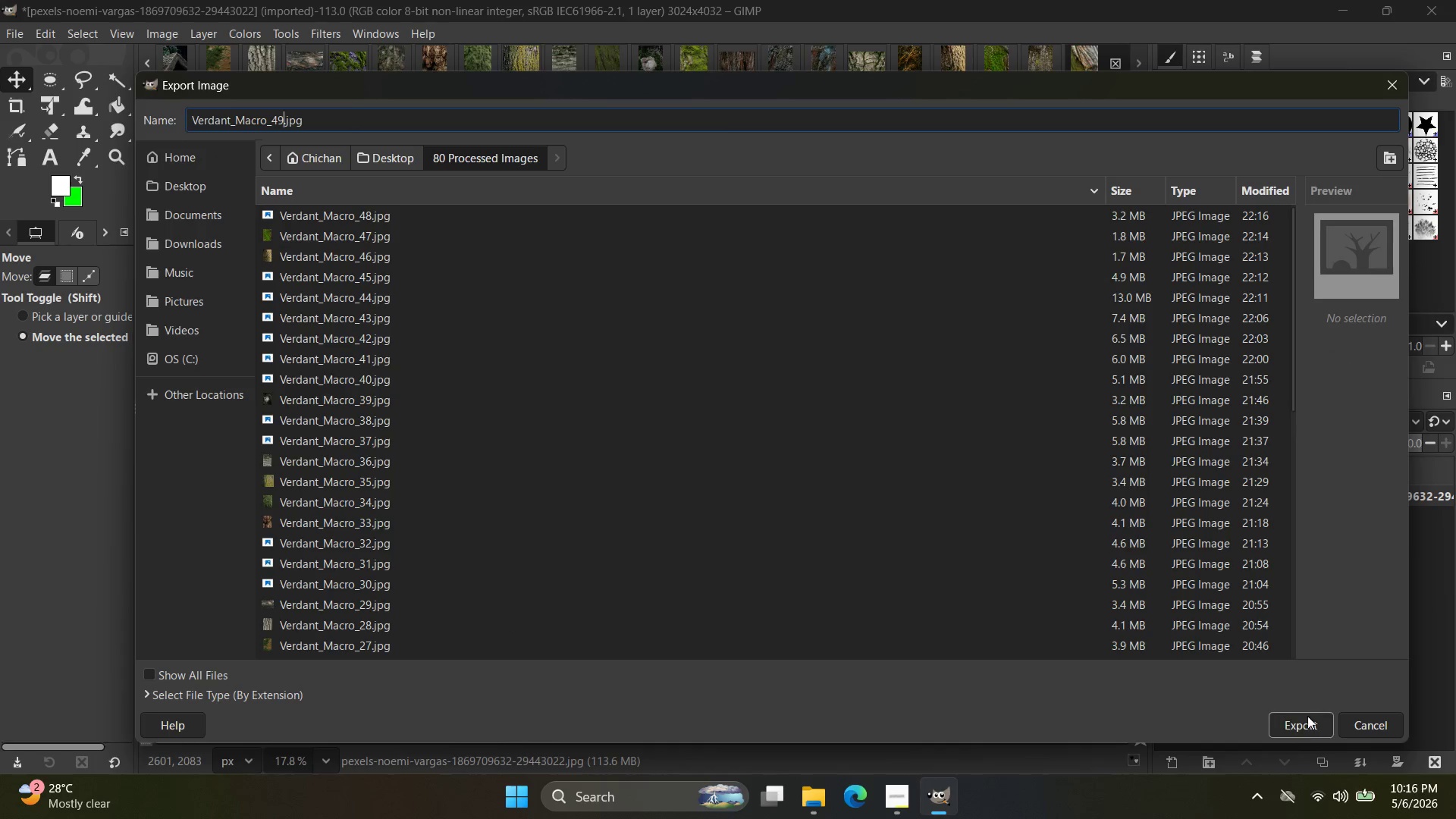 
left_click([1293, 725])
 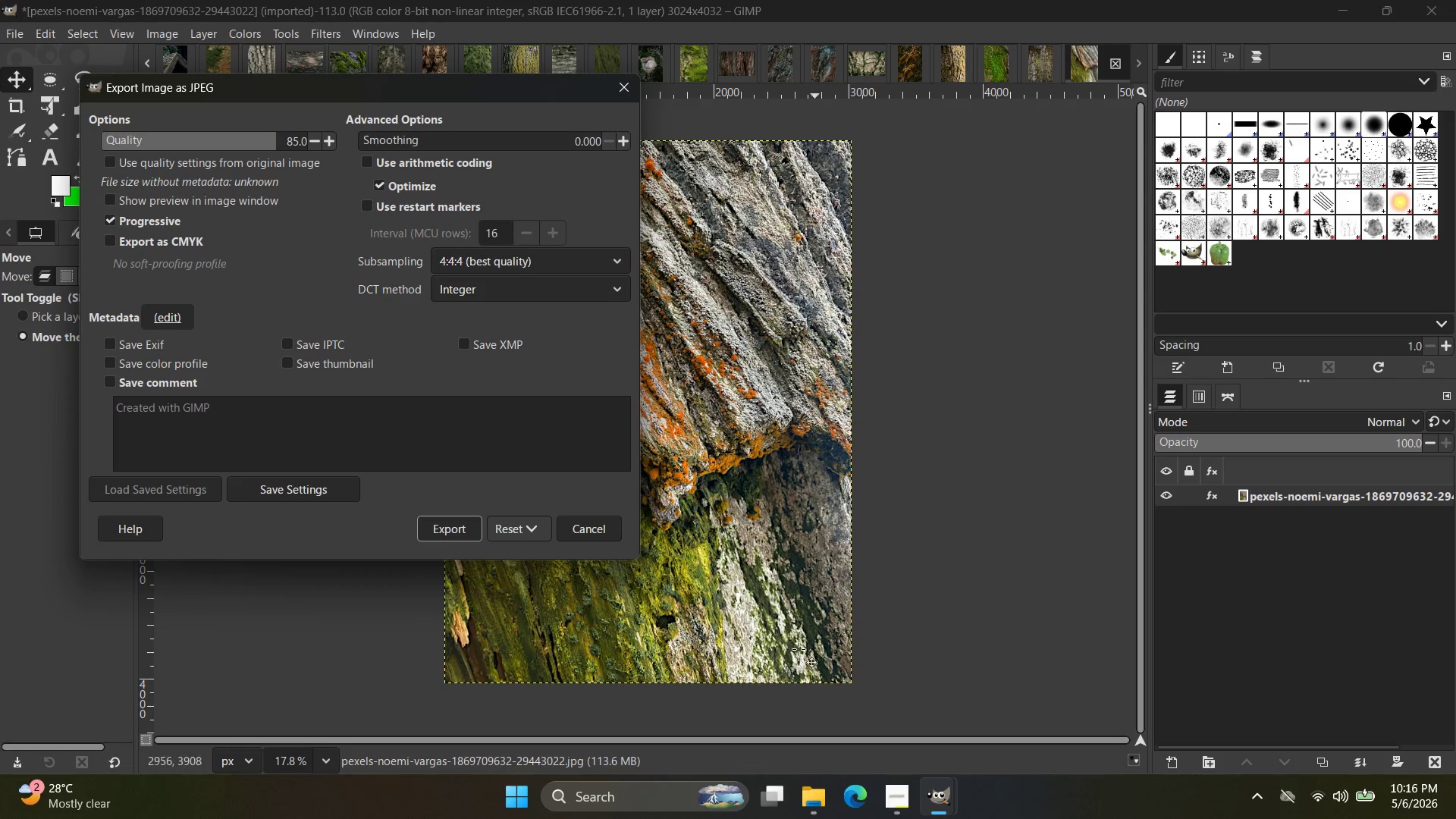 
wait(7.33)
 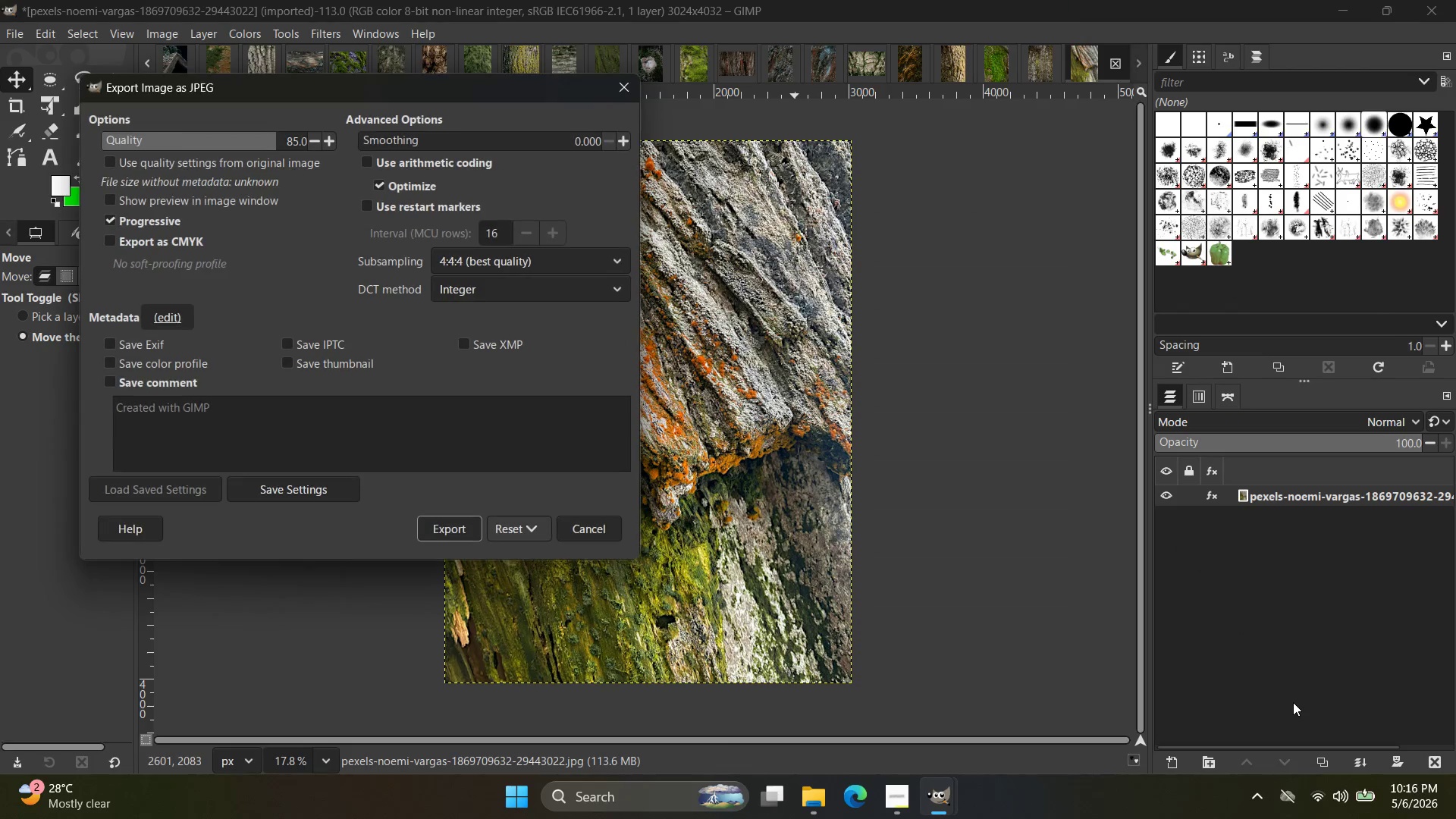 
left_click([469, 528])
 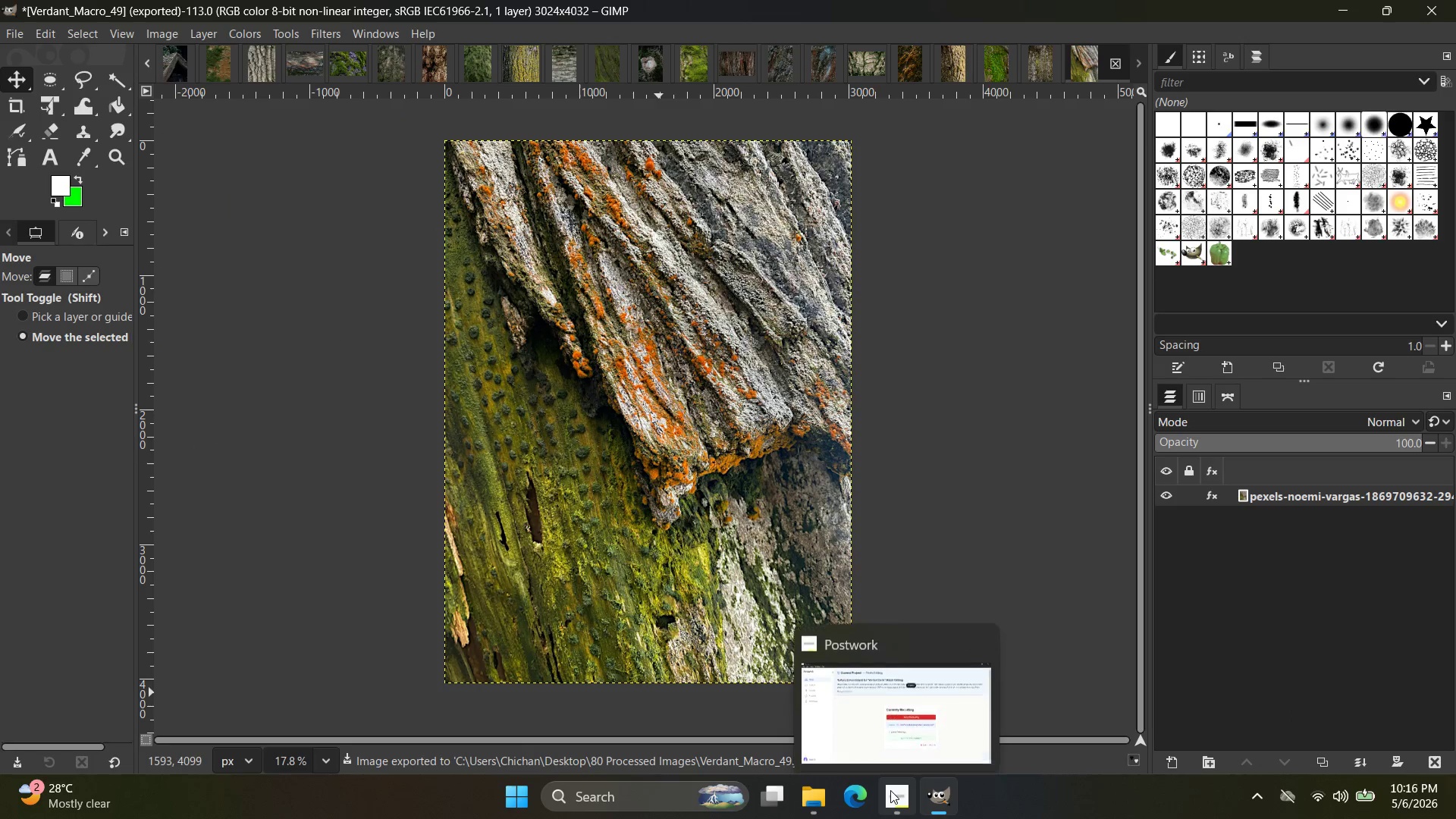 
left_click([890, 790])
 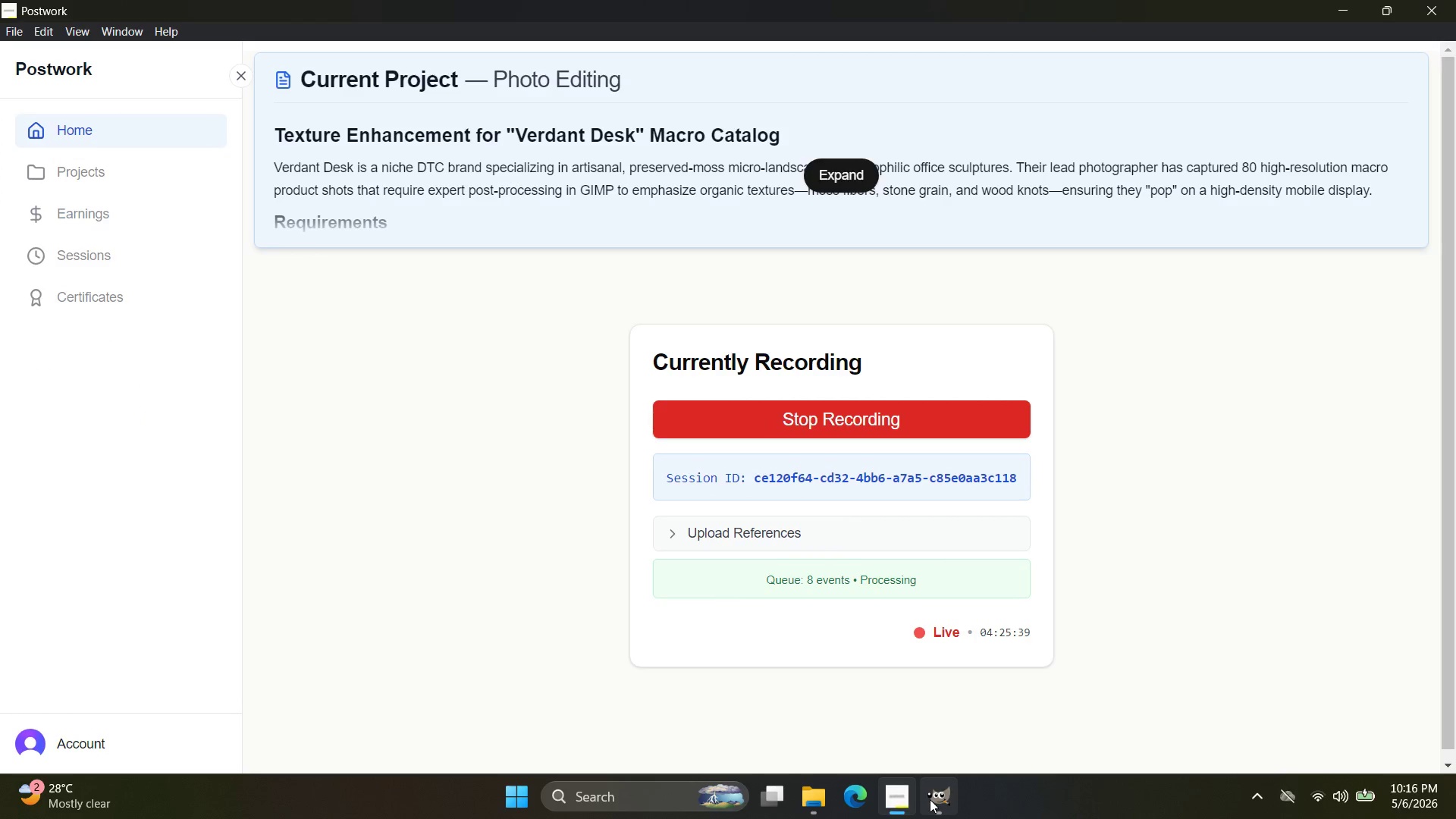 
left_click([933, 801])
 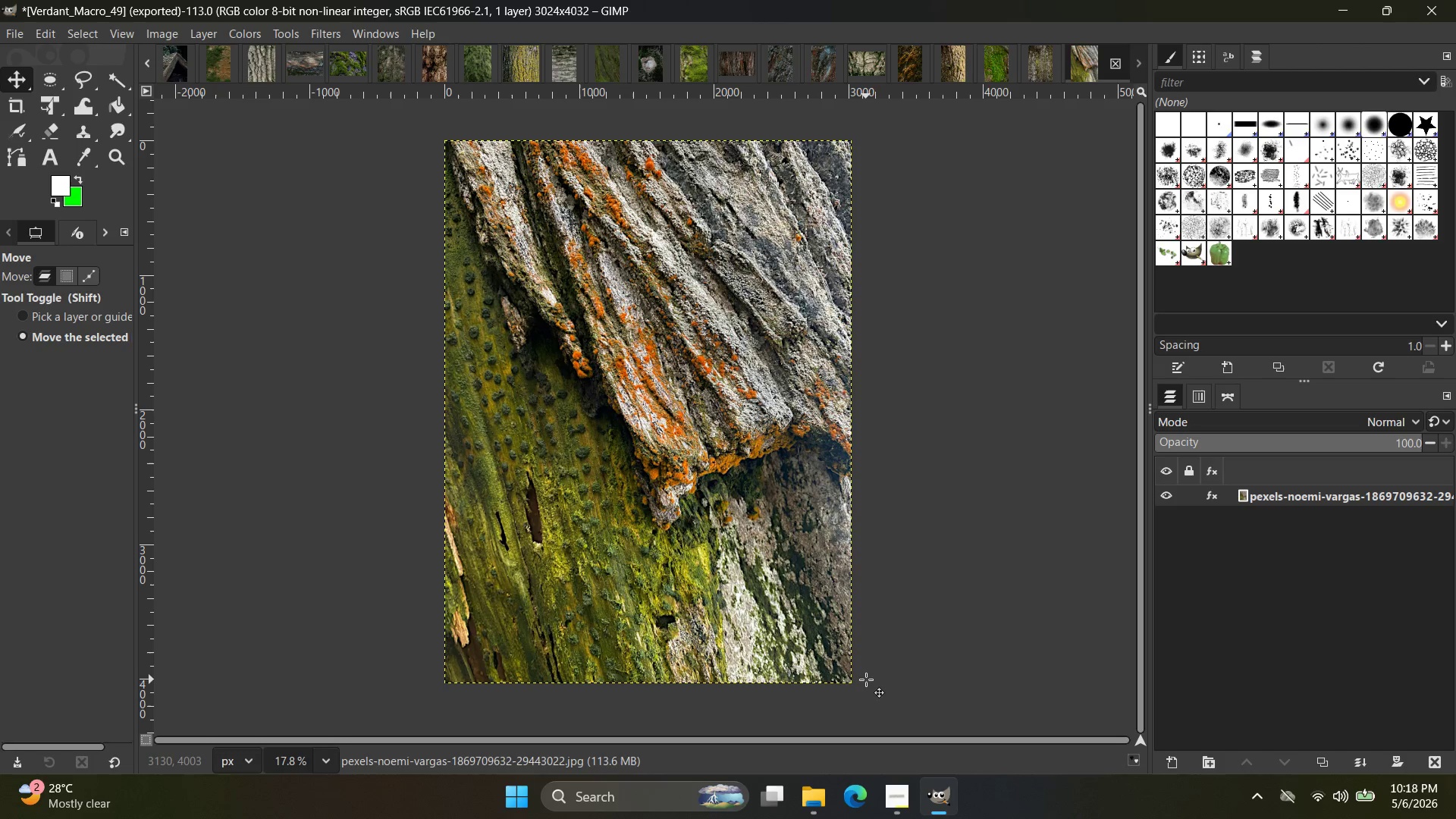 
wait(71.62)
 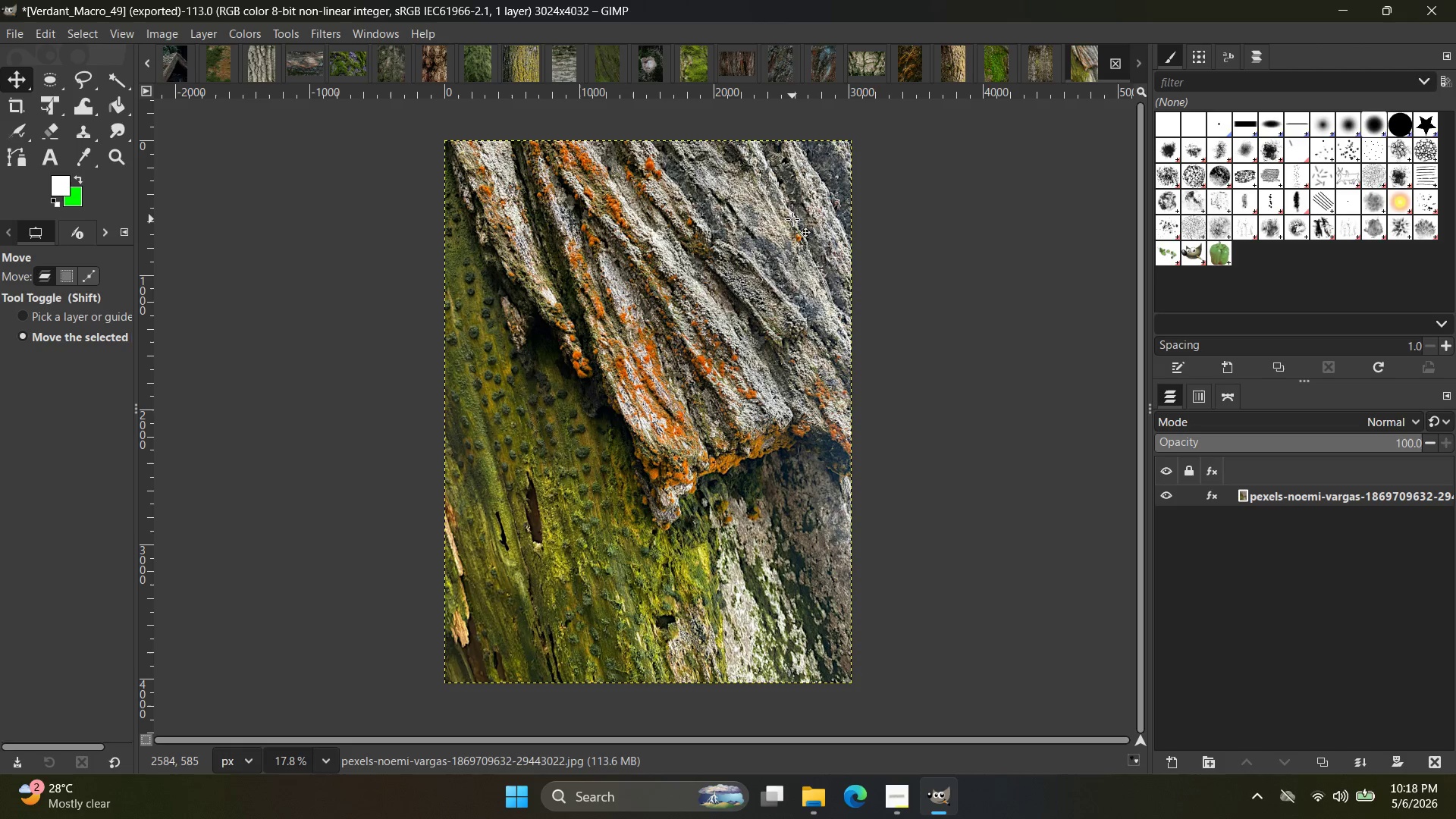 
key(Control+Shift+E)
 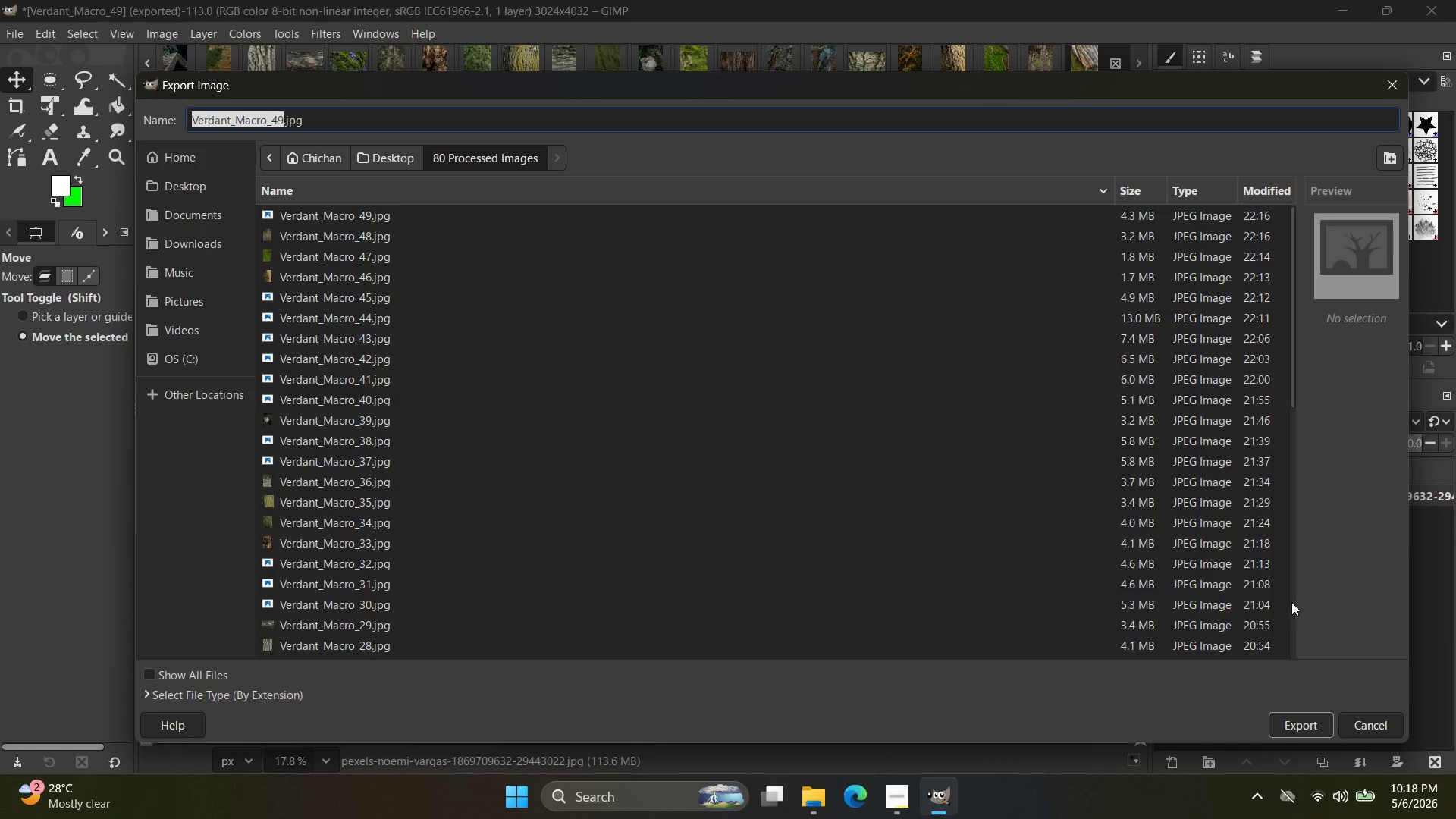 
left_click([1357, 716])
 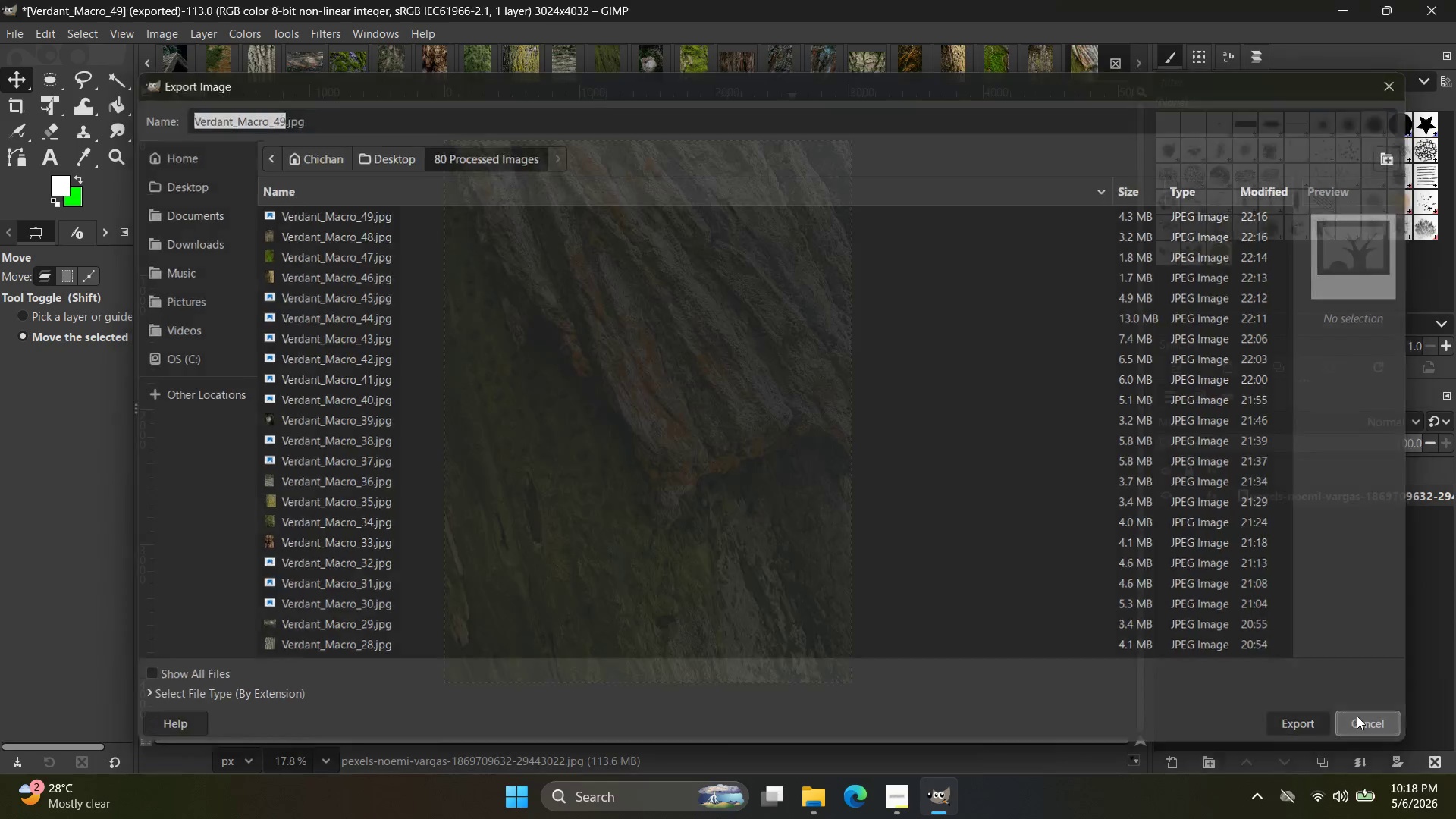 
key(Alt+Tab)
 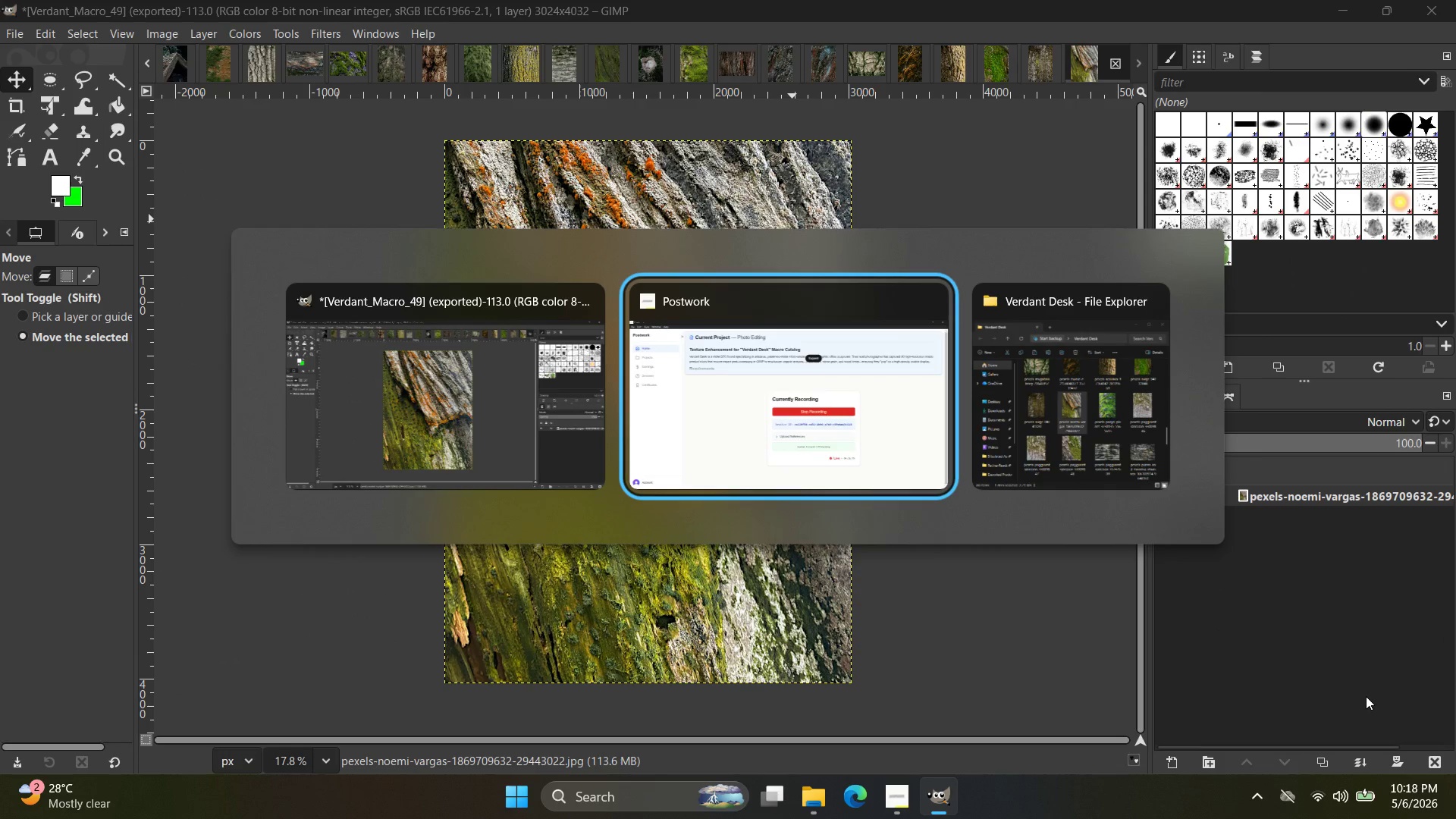 
key(Alt+Tab)
 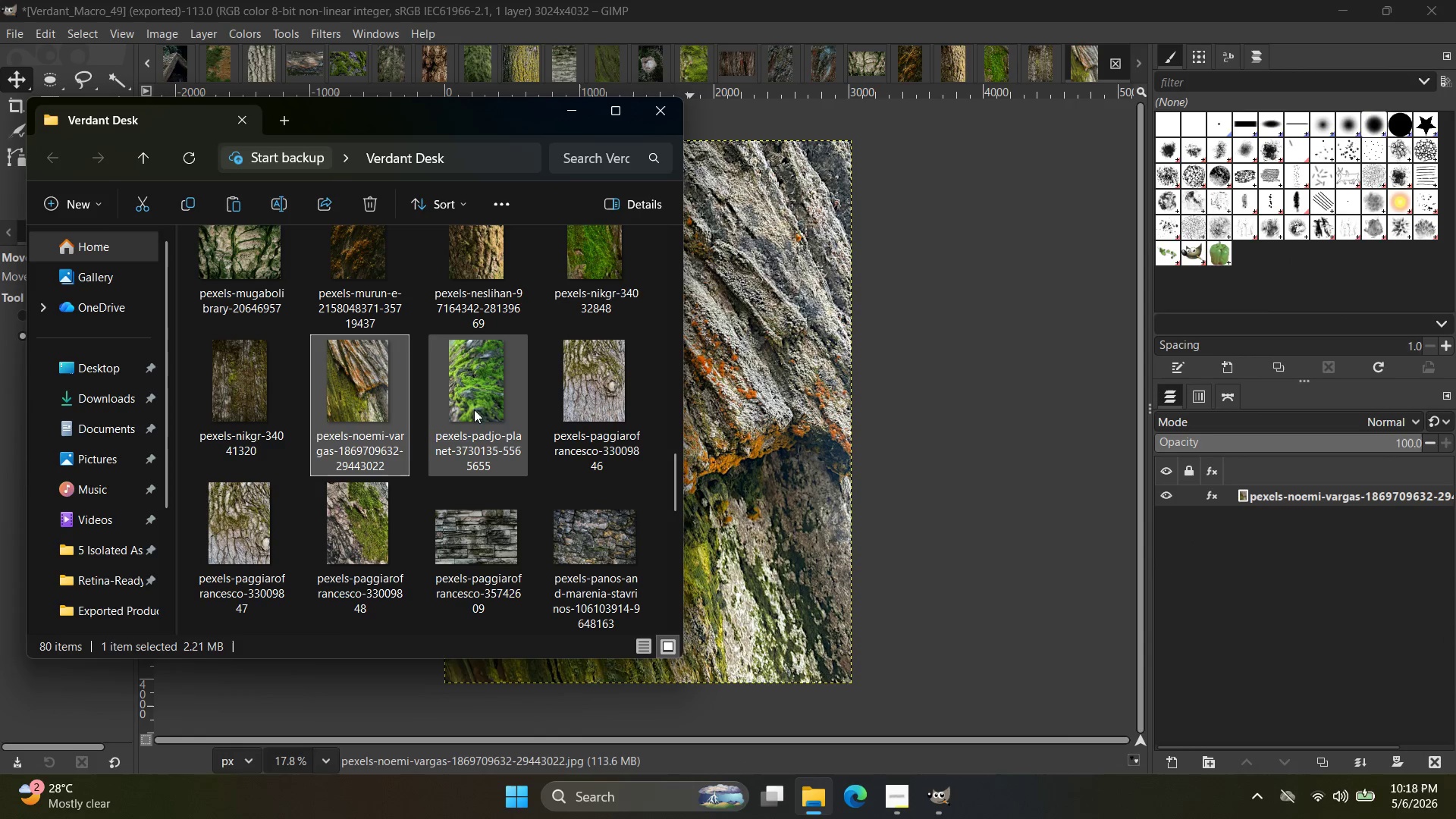 
left_click_drag(start_coordinate=[485, 385], to_coordinate=[1089, 54])
 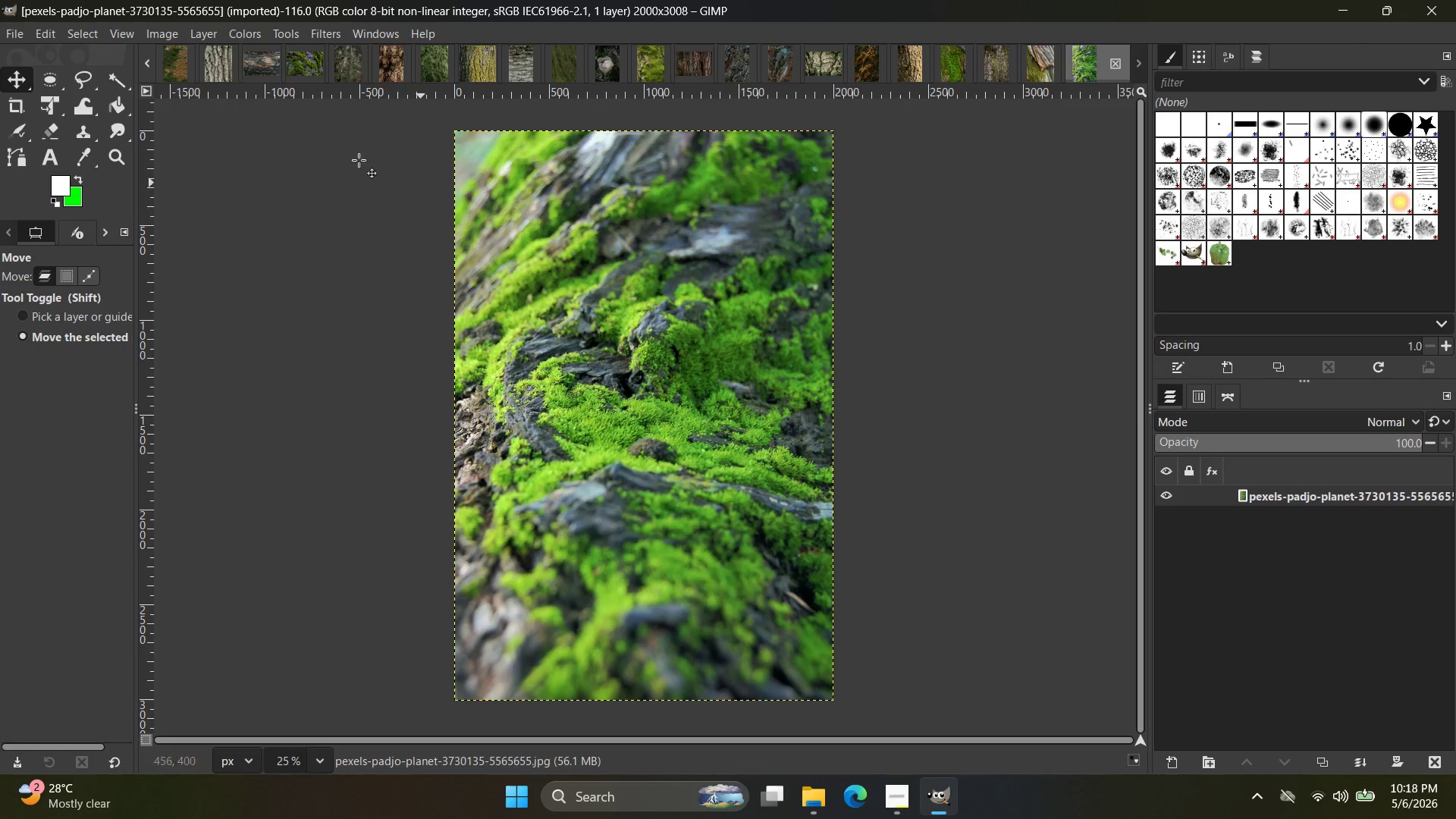 
left_click([328, 34])
 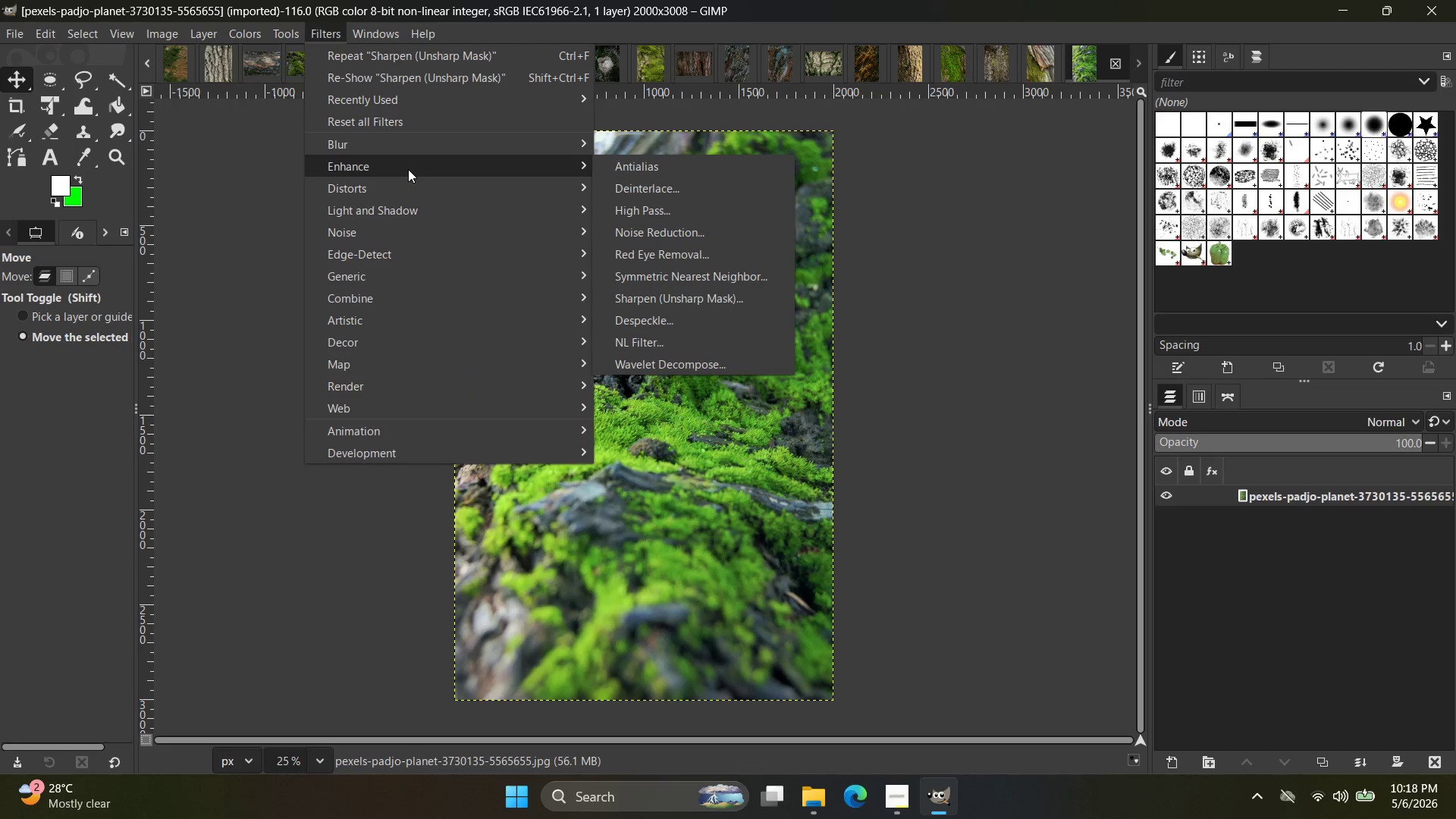 
left_click([698, 292])
 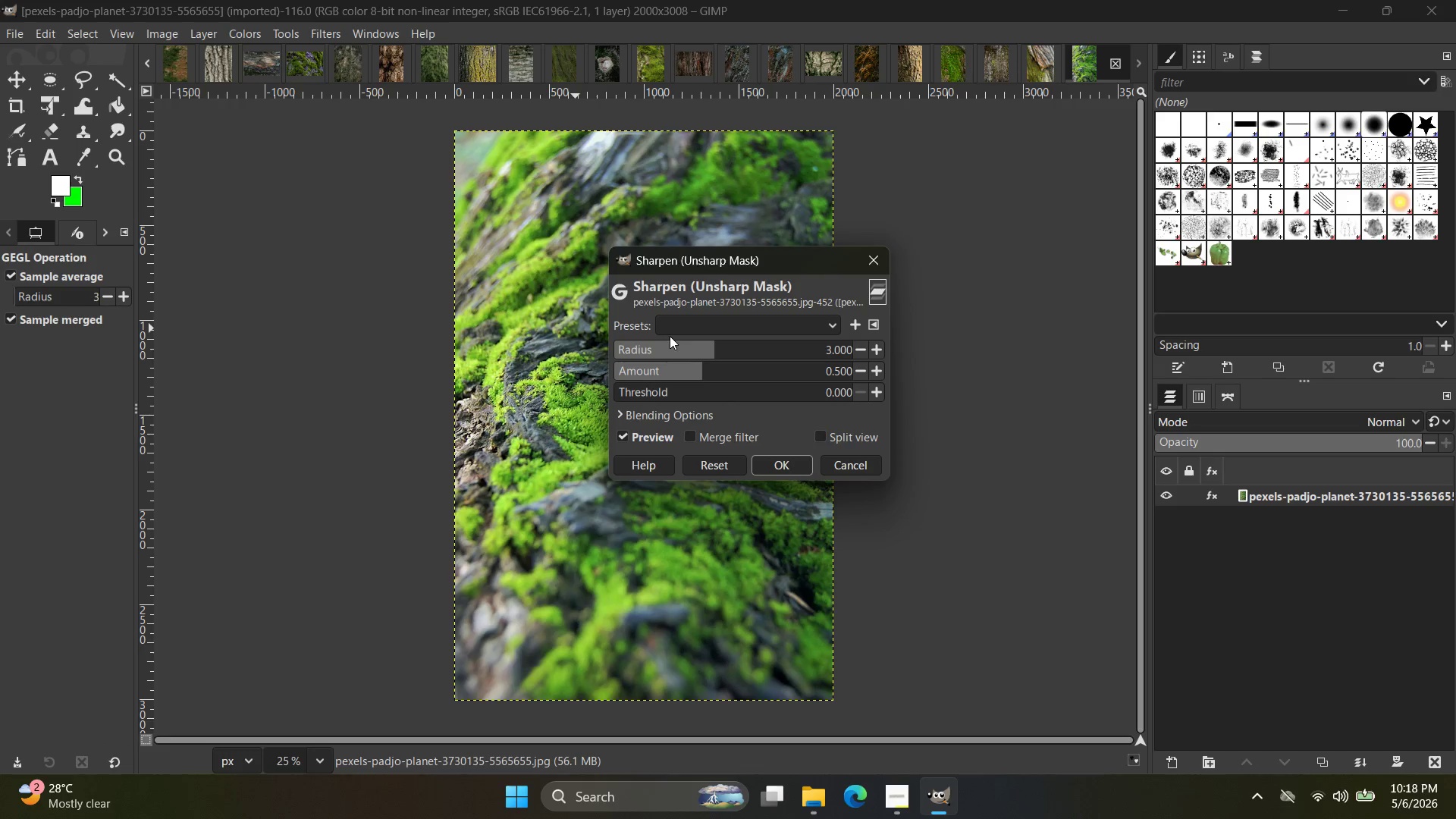 
left_click_drag(start_coordinate=[712, 348], to_coordinate=[757, 347])
 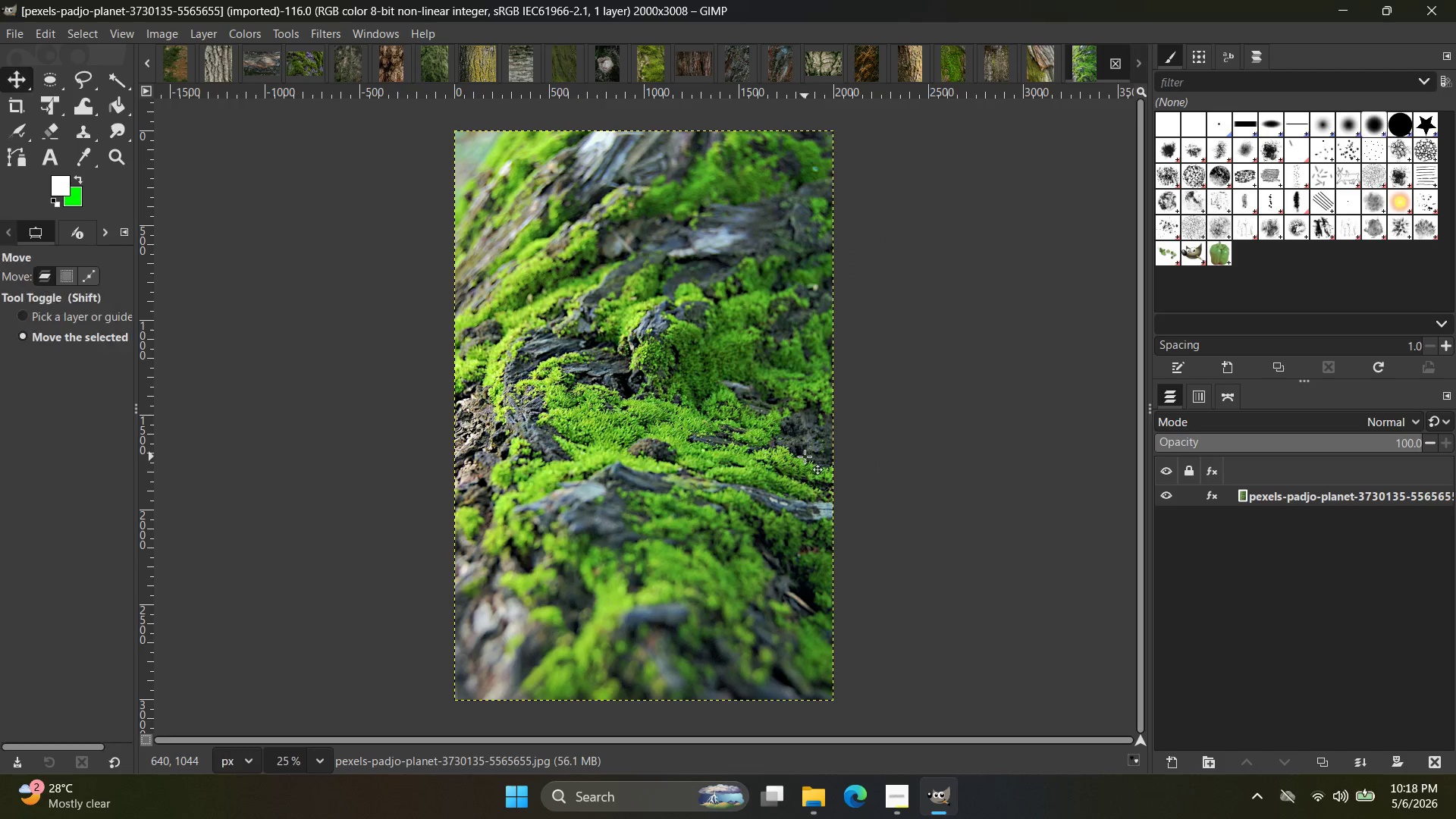 
key(Control+Shift+E)
 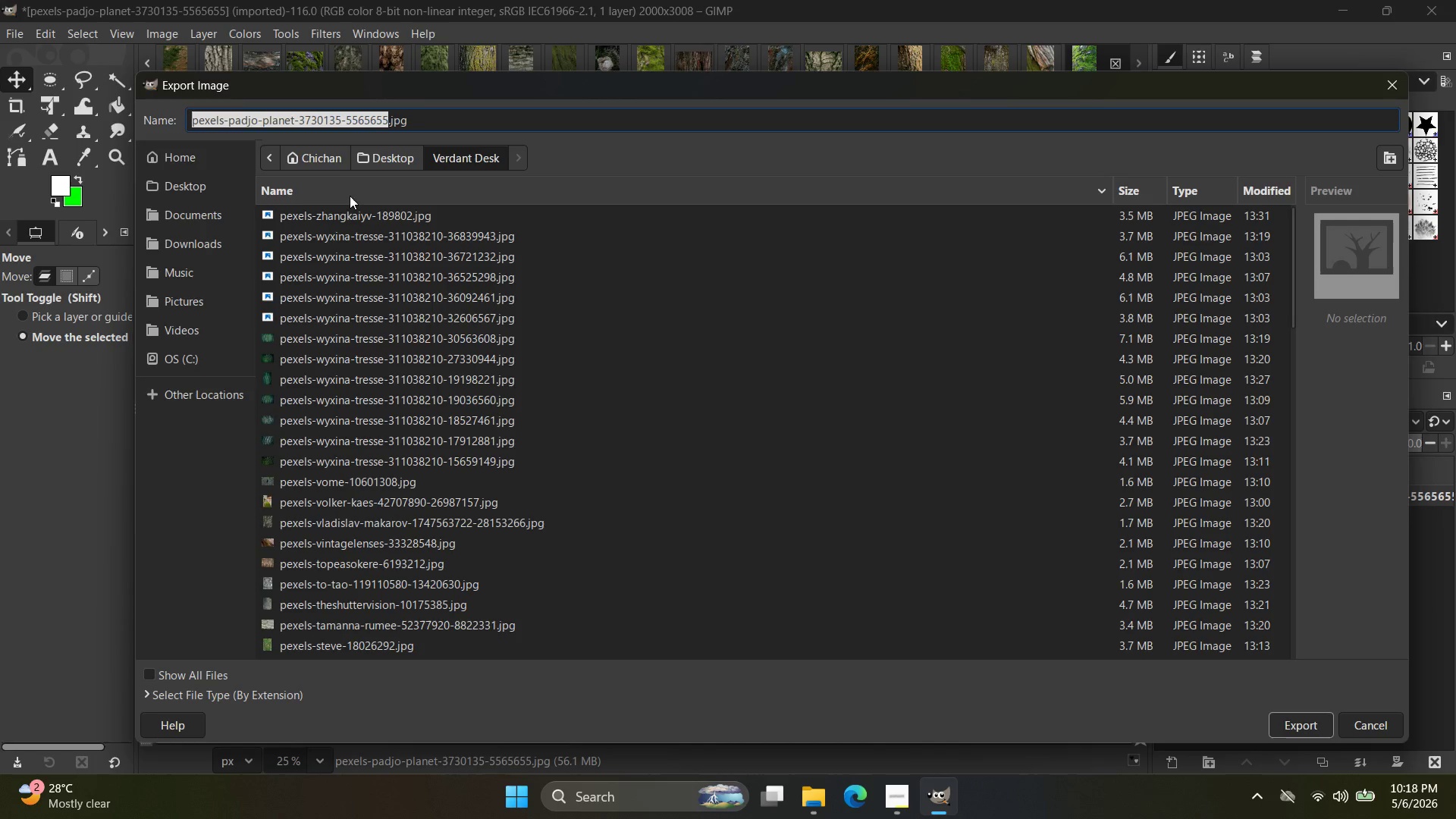 
left_click([213, 177])
 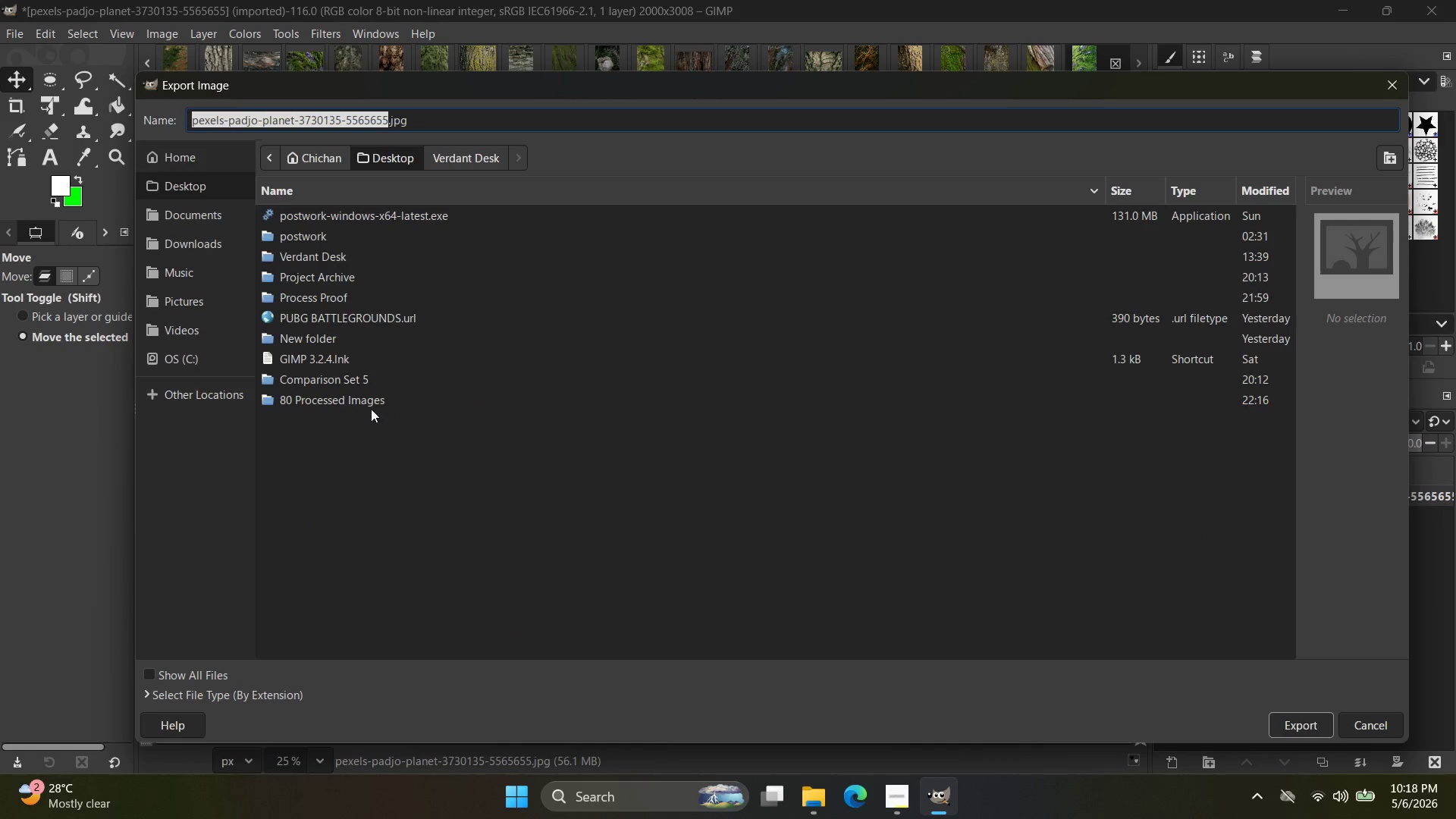 
double_click([369, 402])
 